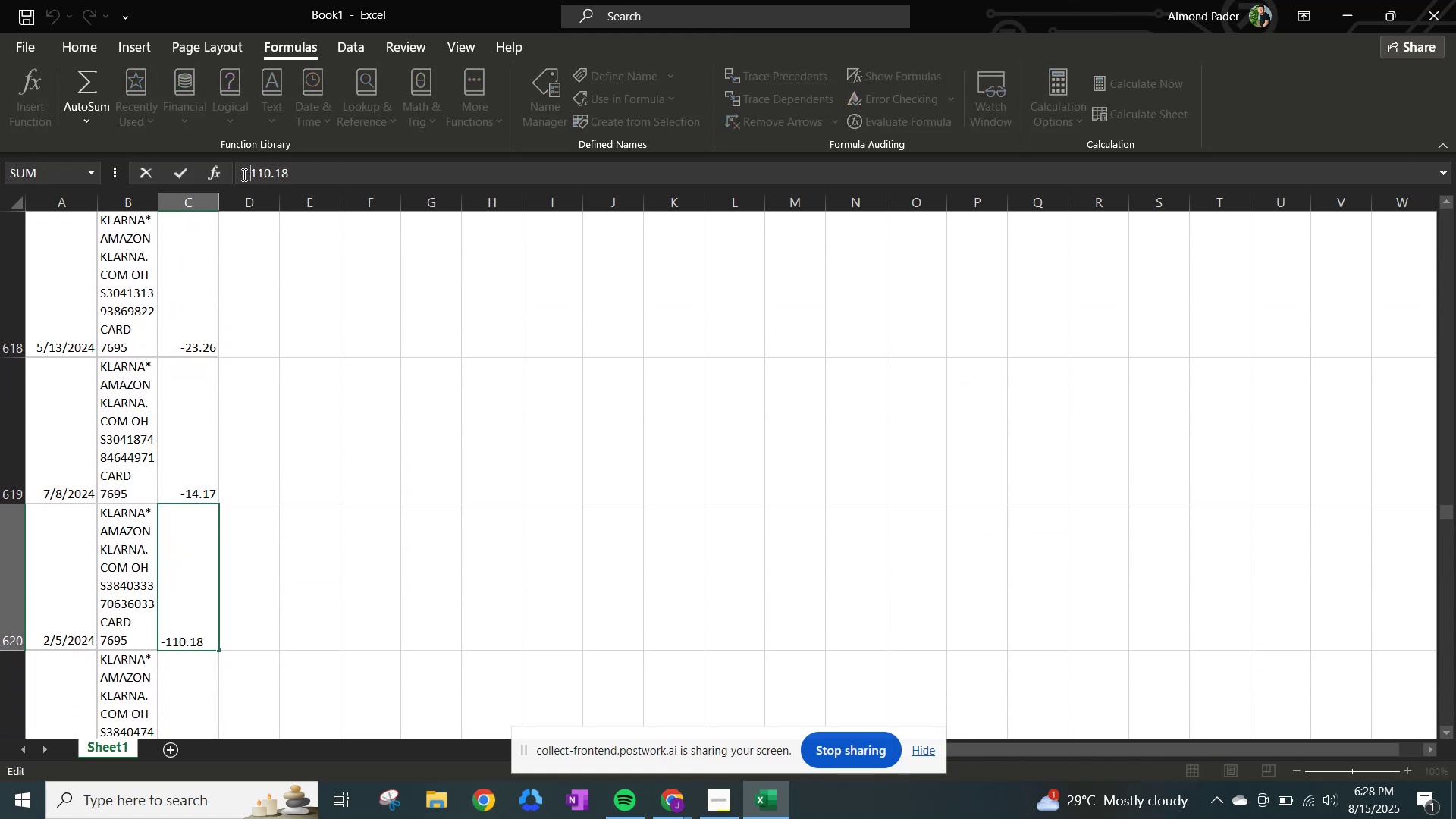 
key(NumpadEnter)
 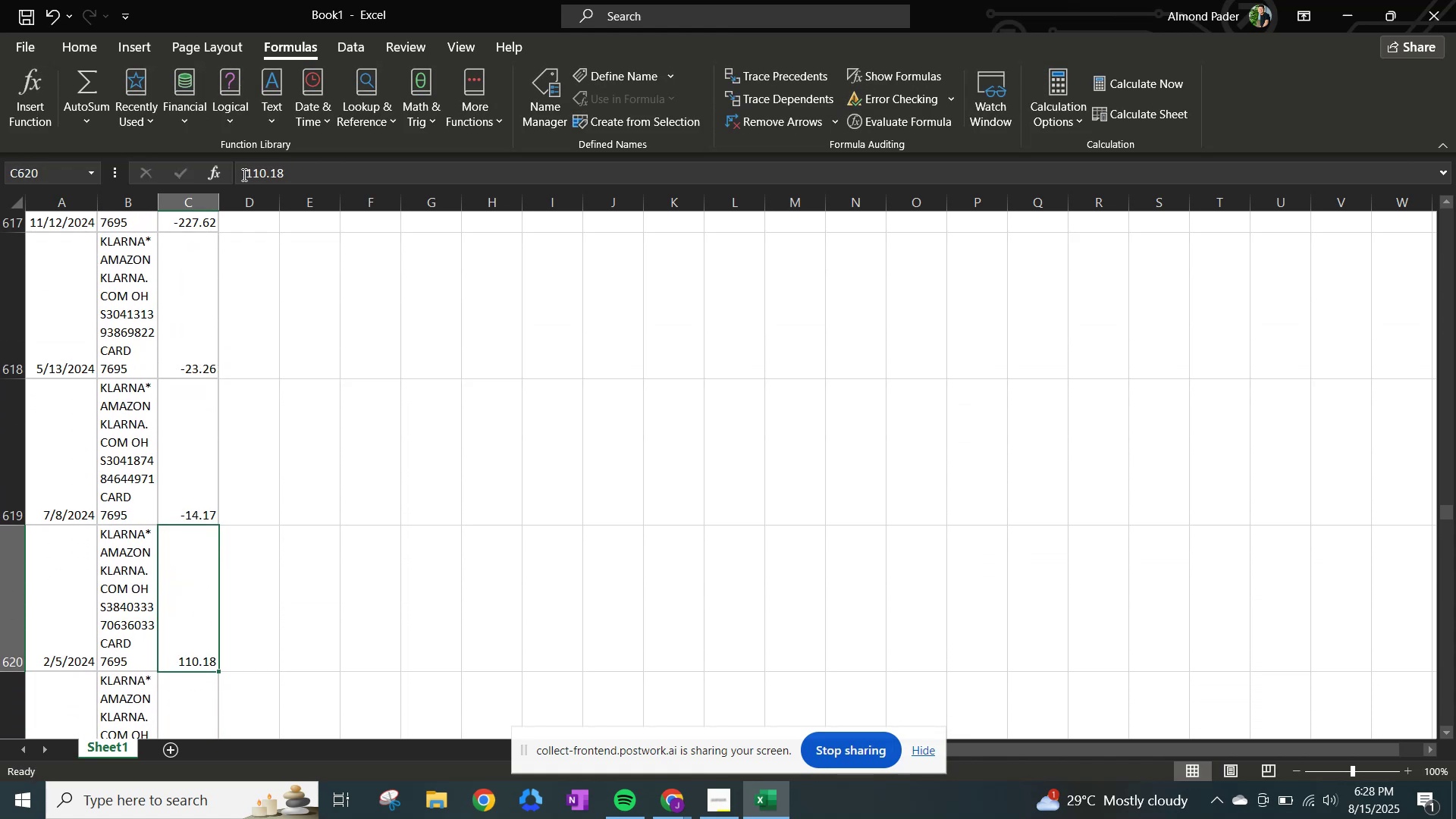 
left_click([243, 174])
 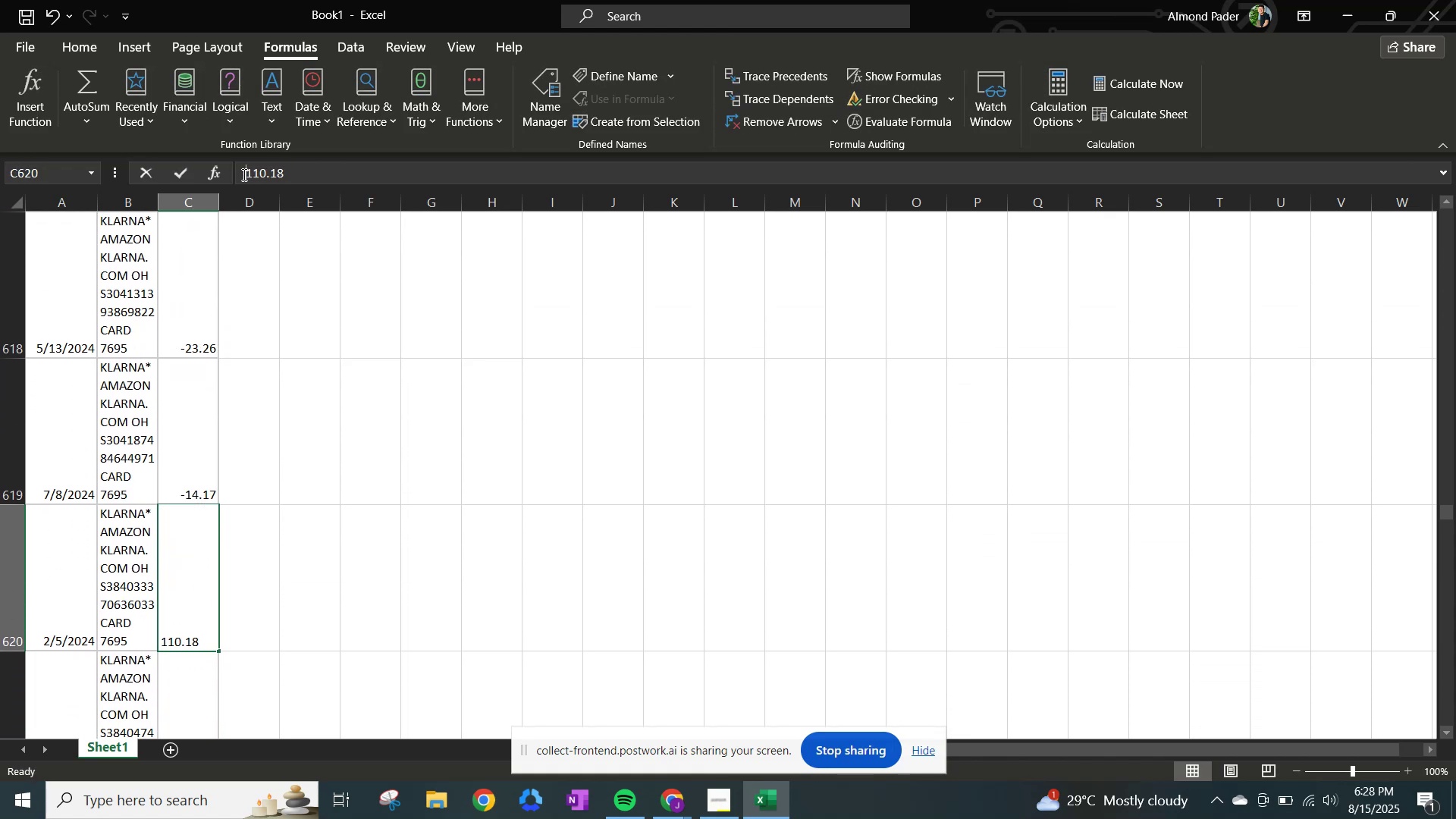 
hold_key(key=NumpadSubtract, duration=0.34)
 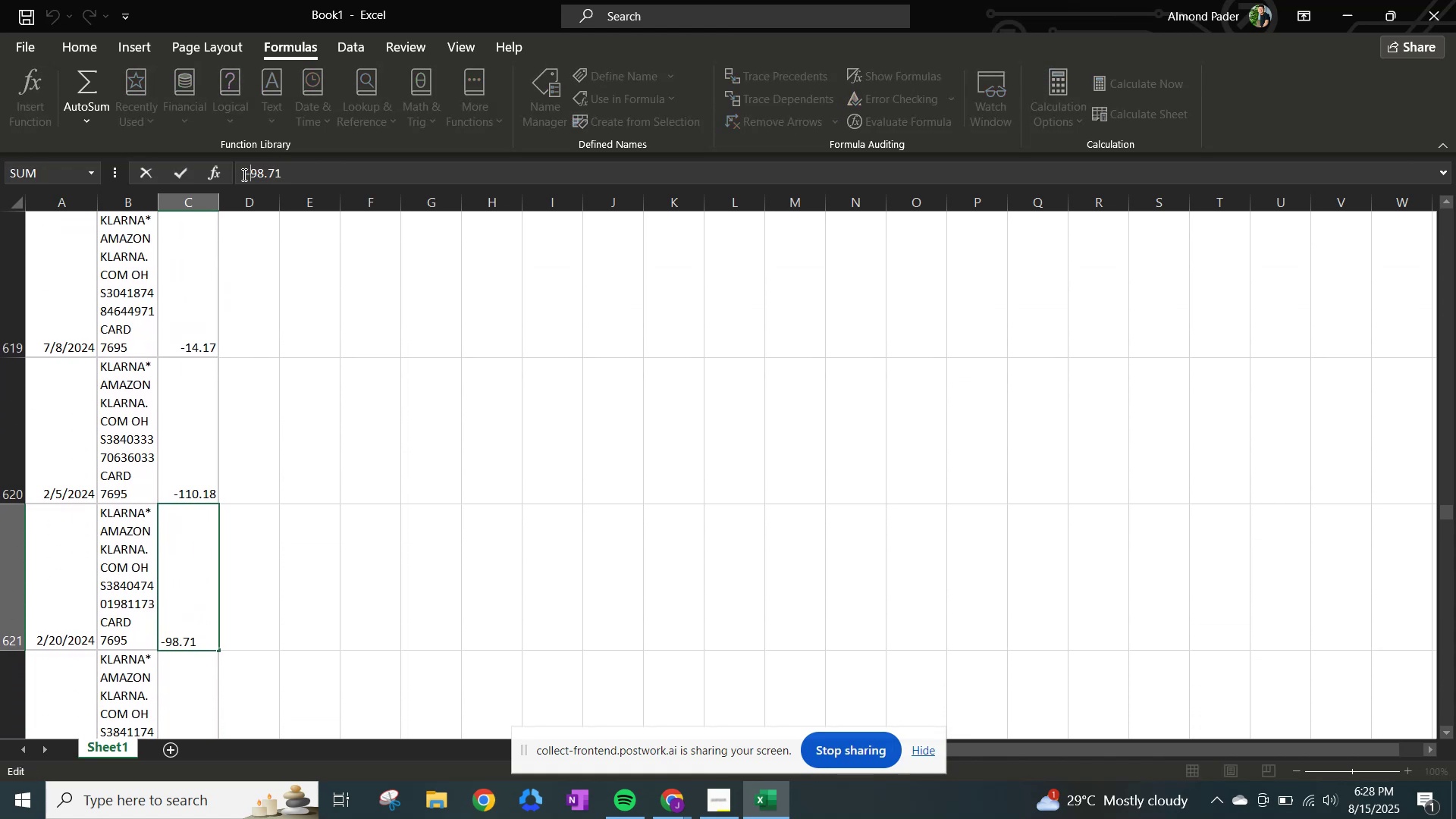 
key(NumpadEnter)
 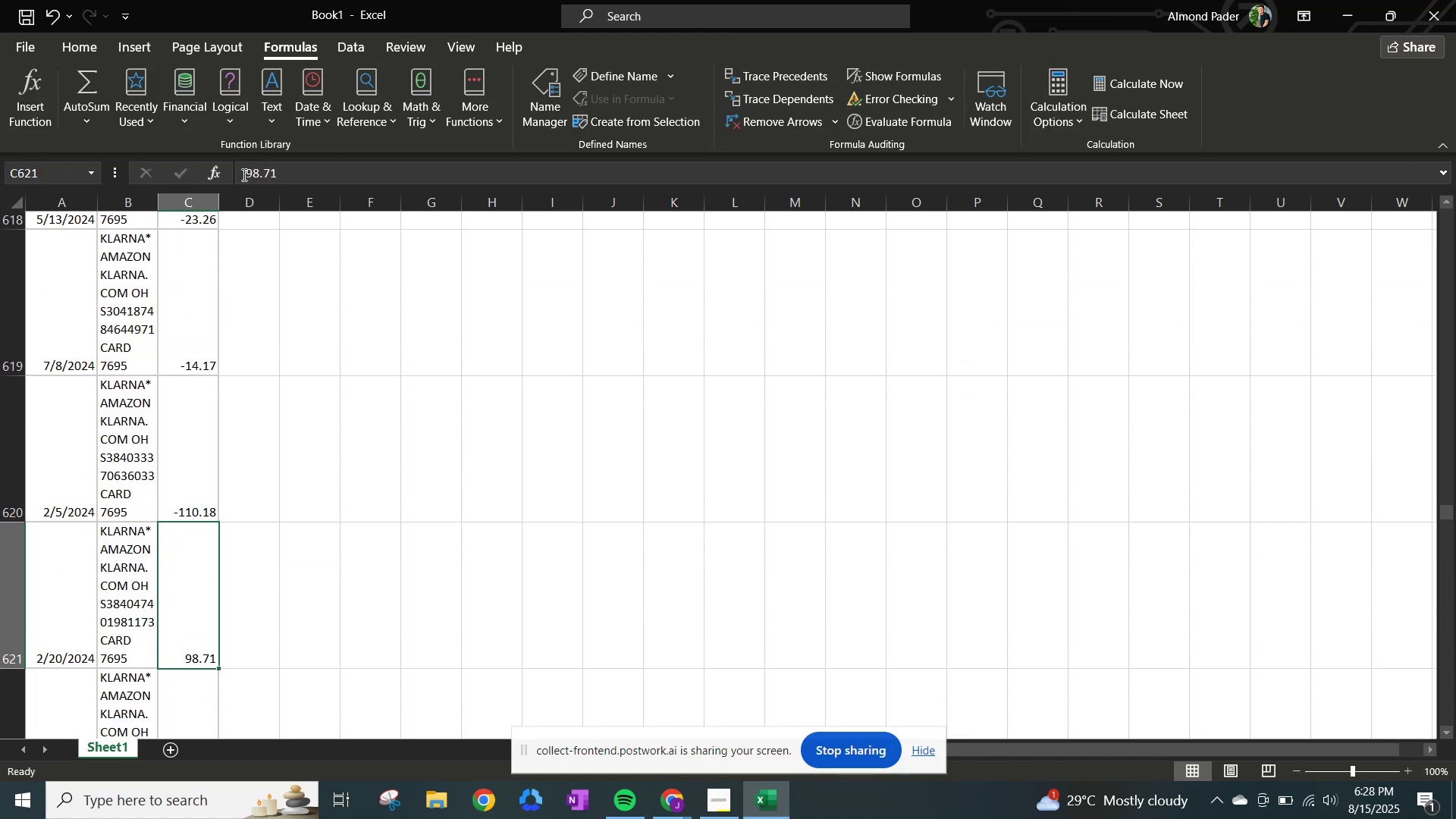 
left_click([243, 174])
 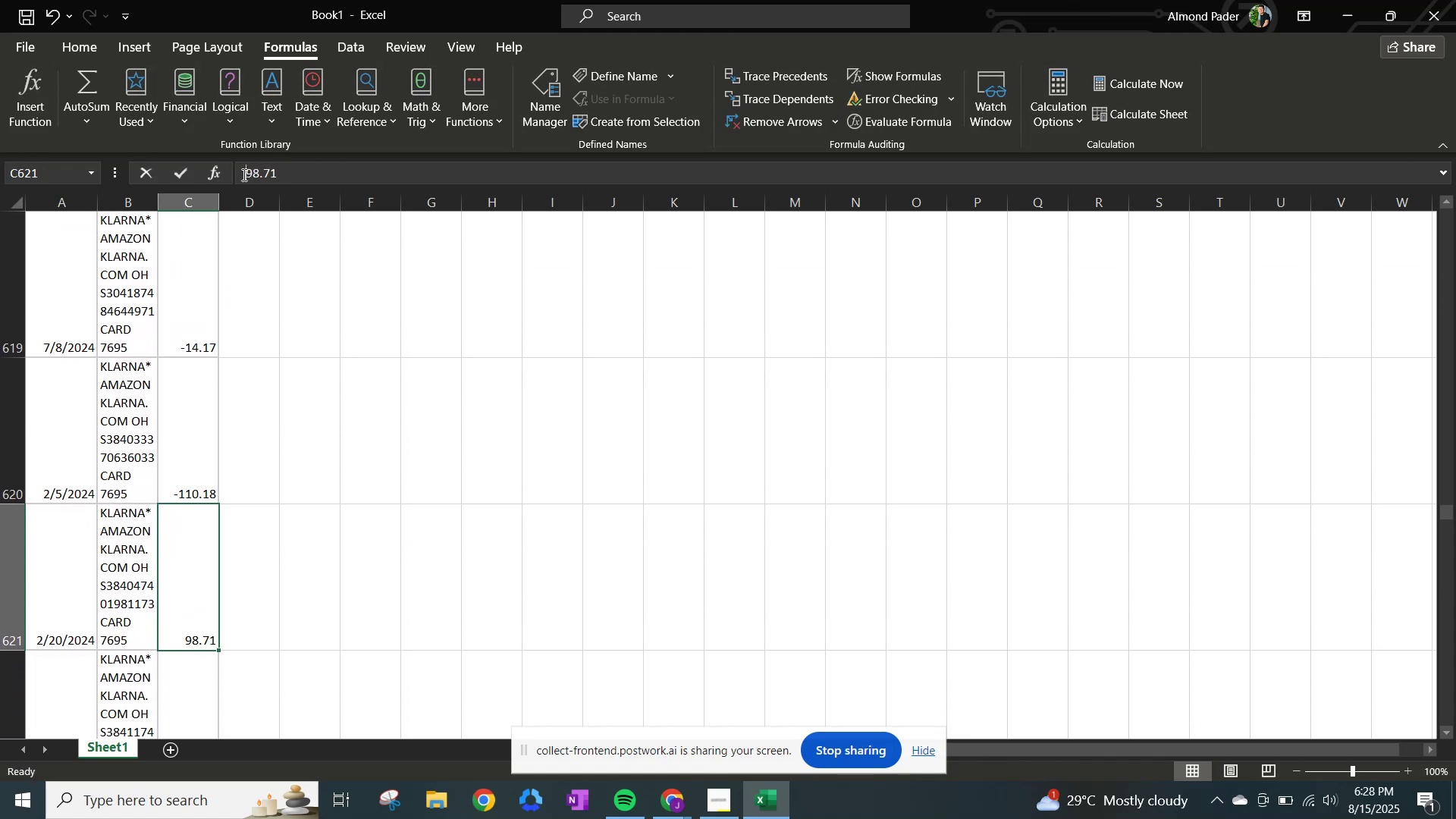 
key(NumpadSubtract)
 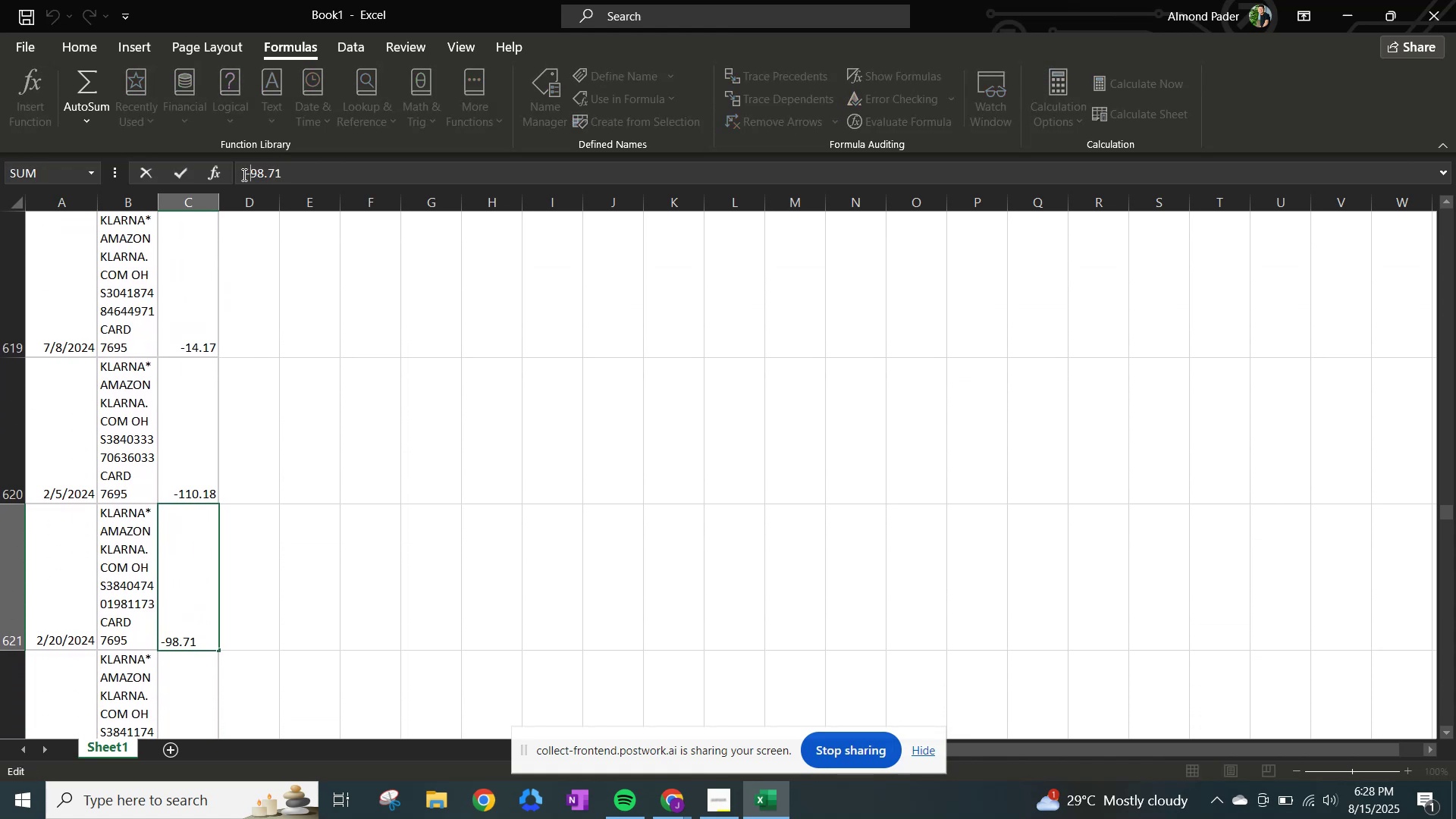 
key(NumpadEnter)
 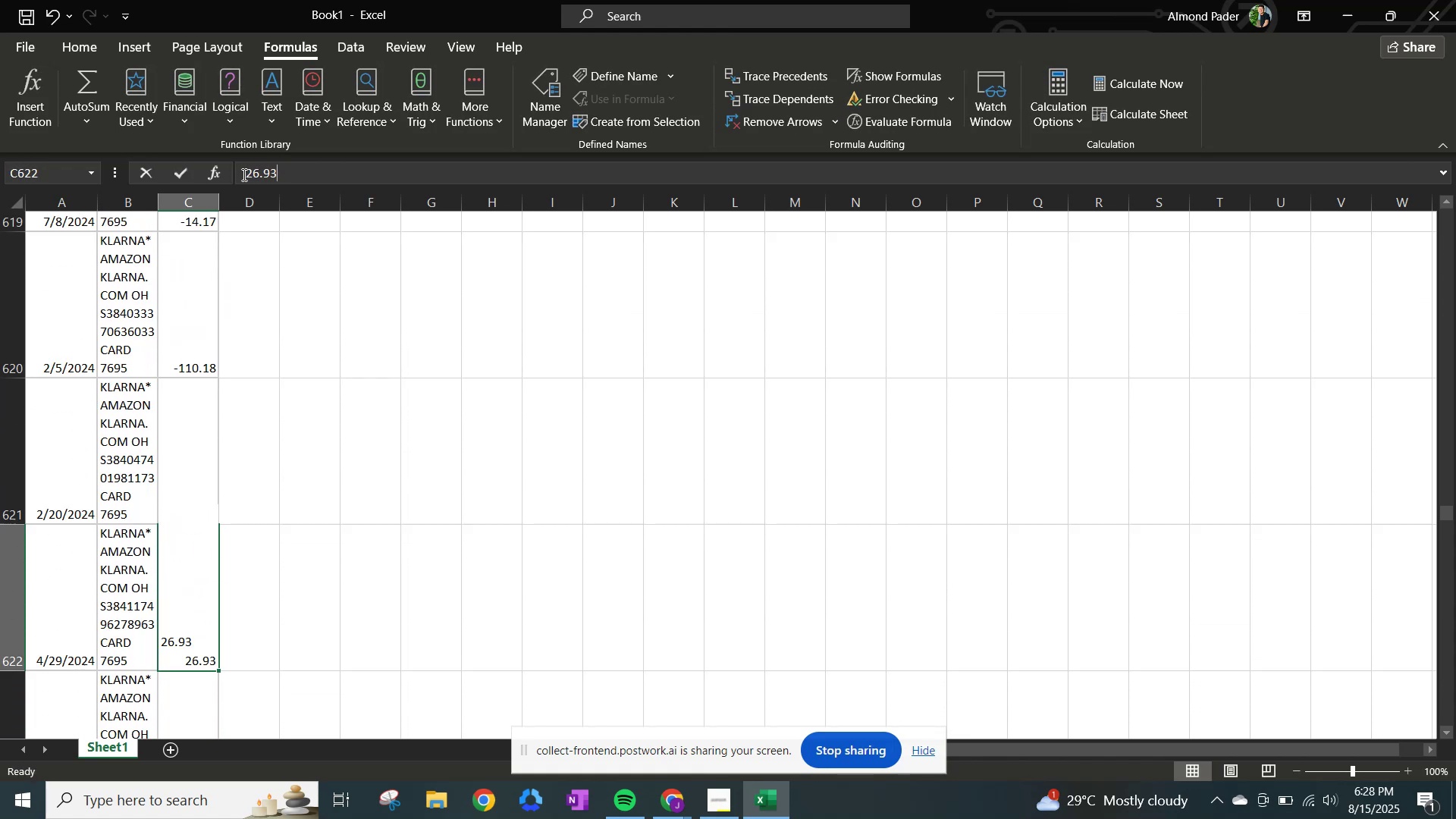 
left_click([243, 174])
 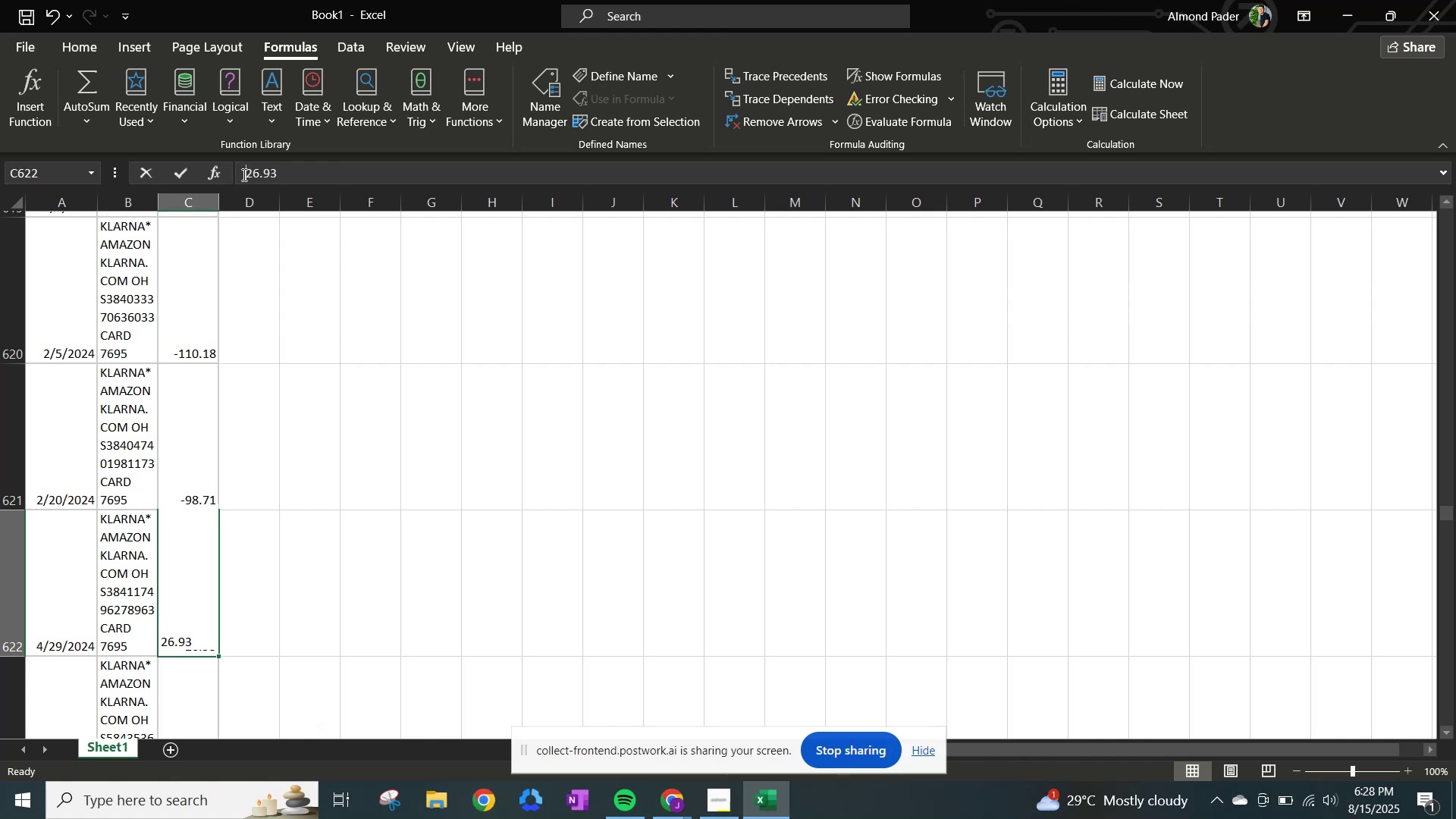 
hold_key(key=NumpadSubtract, duration=0.33)
 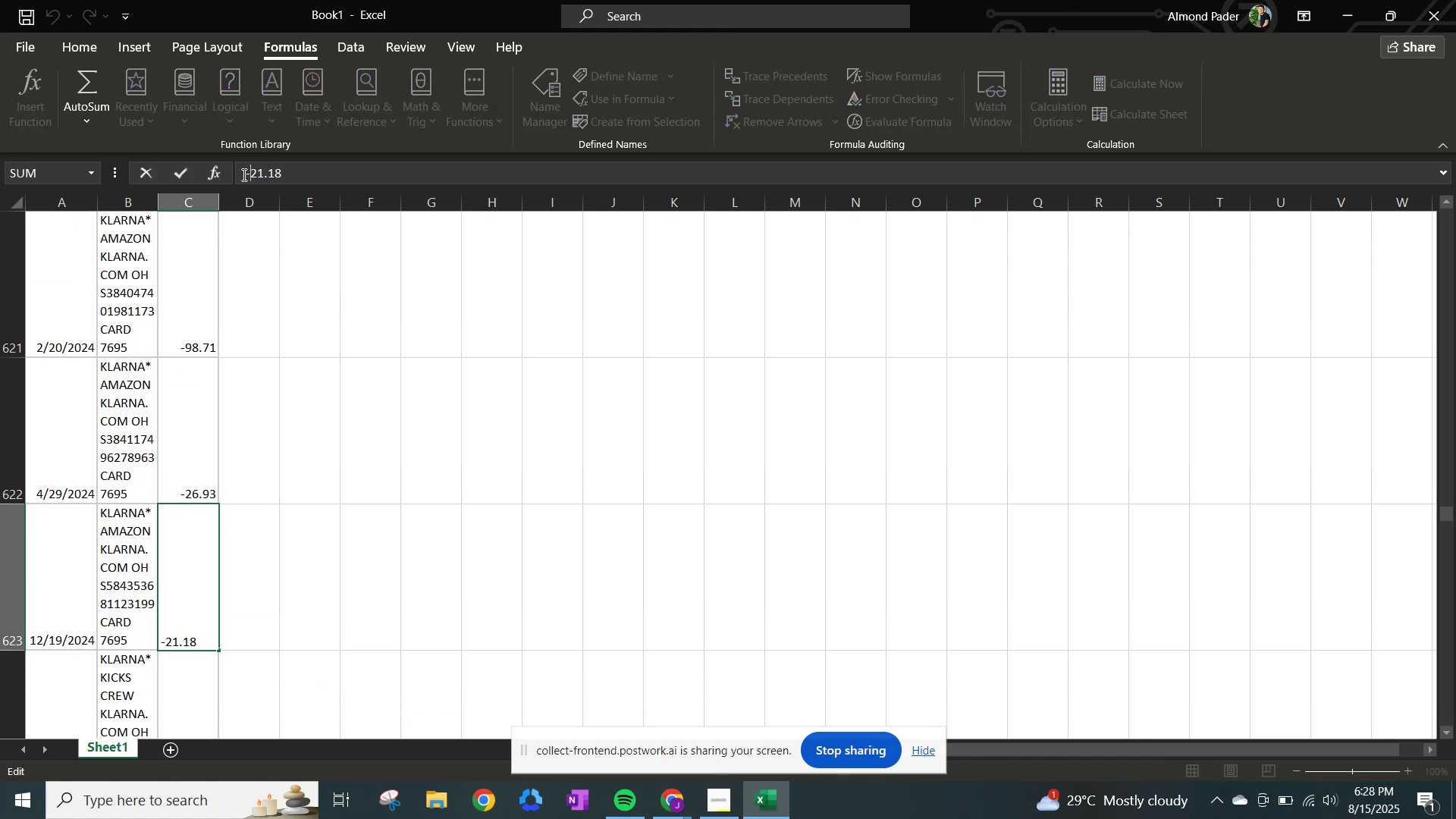 
key(NumpadEnter)
 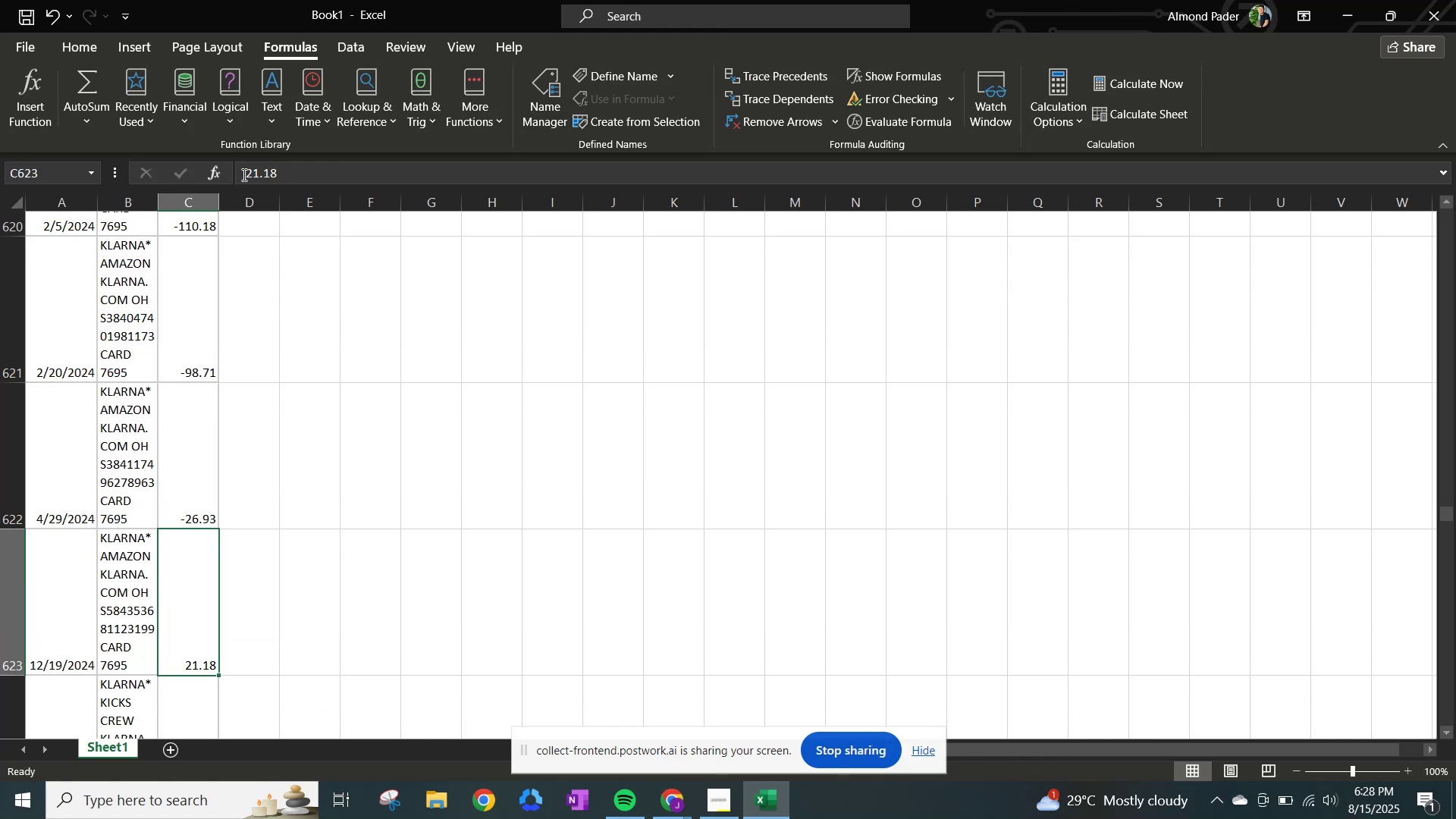 
left_click([243, 174])
 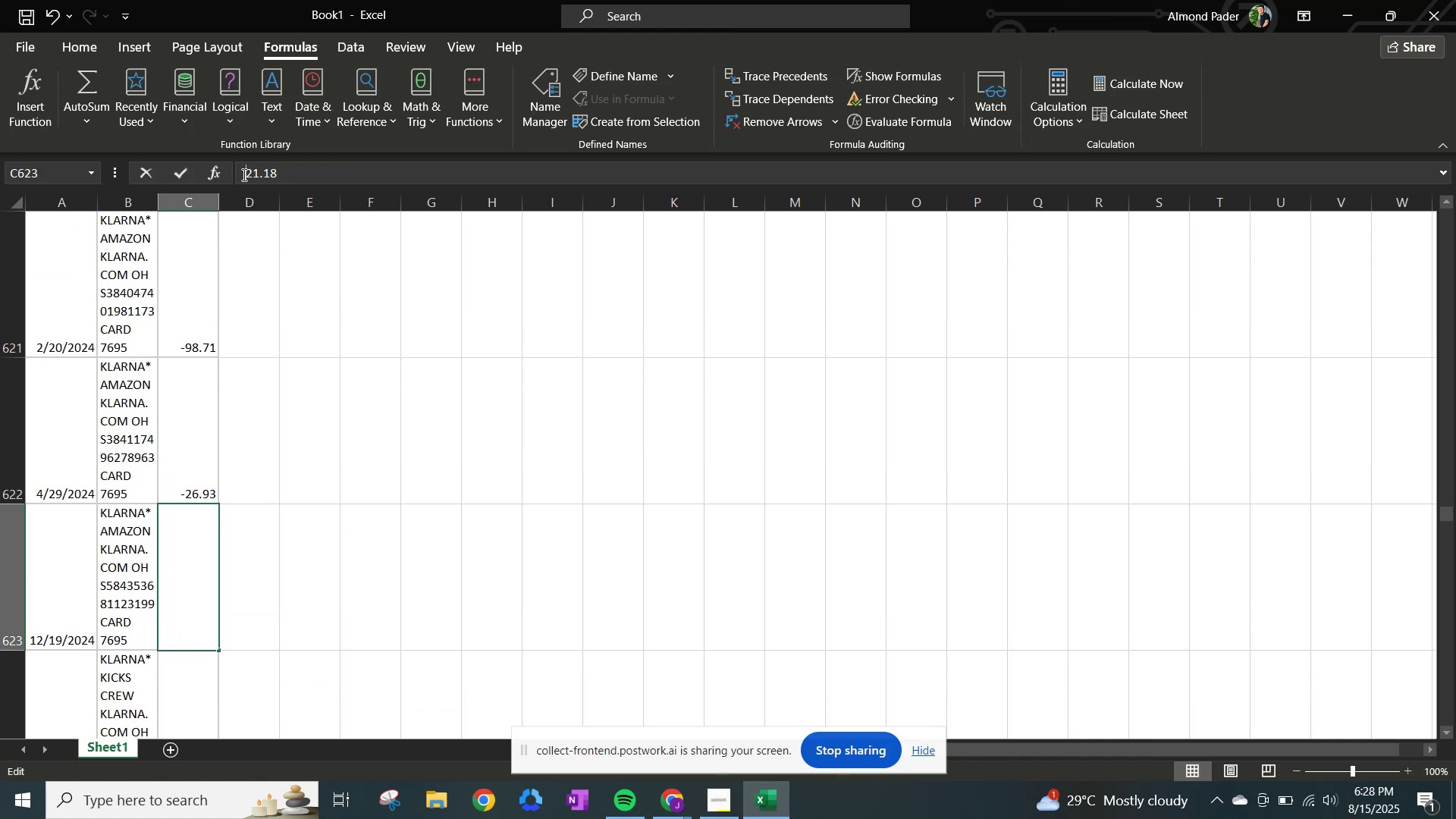 
hold_key(key=NumpadSubtract, duration=0.31)
 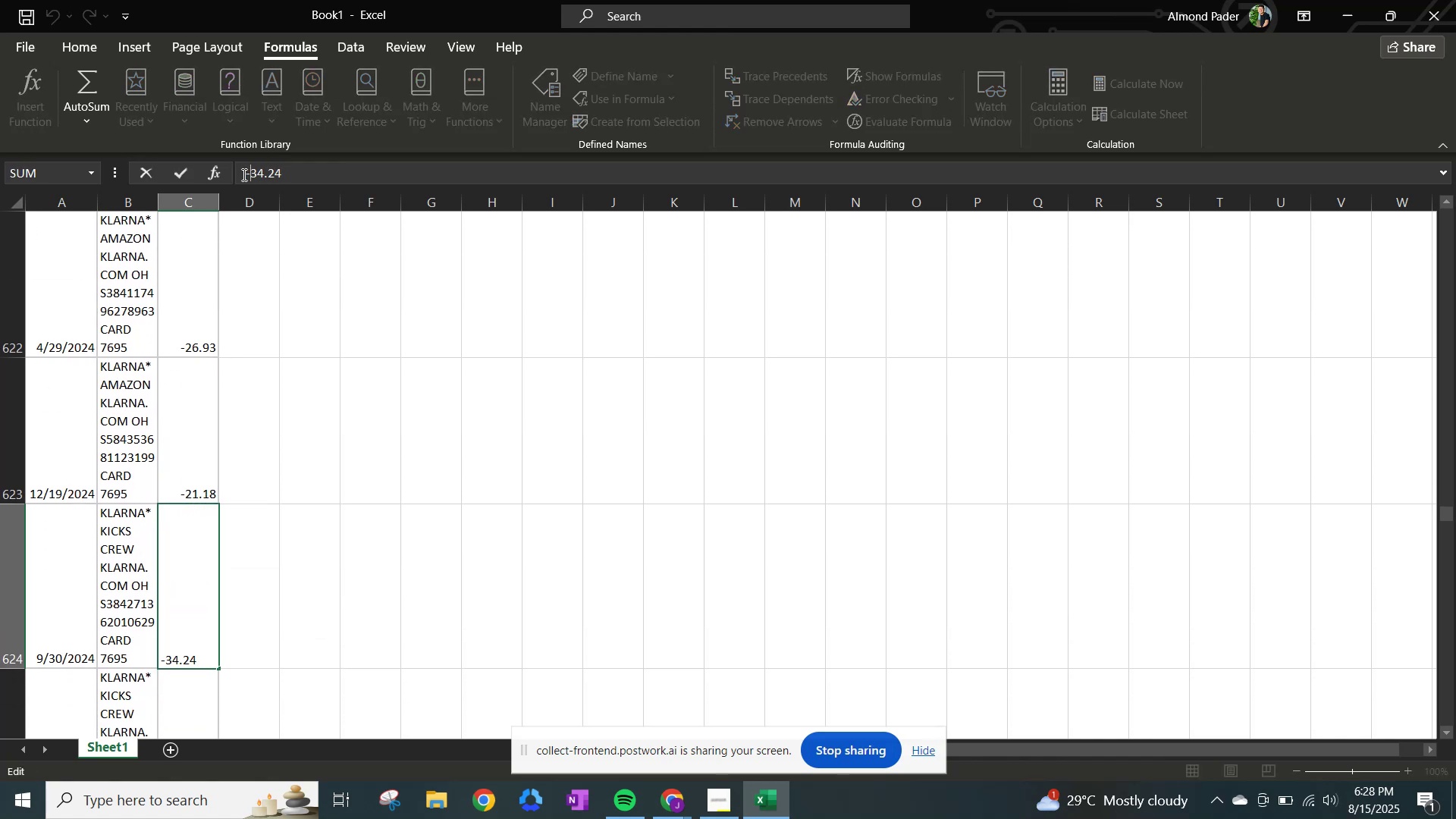 
key(NumpadEnter)
 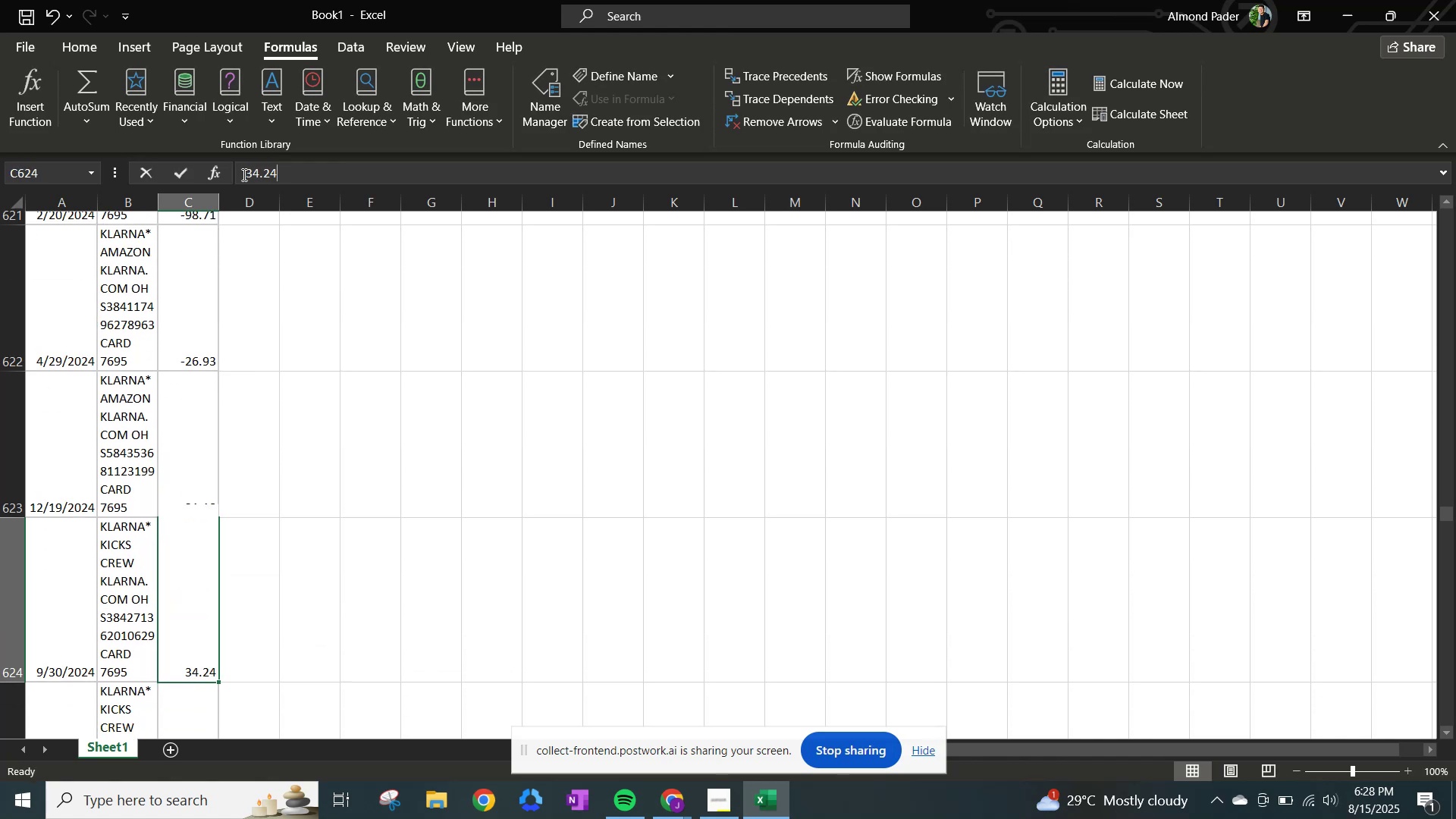 
left_click([243, 174])
 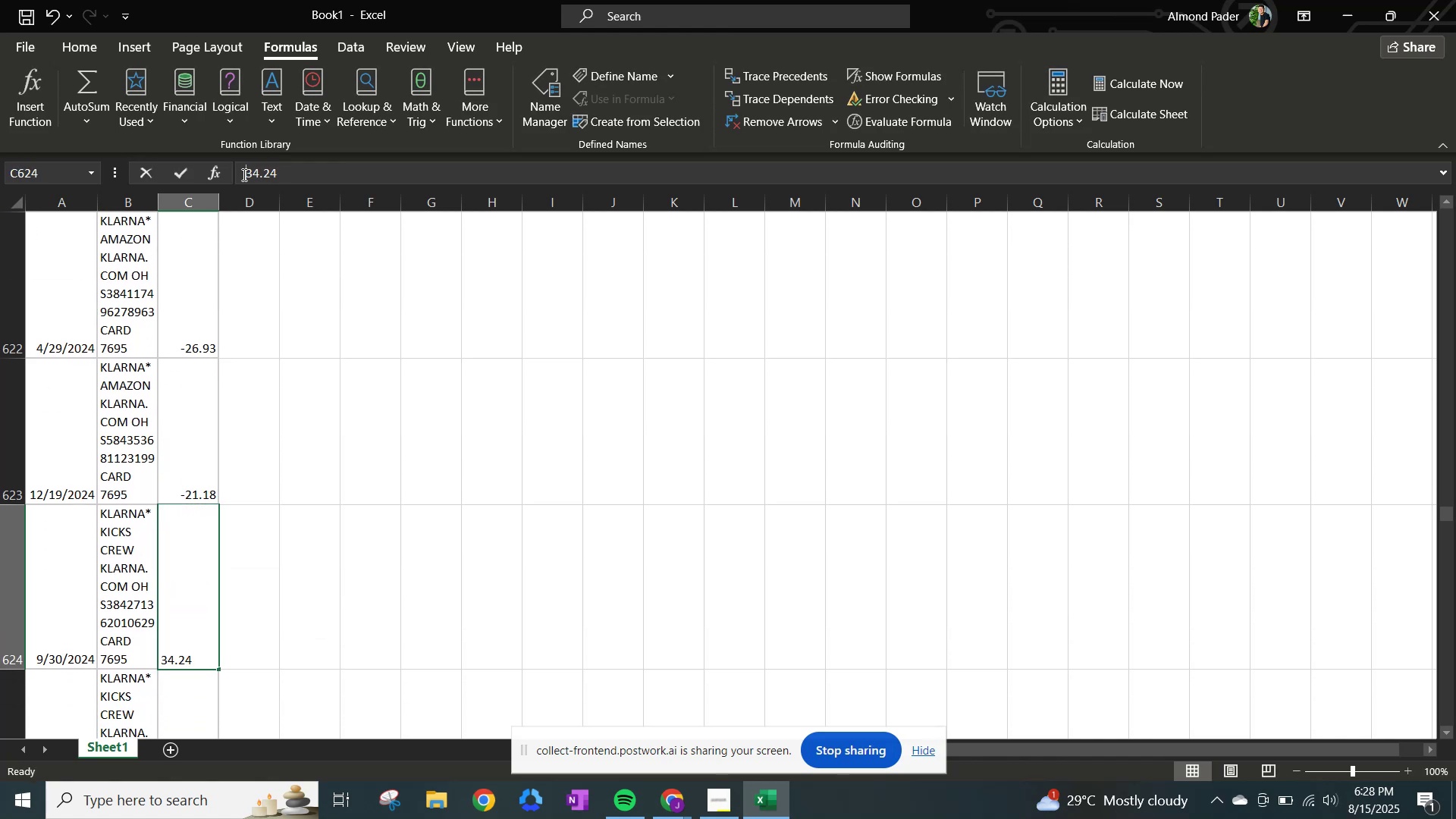 
hold_key(key=NumpadSubtract, duration=0.32)
 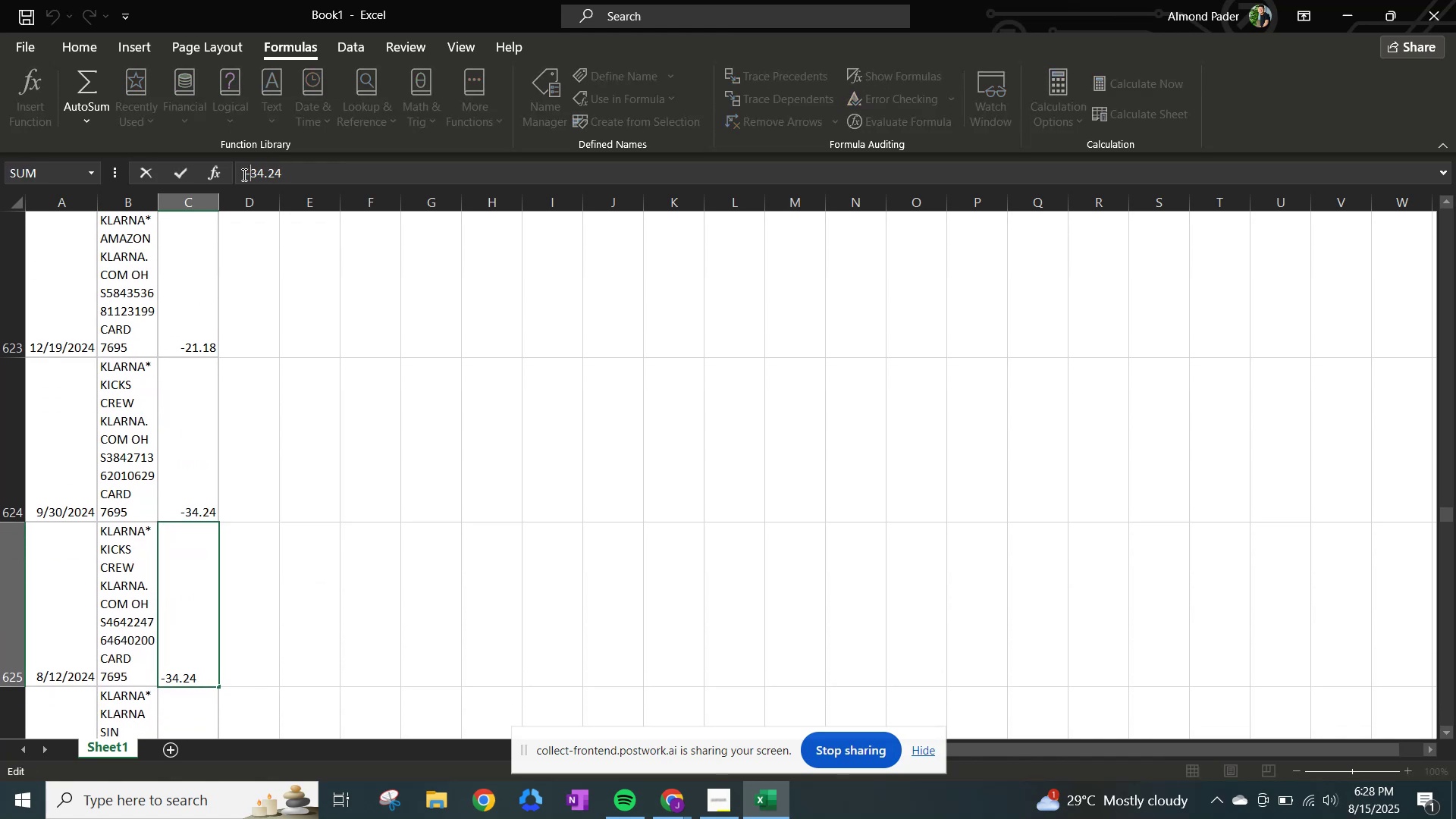 
key(NumpadEnter)
 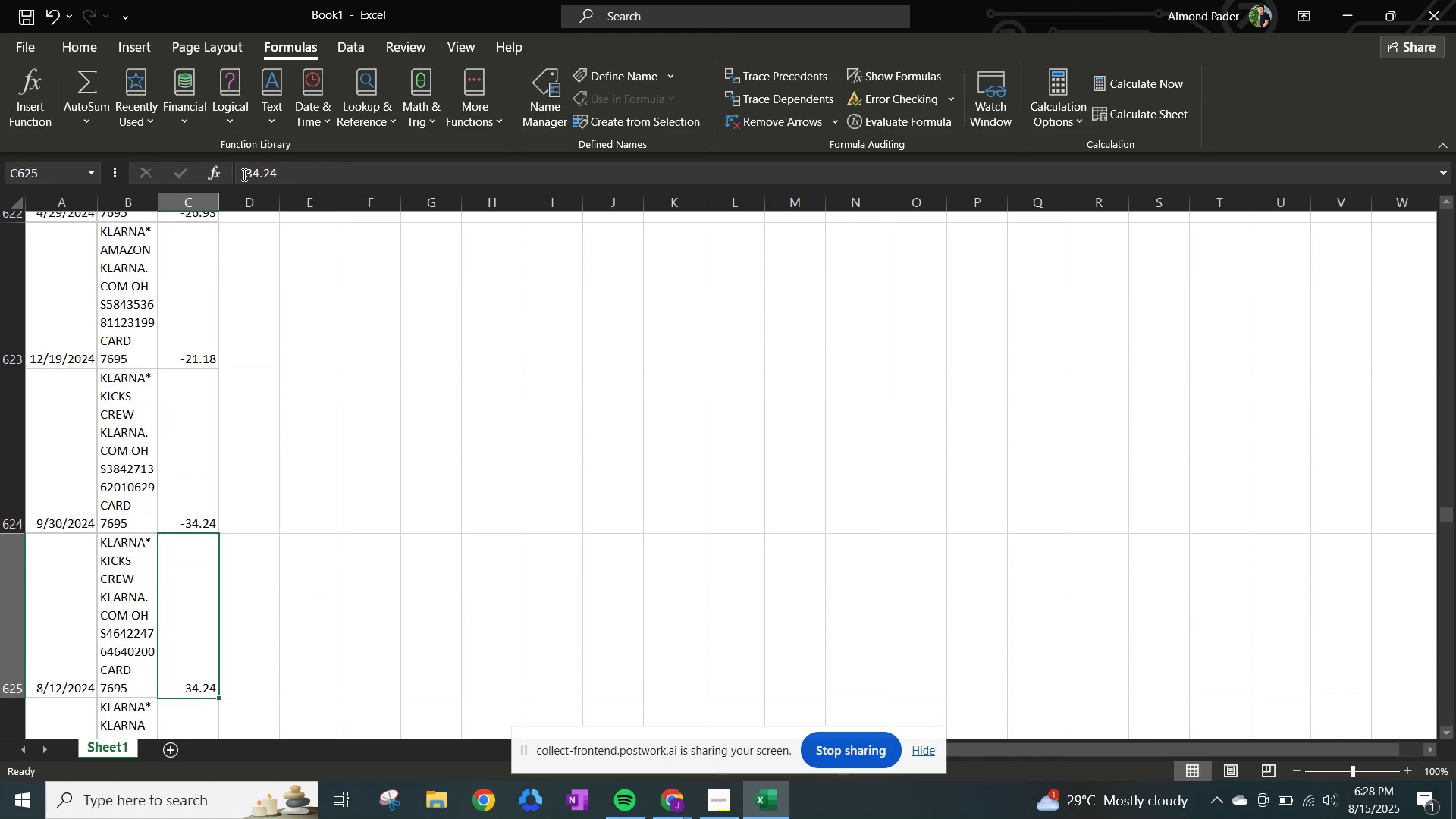 
left_click([243, 174])
 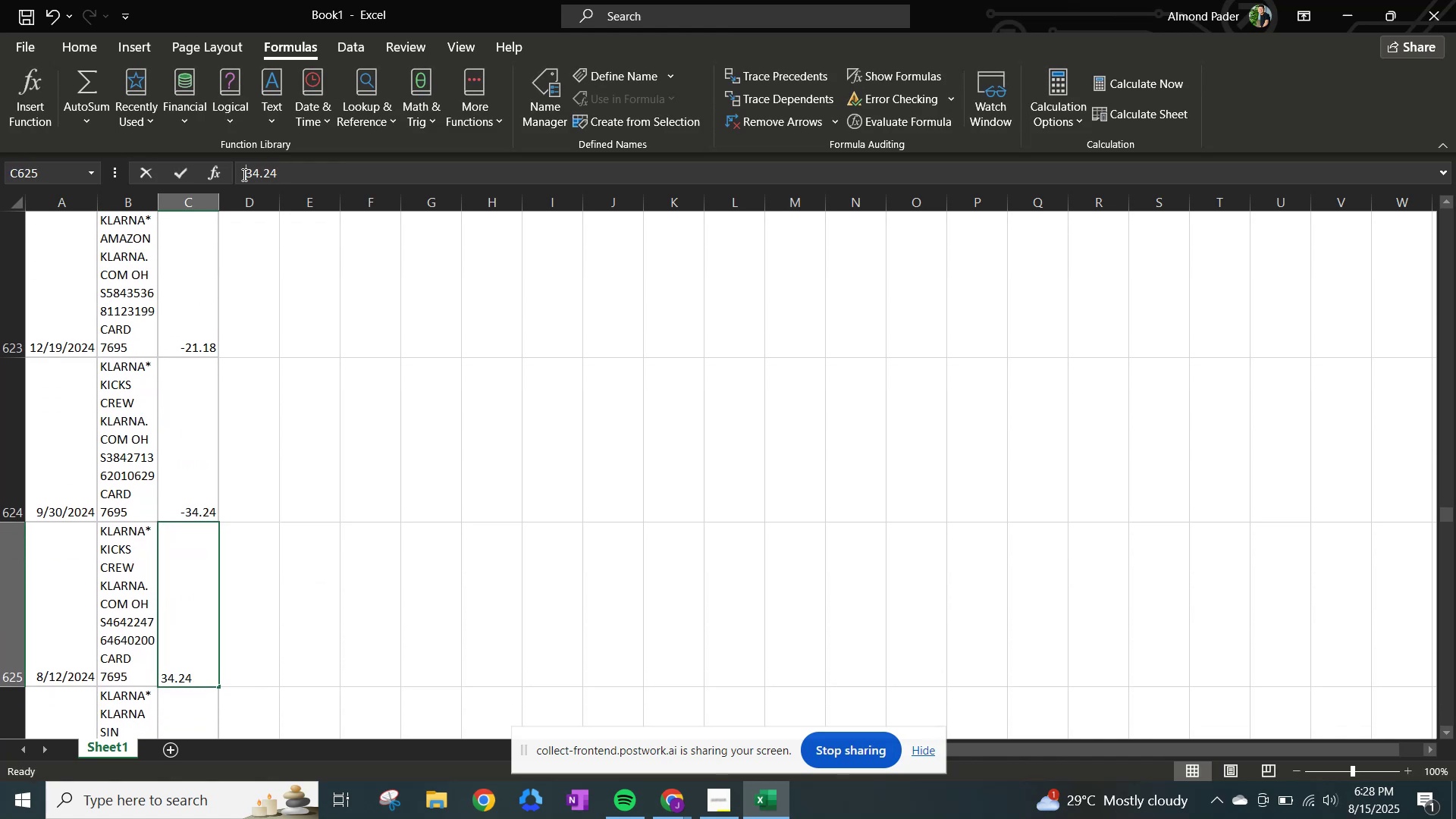 
hold_key(key=NumpadSubtract, duration=0.33)
 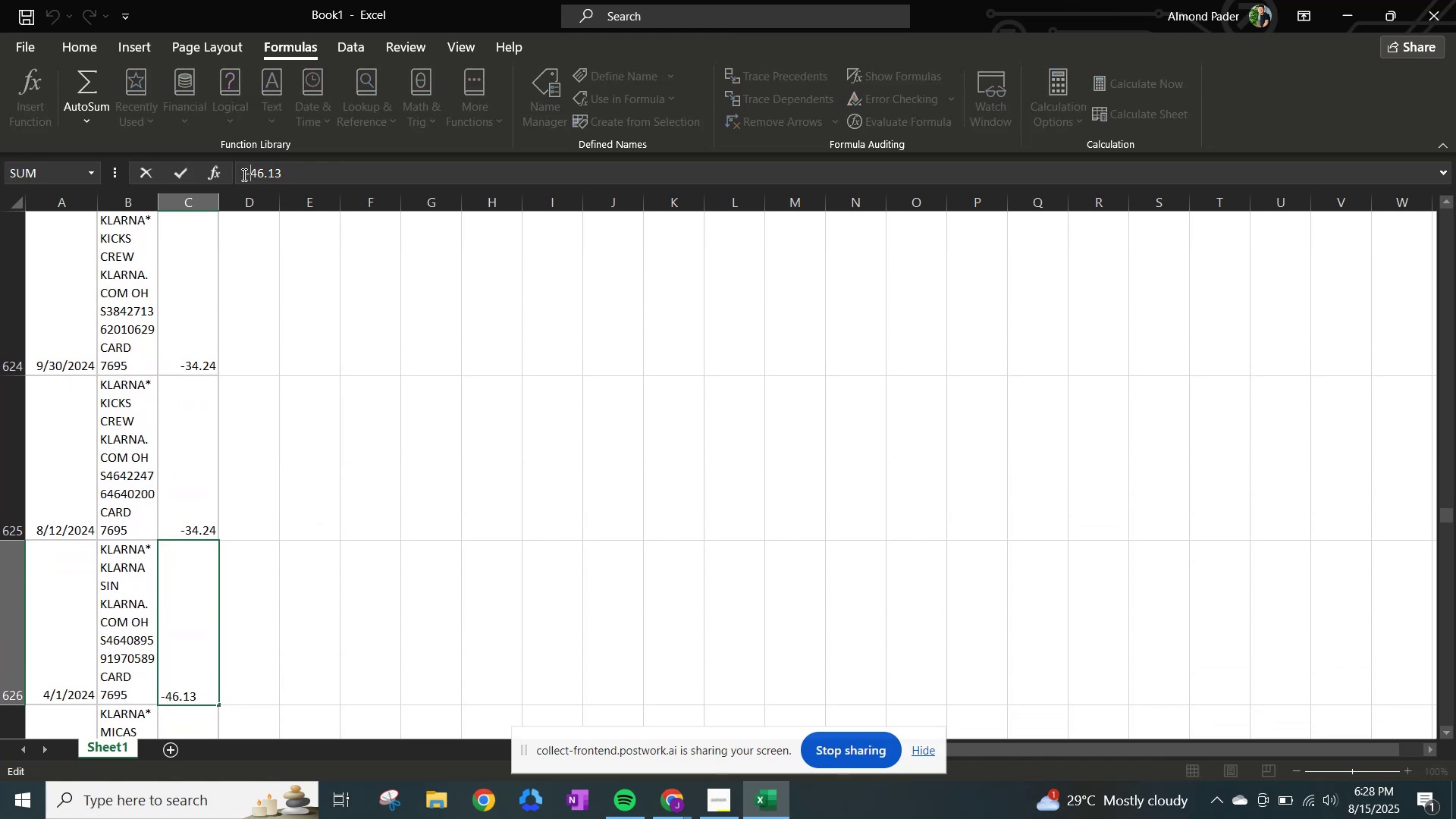 
key(NumpadEnter)
 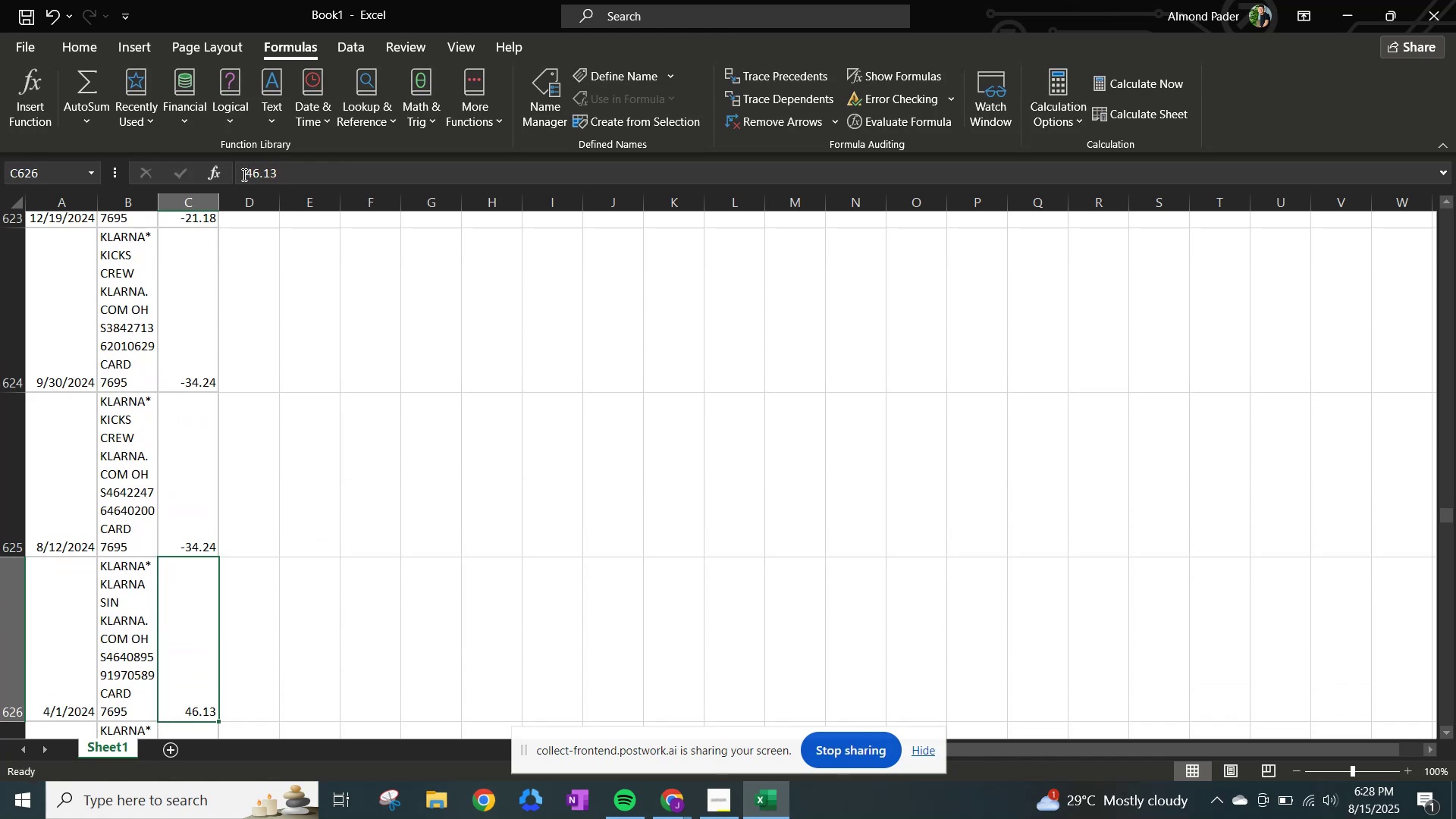 
left_click([243, 174])
 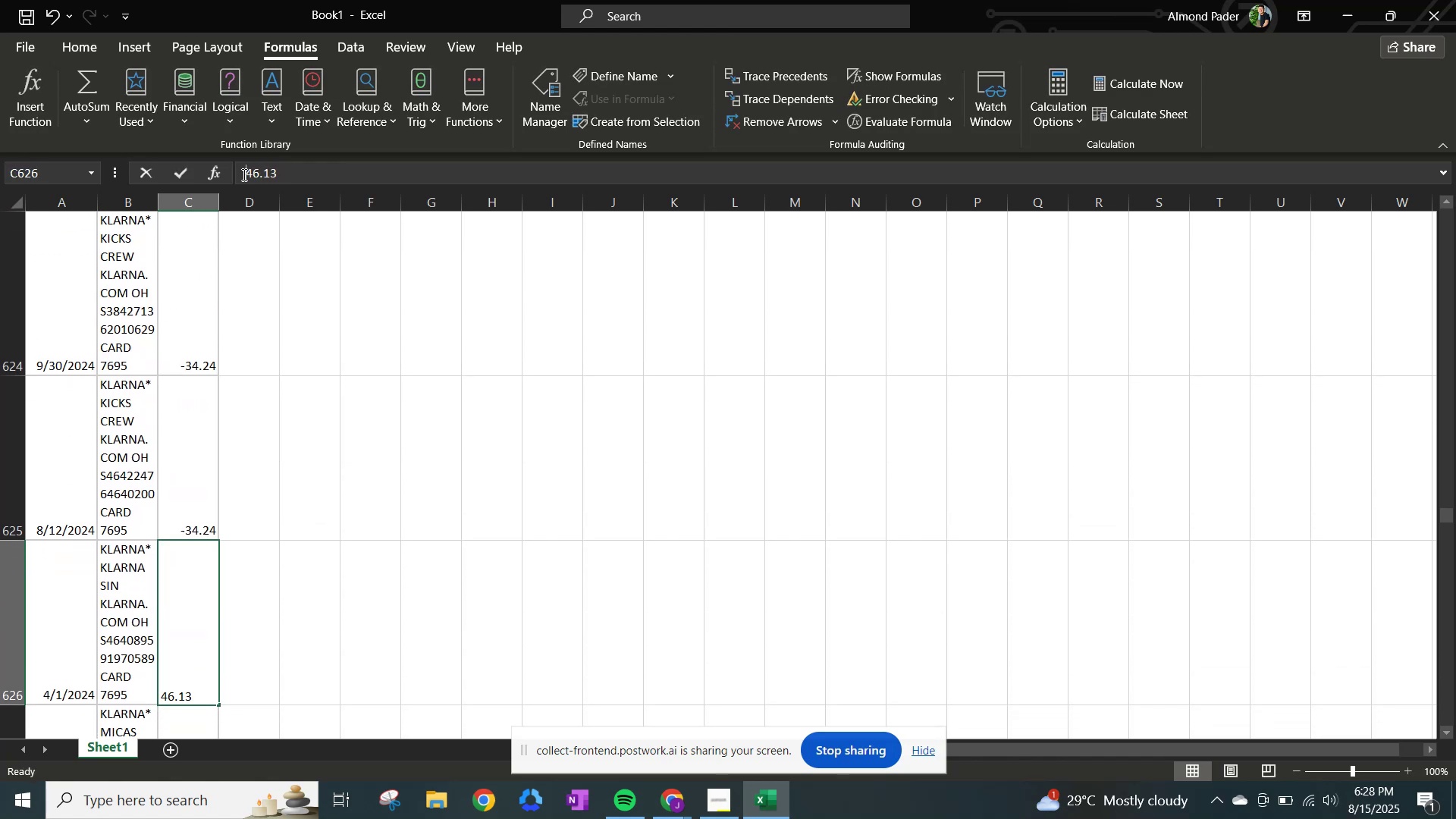 
key(NumpadSubtract)
 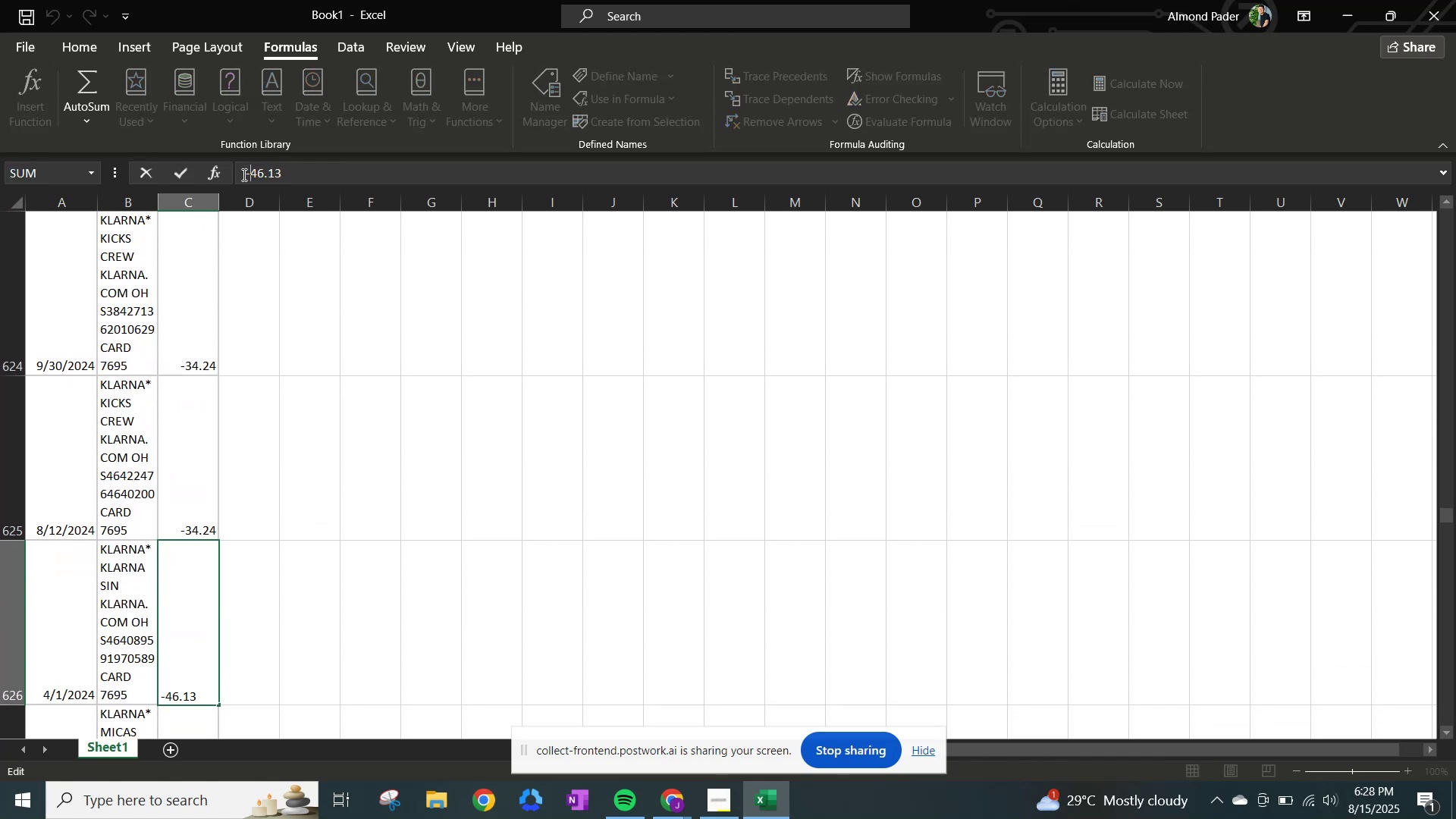 
key(NumpadEnter)
 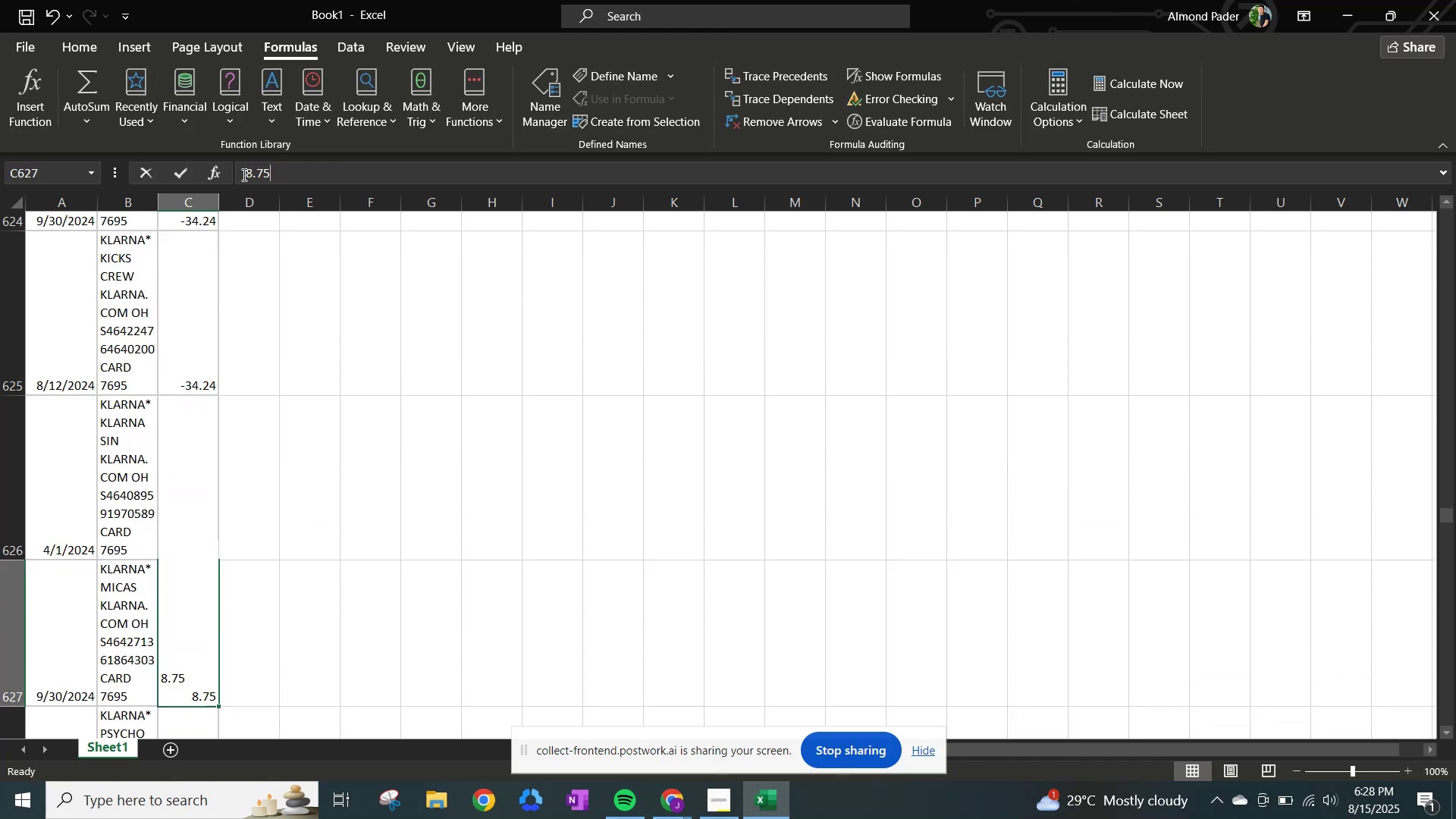 
left_click([243, 174])
 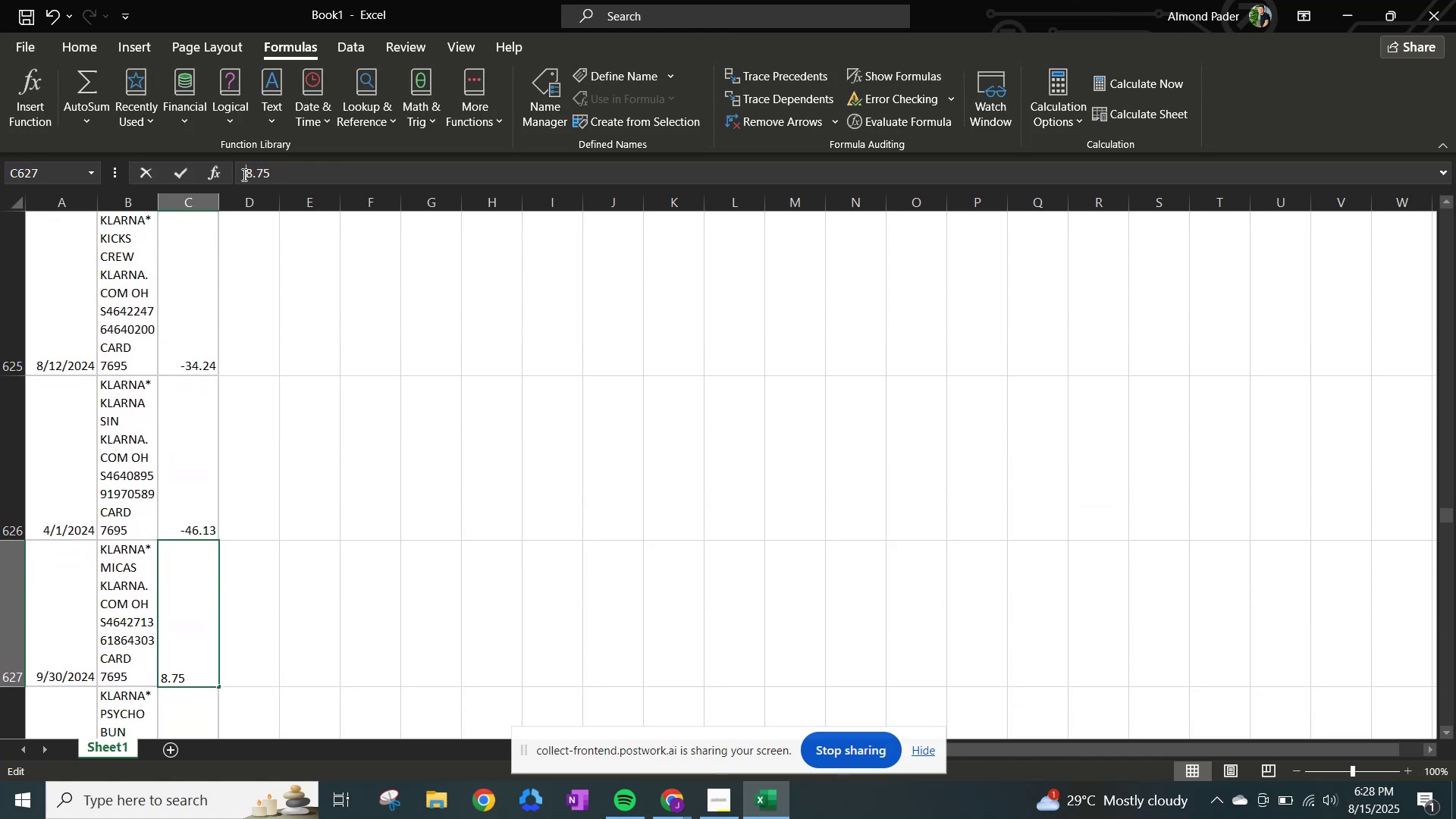 
key(NumpadSubtract)
 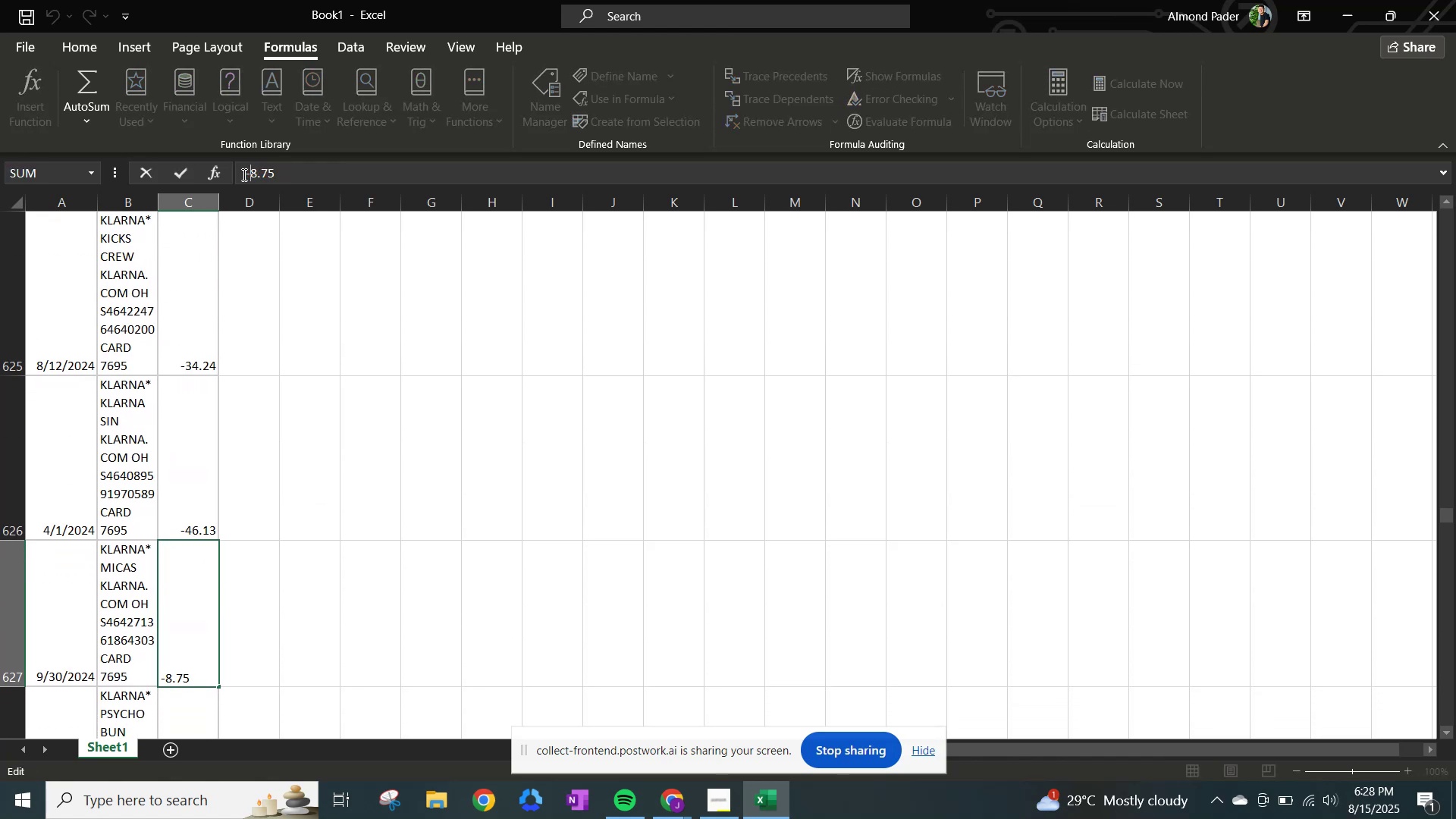 
key(NumpadEnter)
 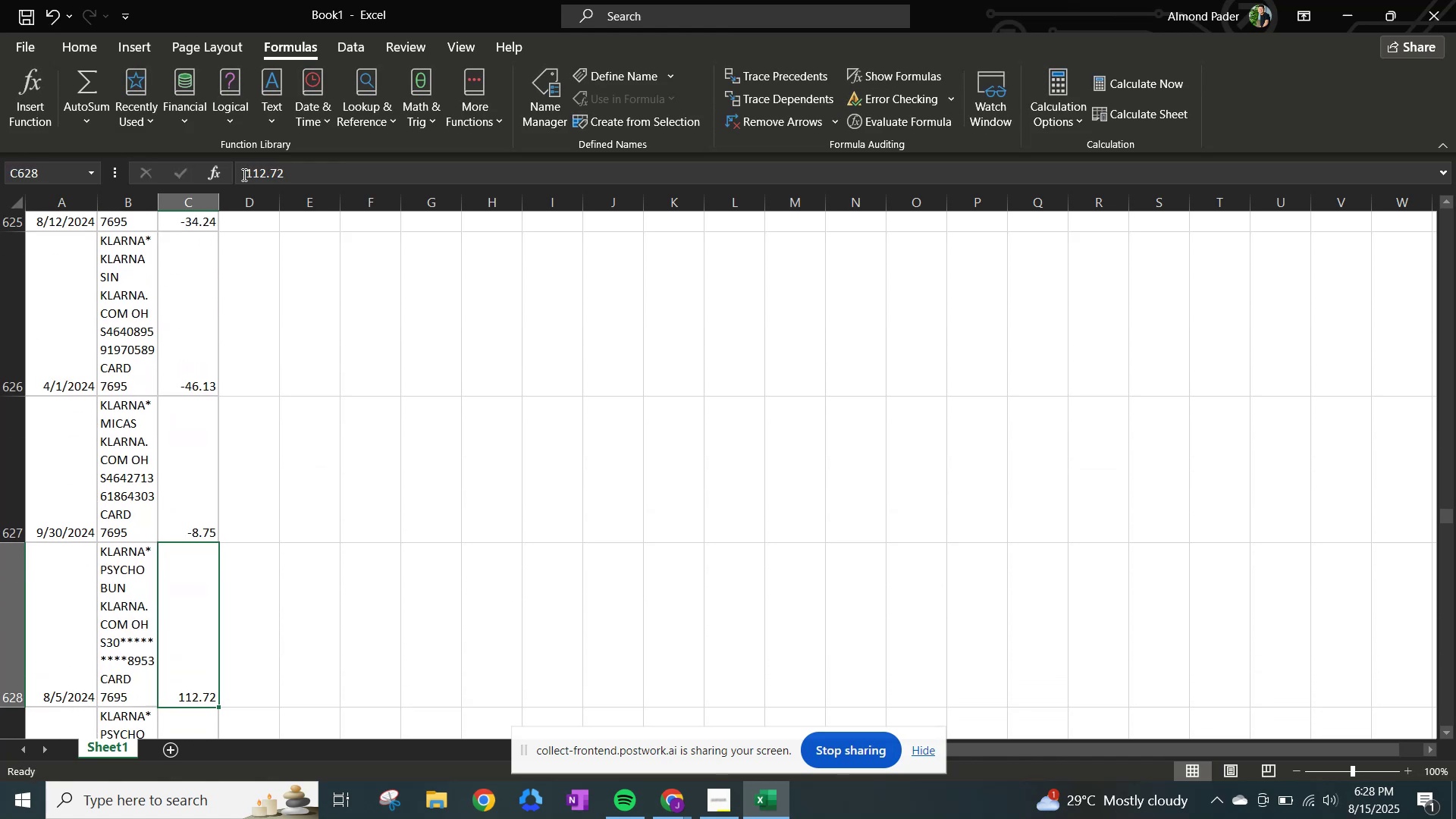 
left_click([243, 174])
 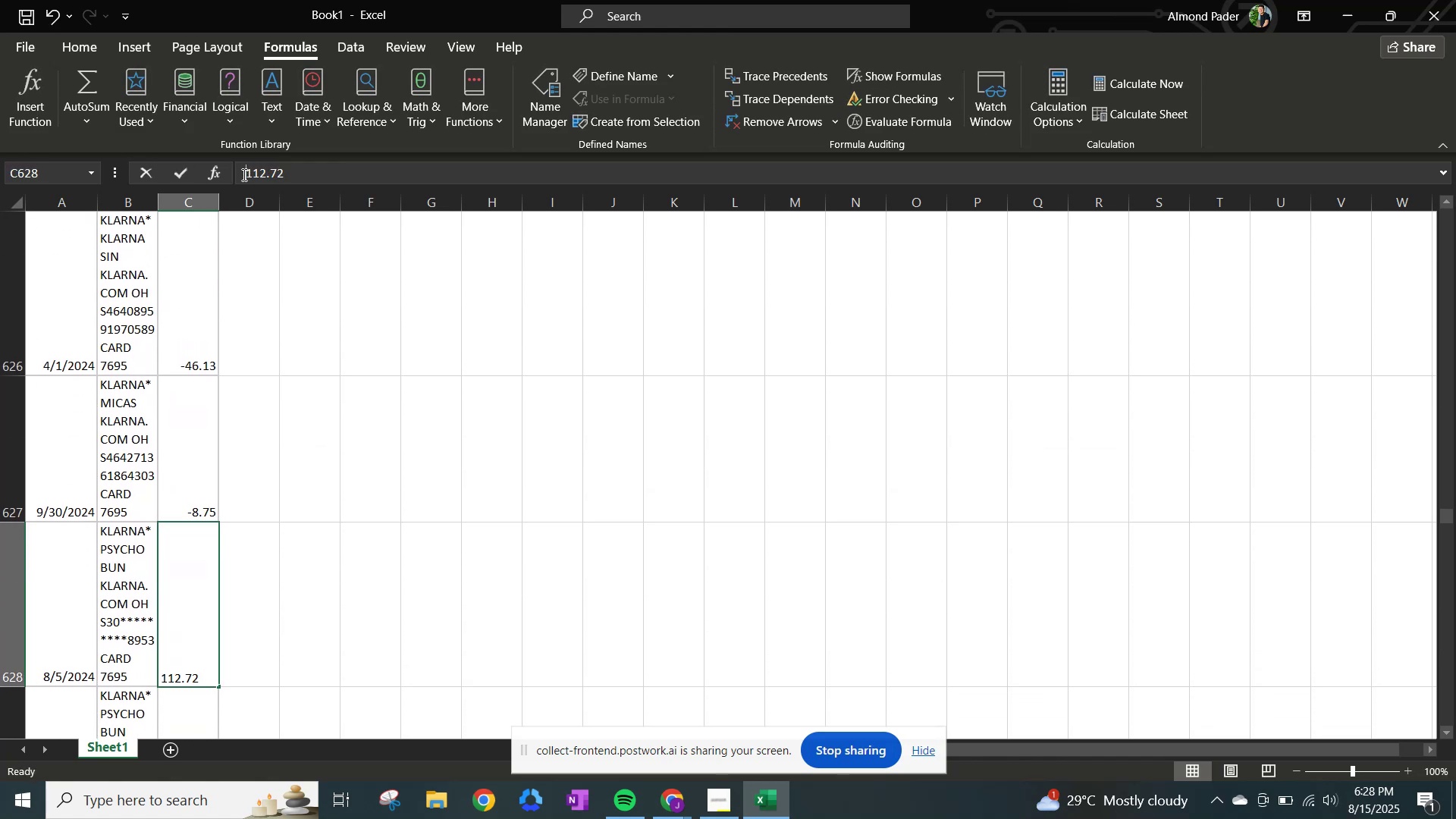 
key(NumpadSubtract)
 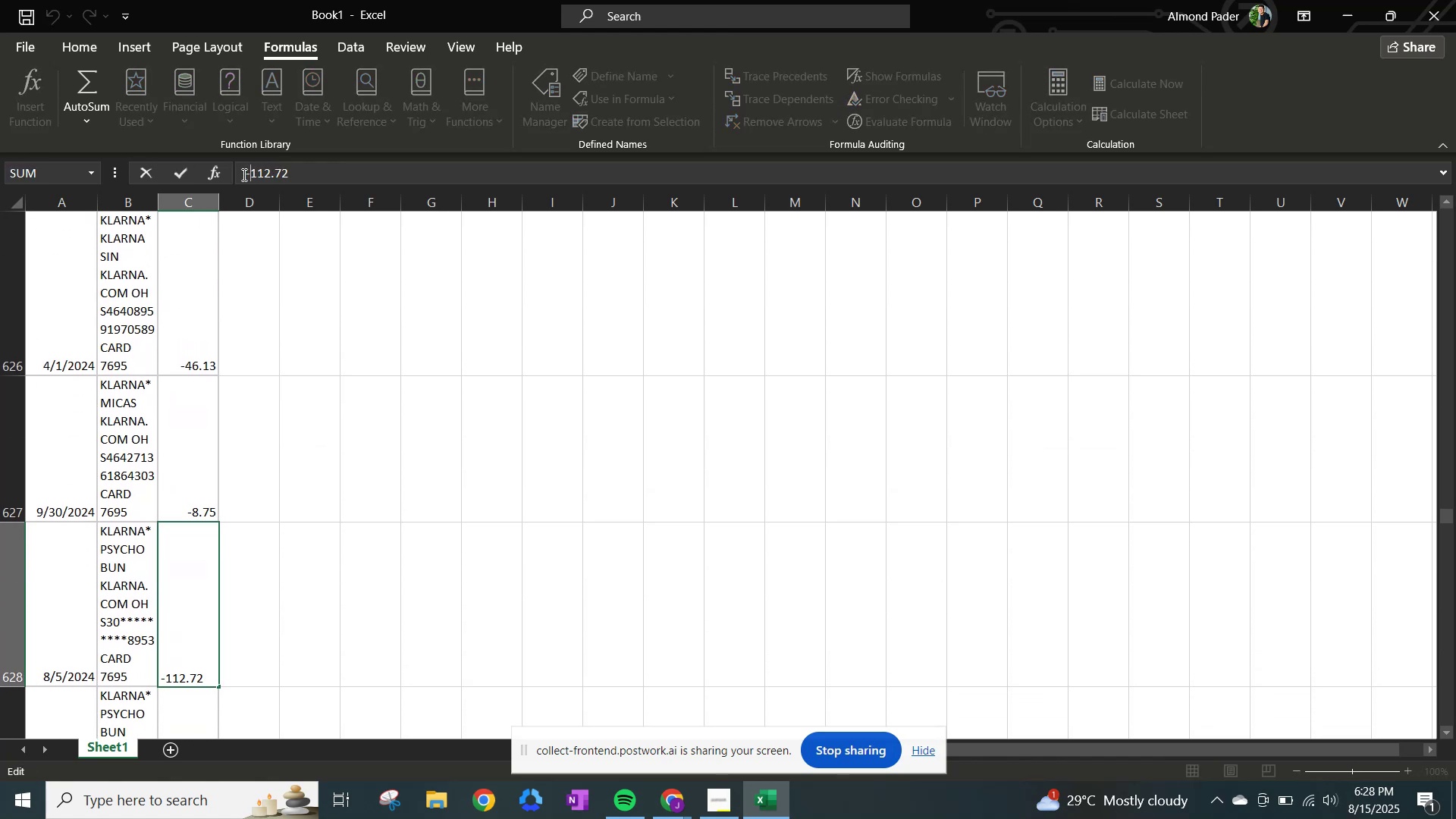 
key(NumpadEnter)
 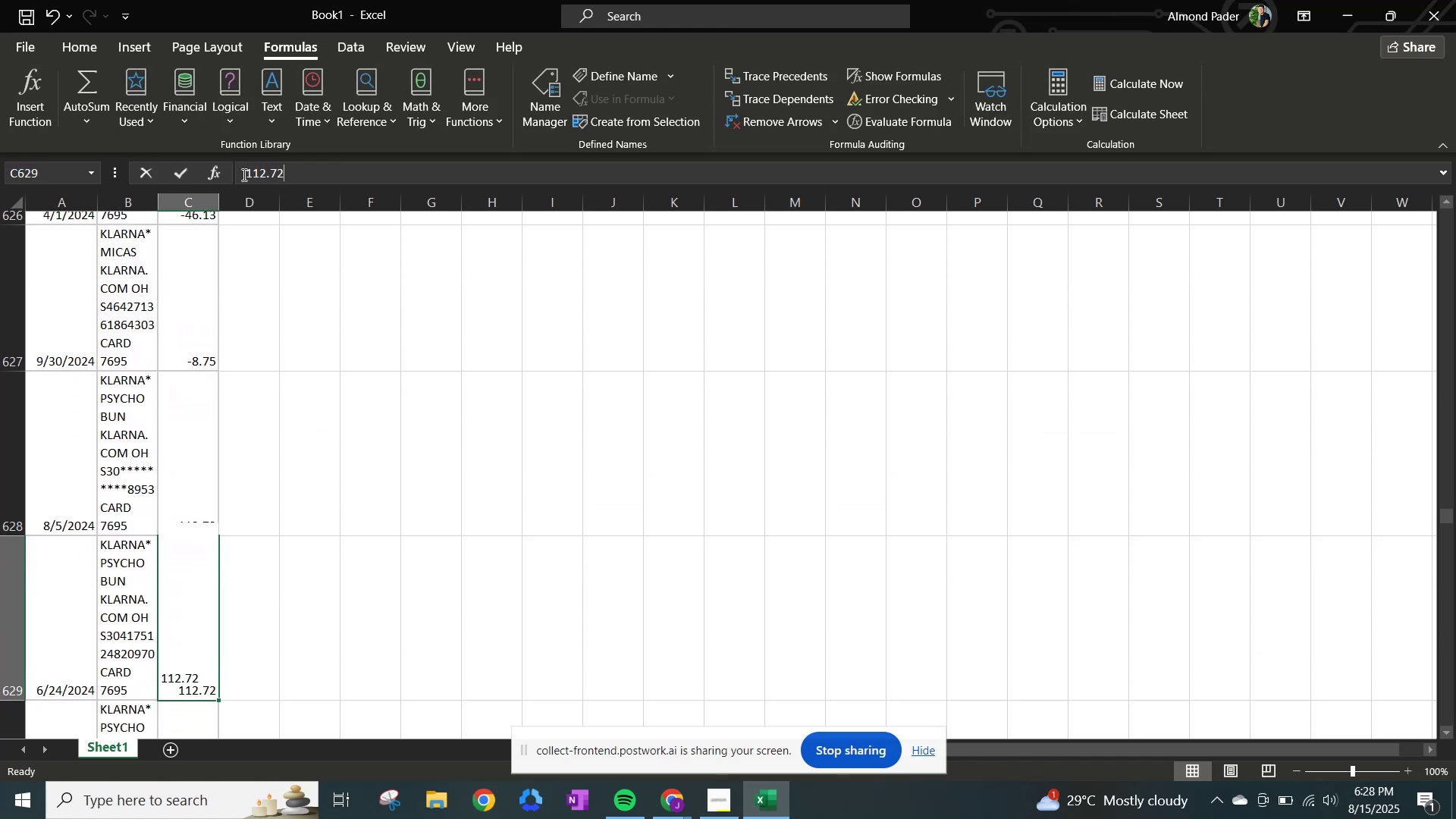 
left_click([243, 174])
 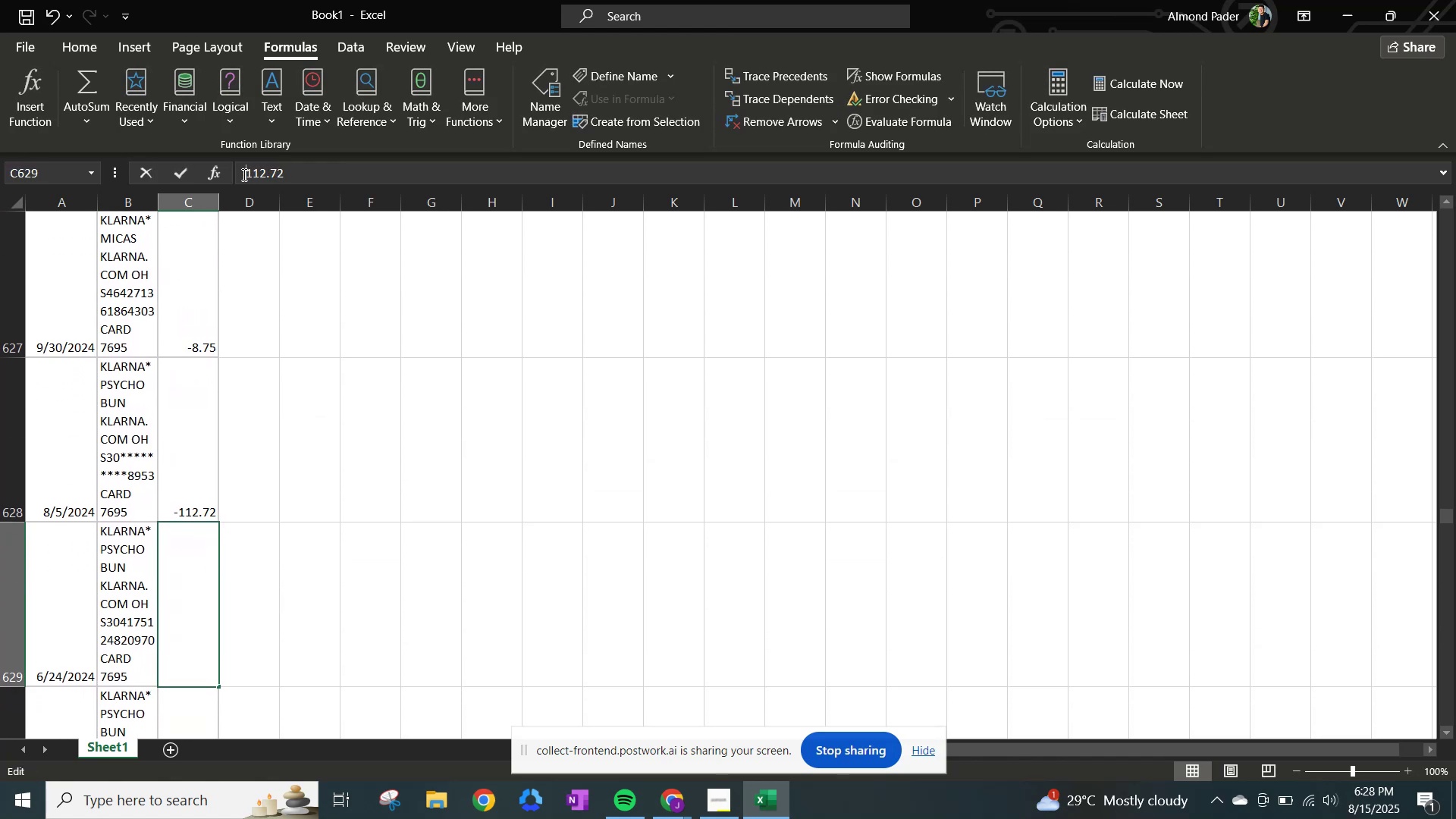 
key(NumpadSubtract)
 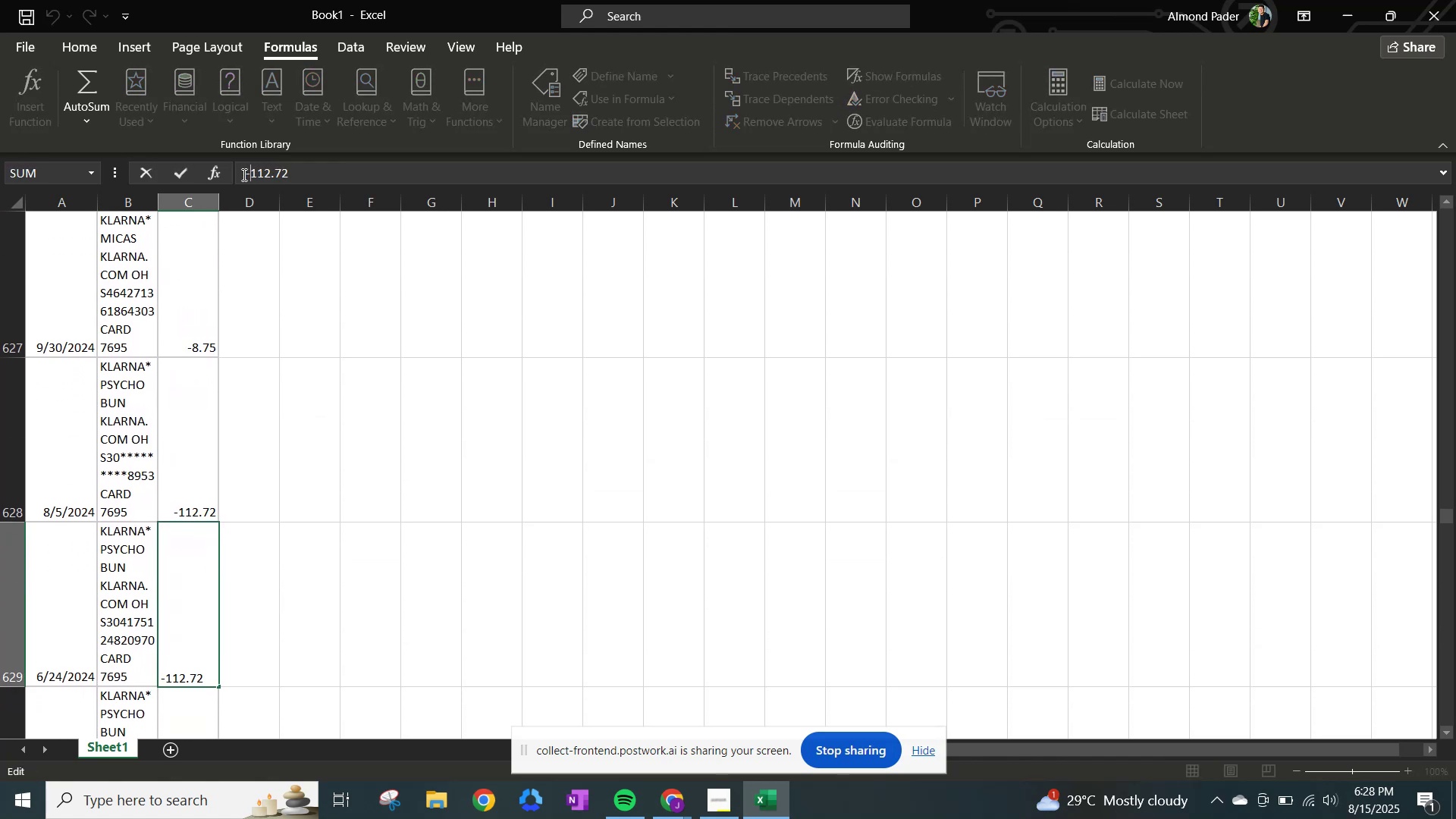 
key(NumpadEnter)
 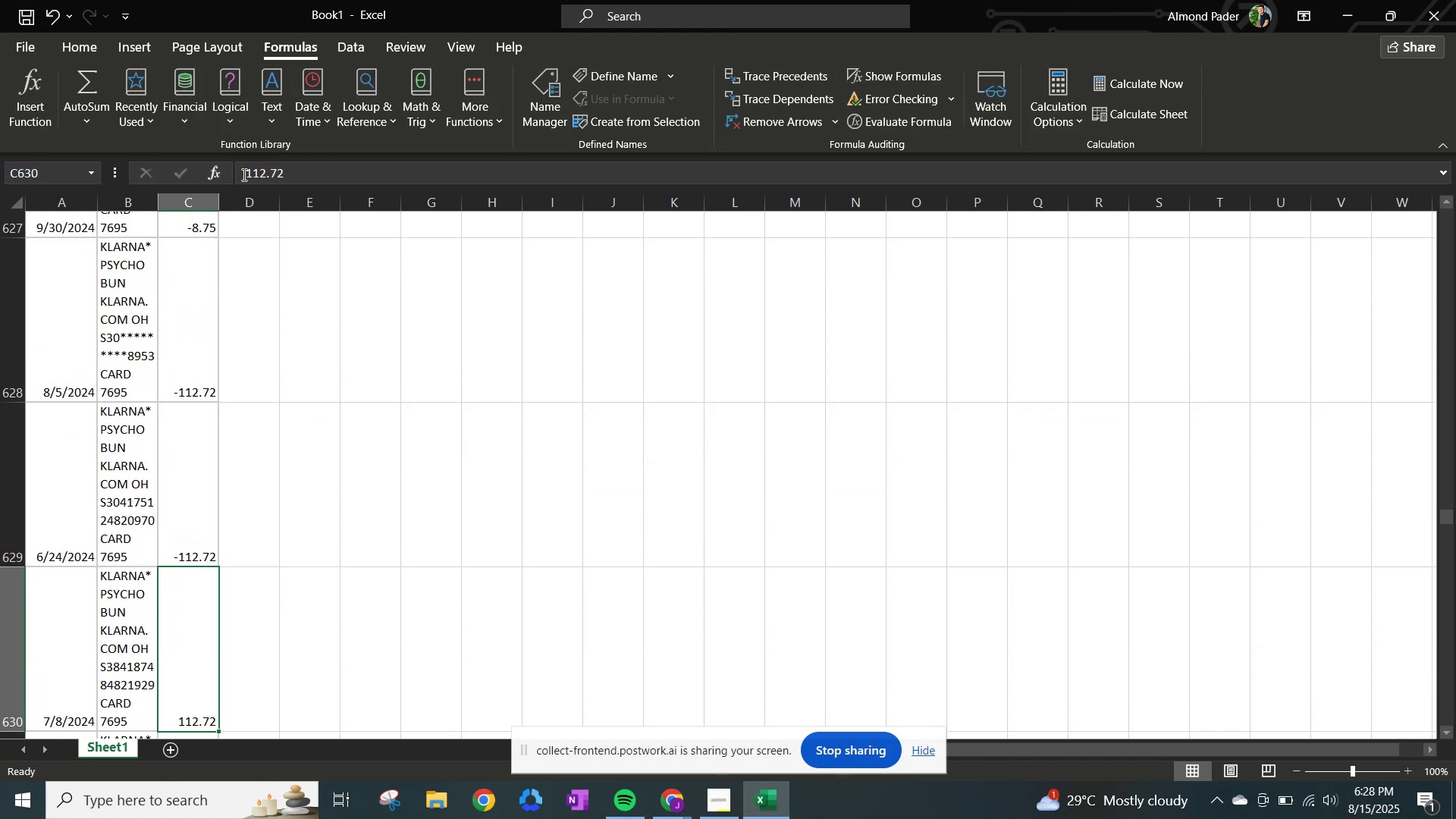 
left_click([243, 174])
 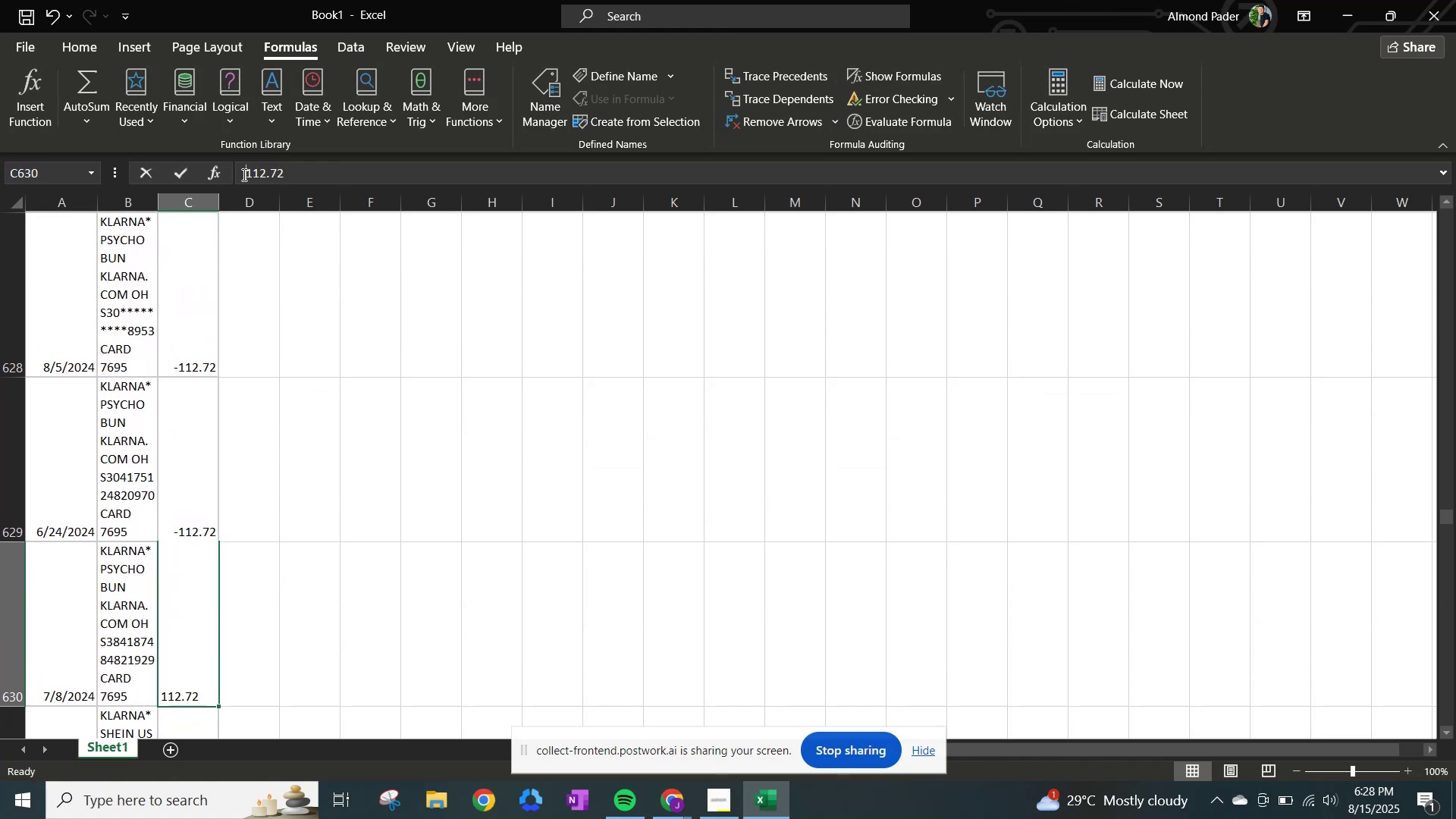 
hold_key(key=NumpadSubtract, duration=0.3)
 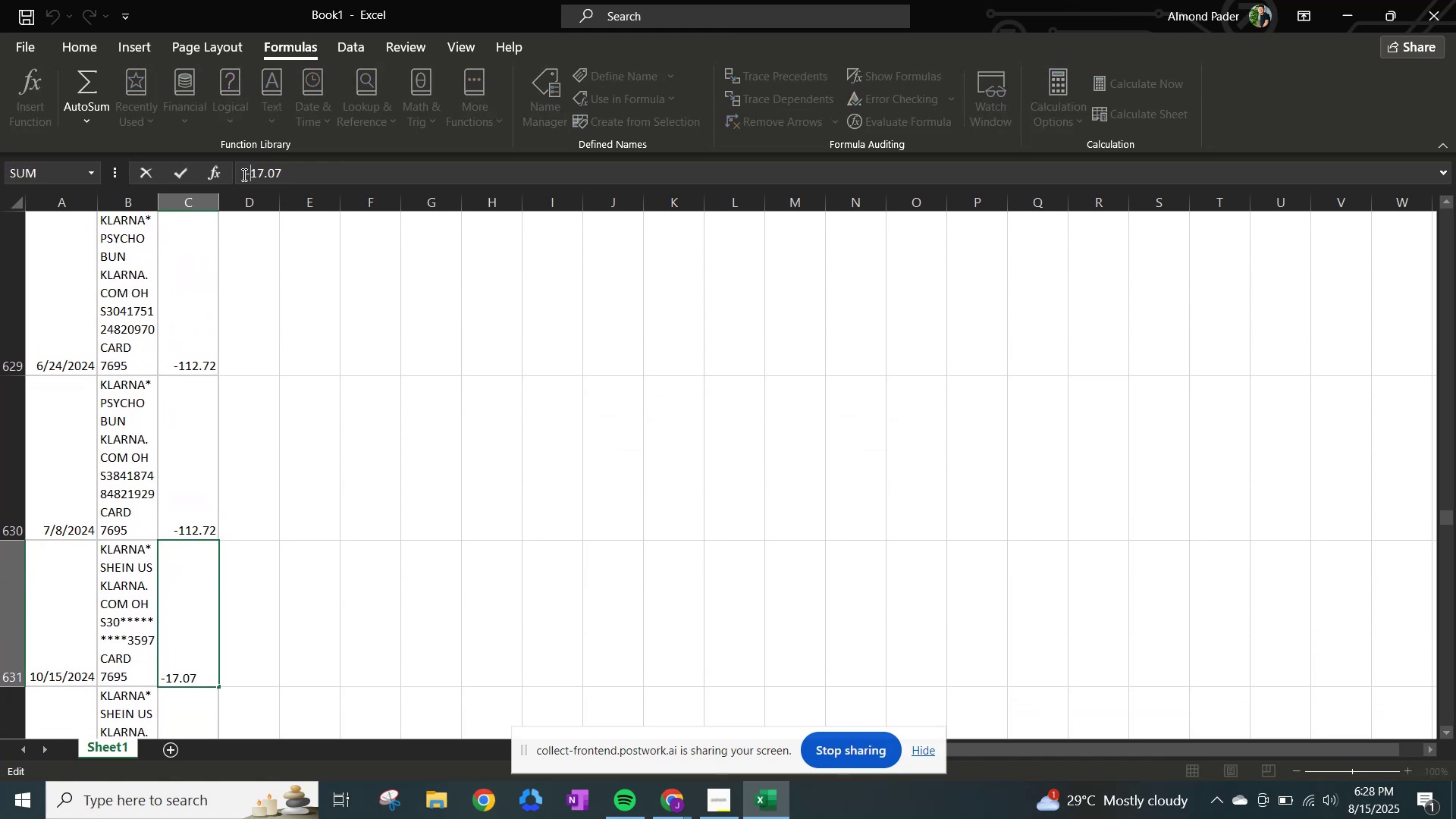 
key(NumpadEnter)
 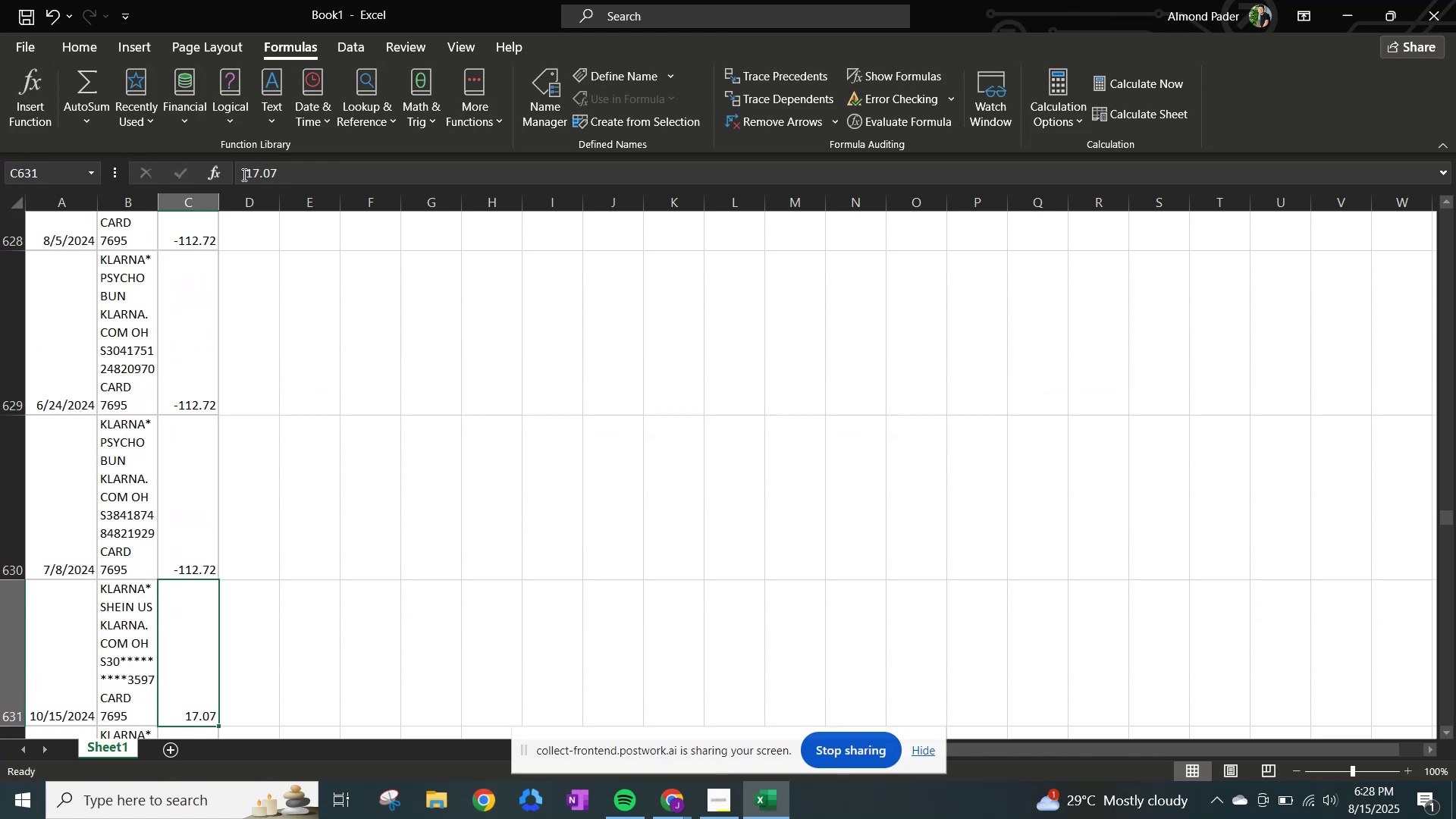 
left_click([243, 174])
 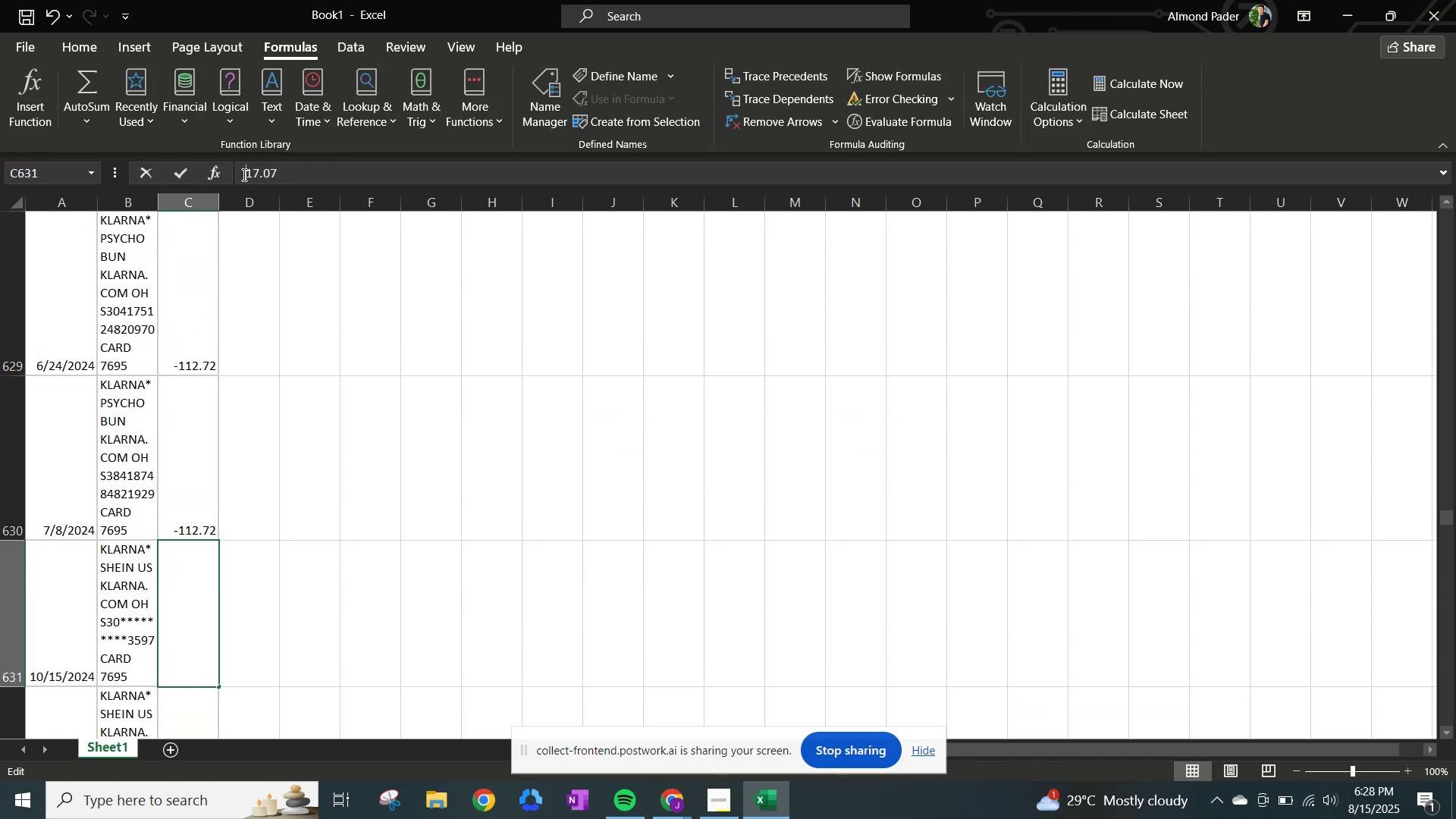 
key(NumpadSubtract)
 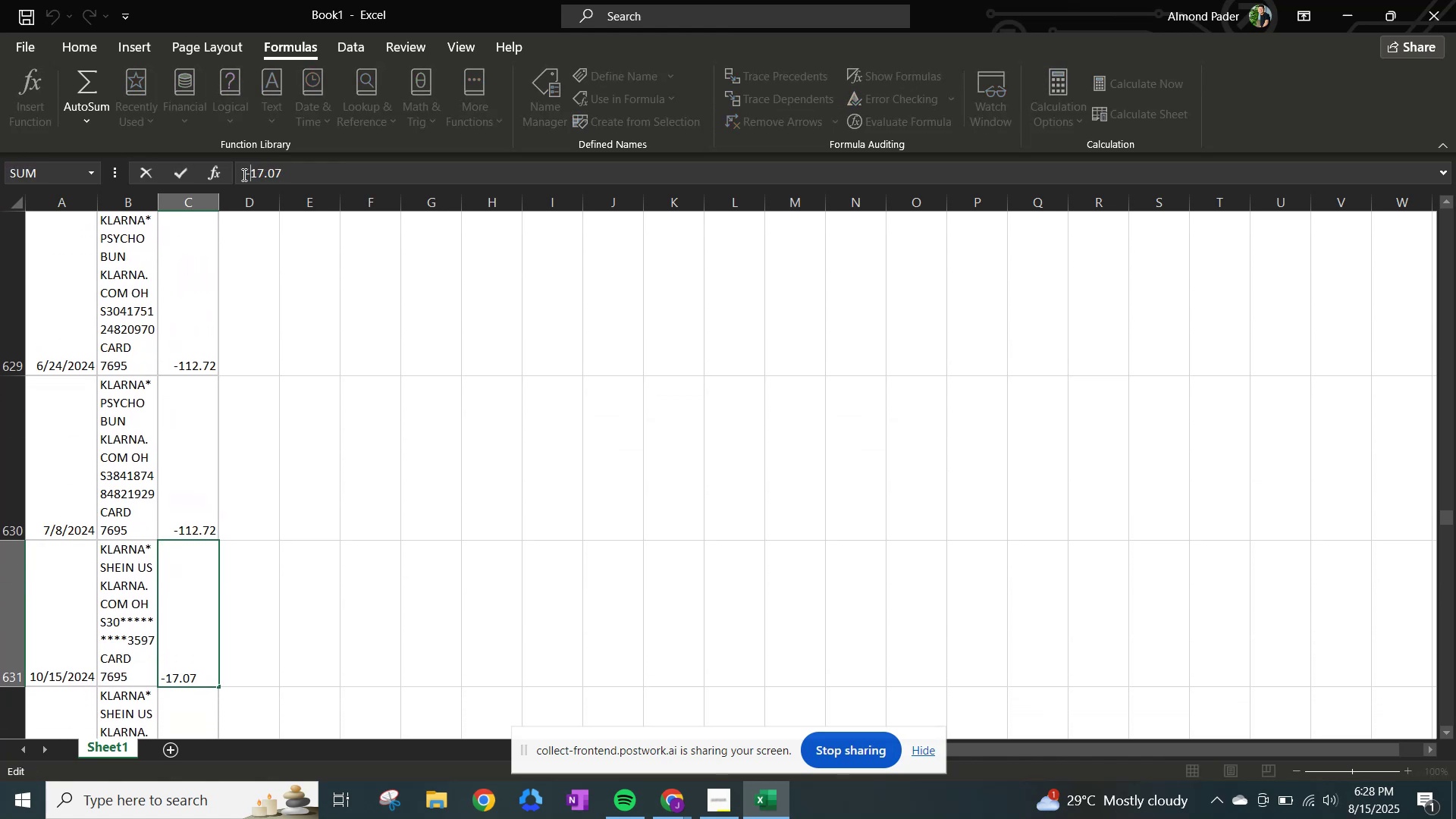 
key(NumpadEnter)
 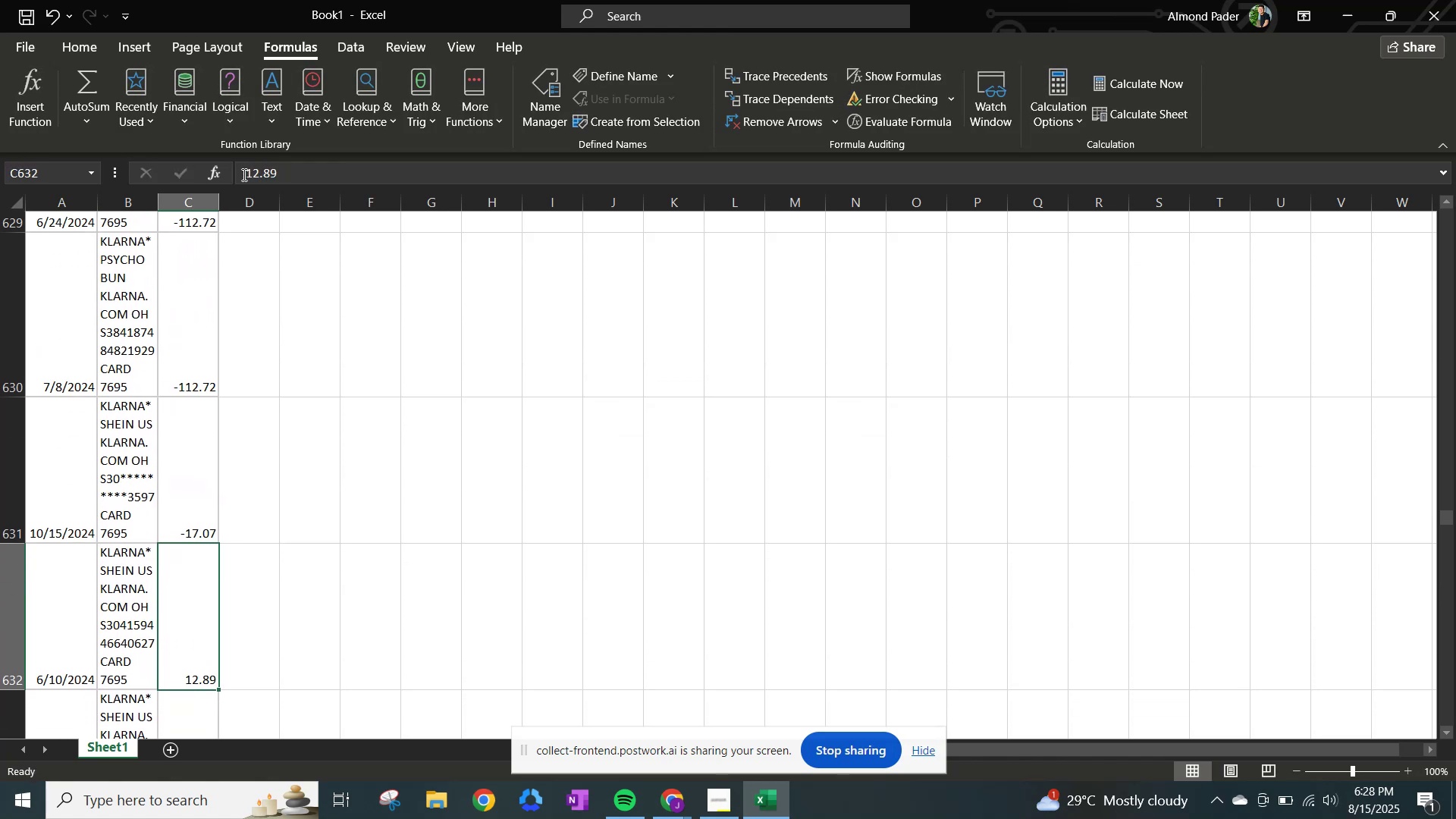 
left_click([243, 174])
 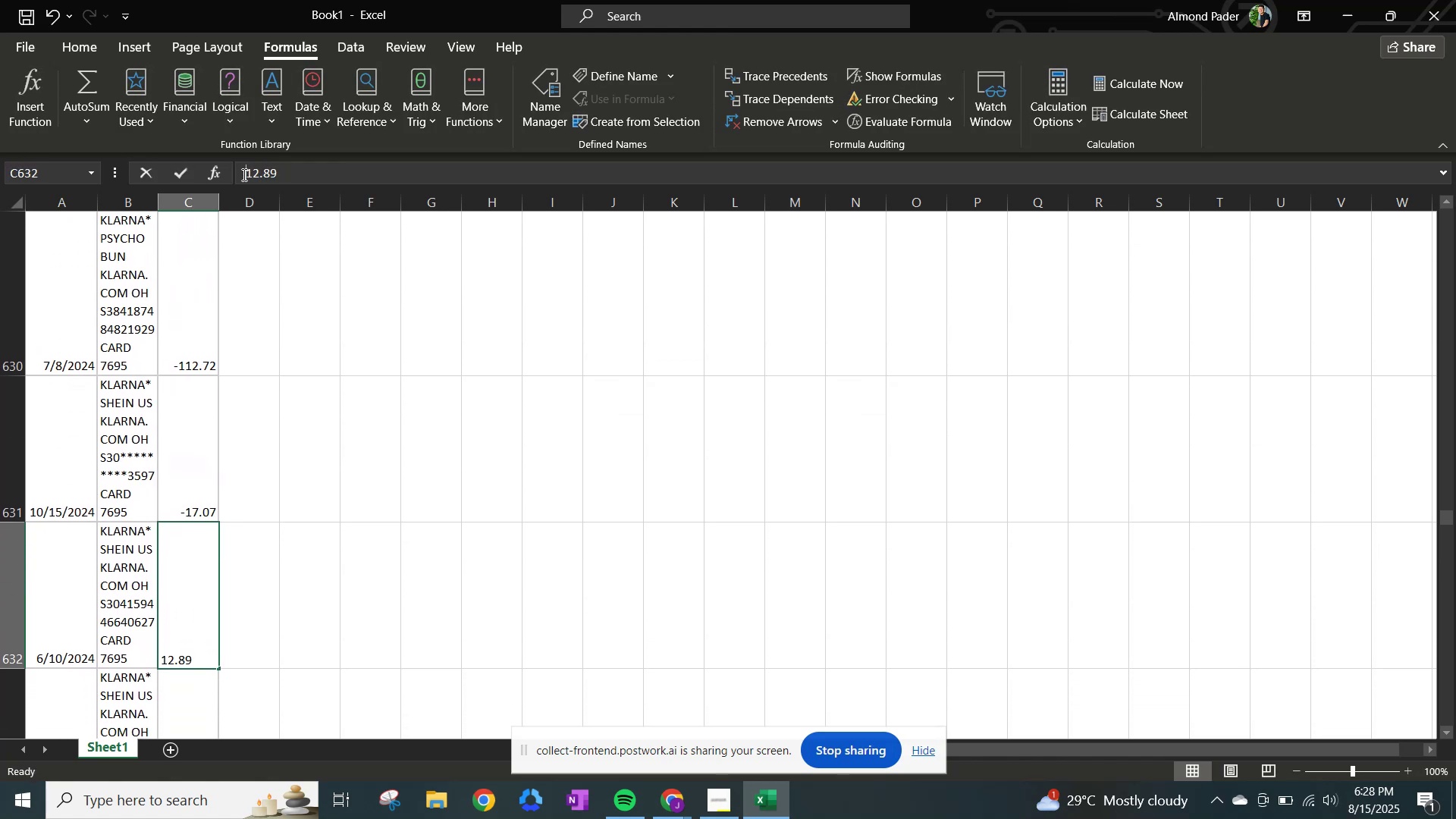 
key(NumpadSubtract)
 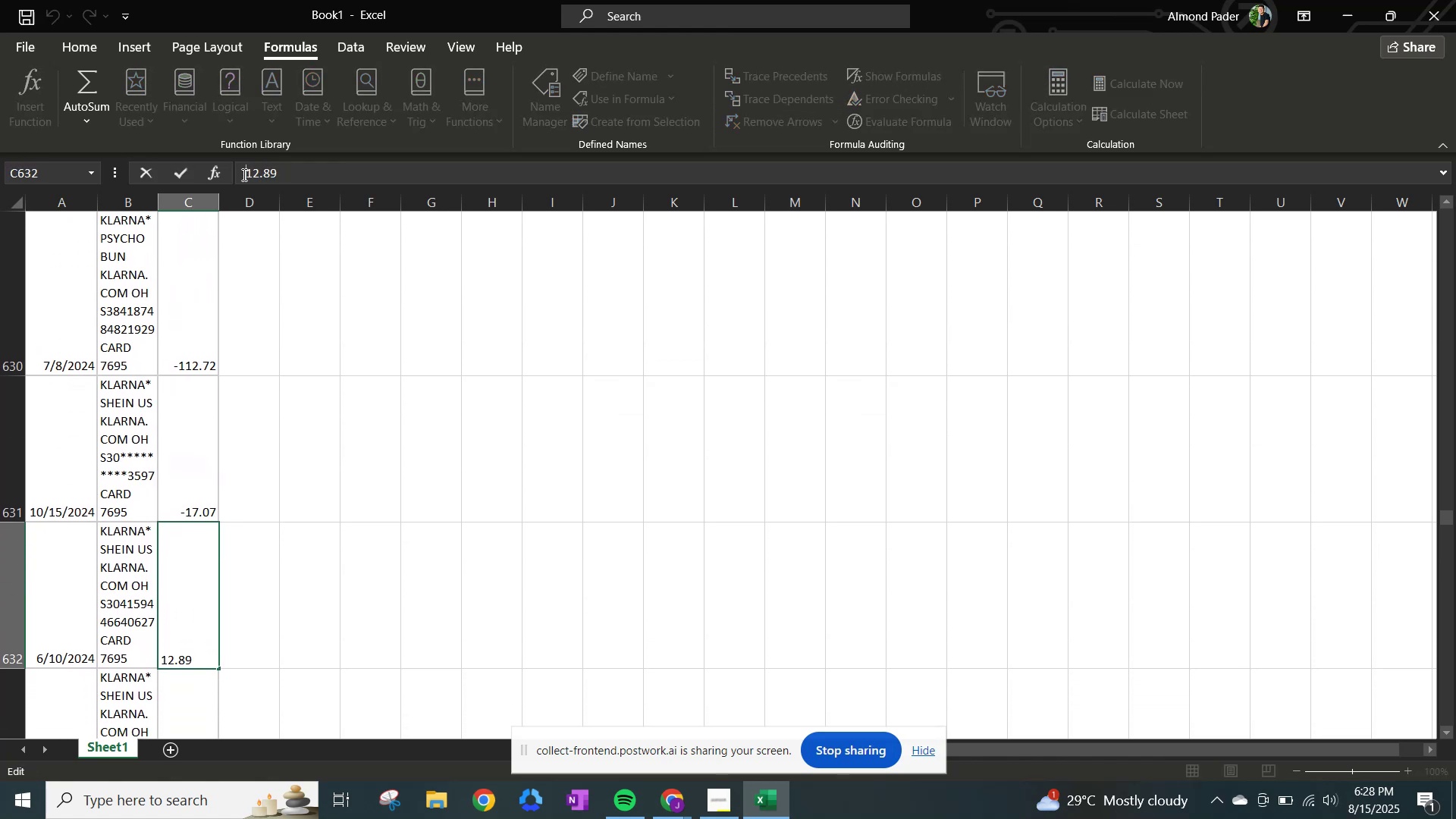 
key(NumpadEnter)
 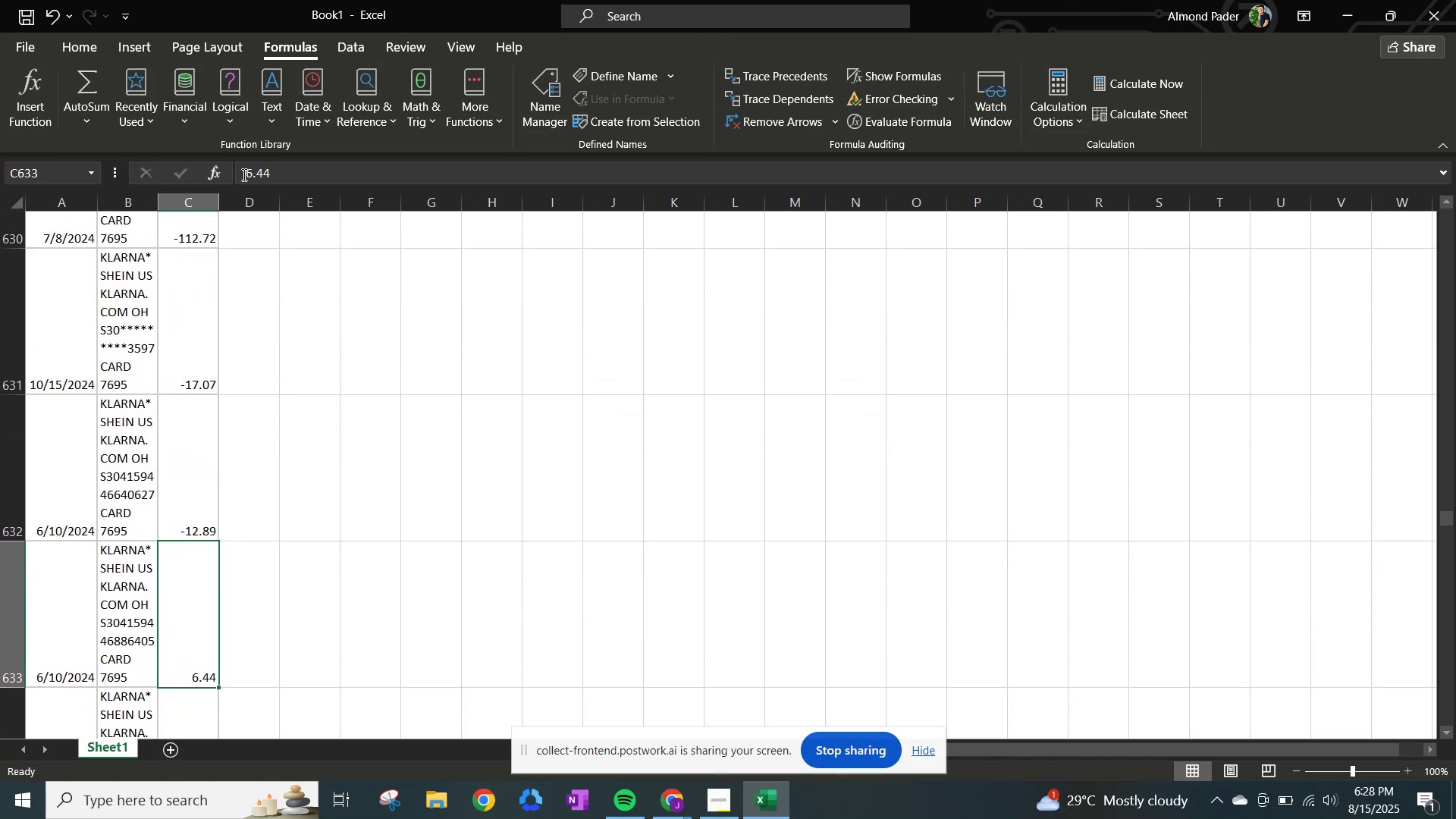 
left_click([243, 174])
 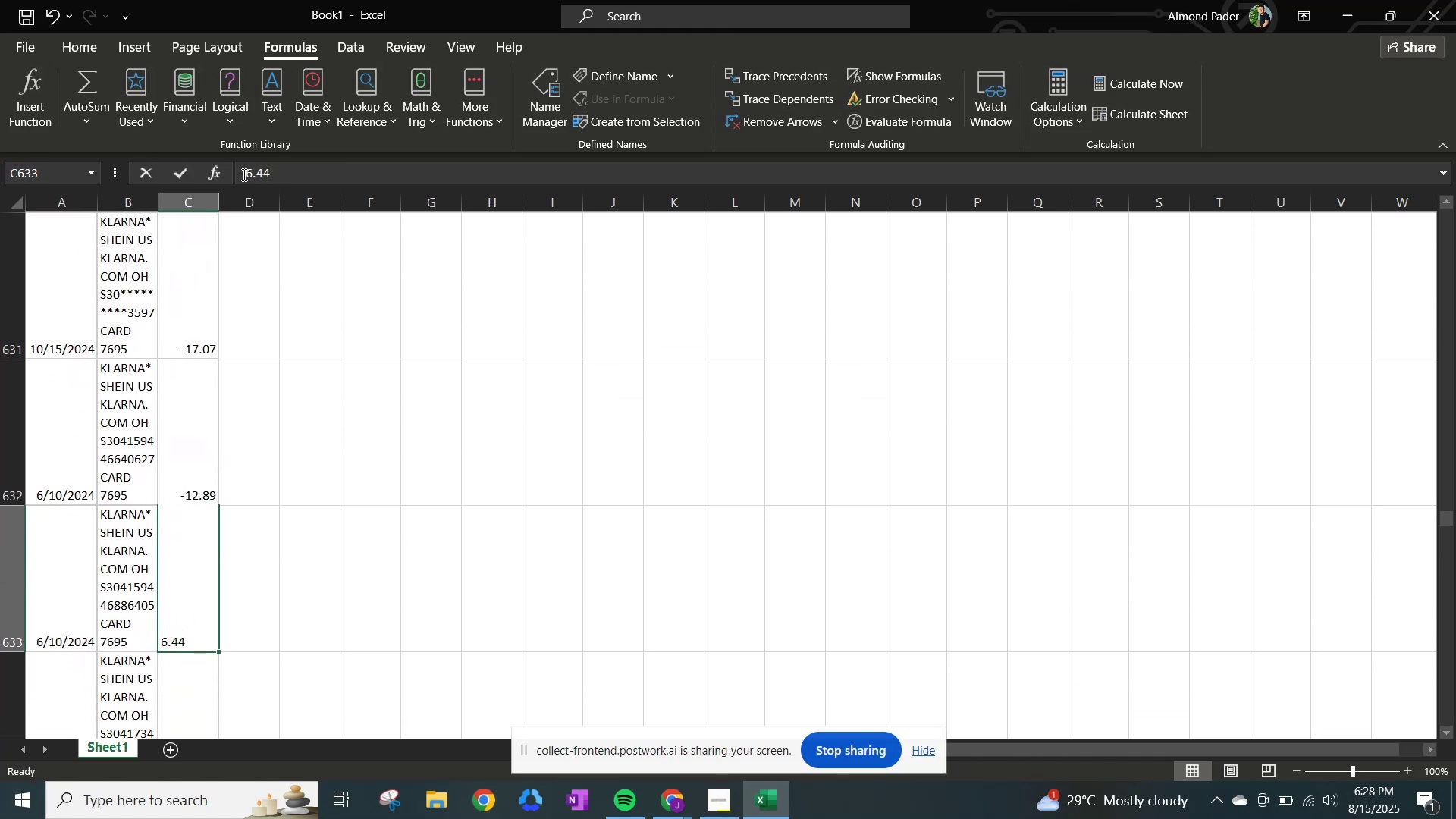 
key(NumpadSubtract)
 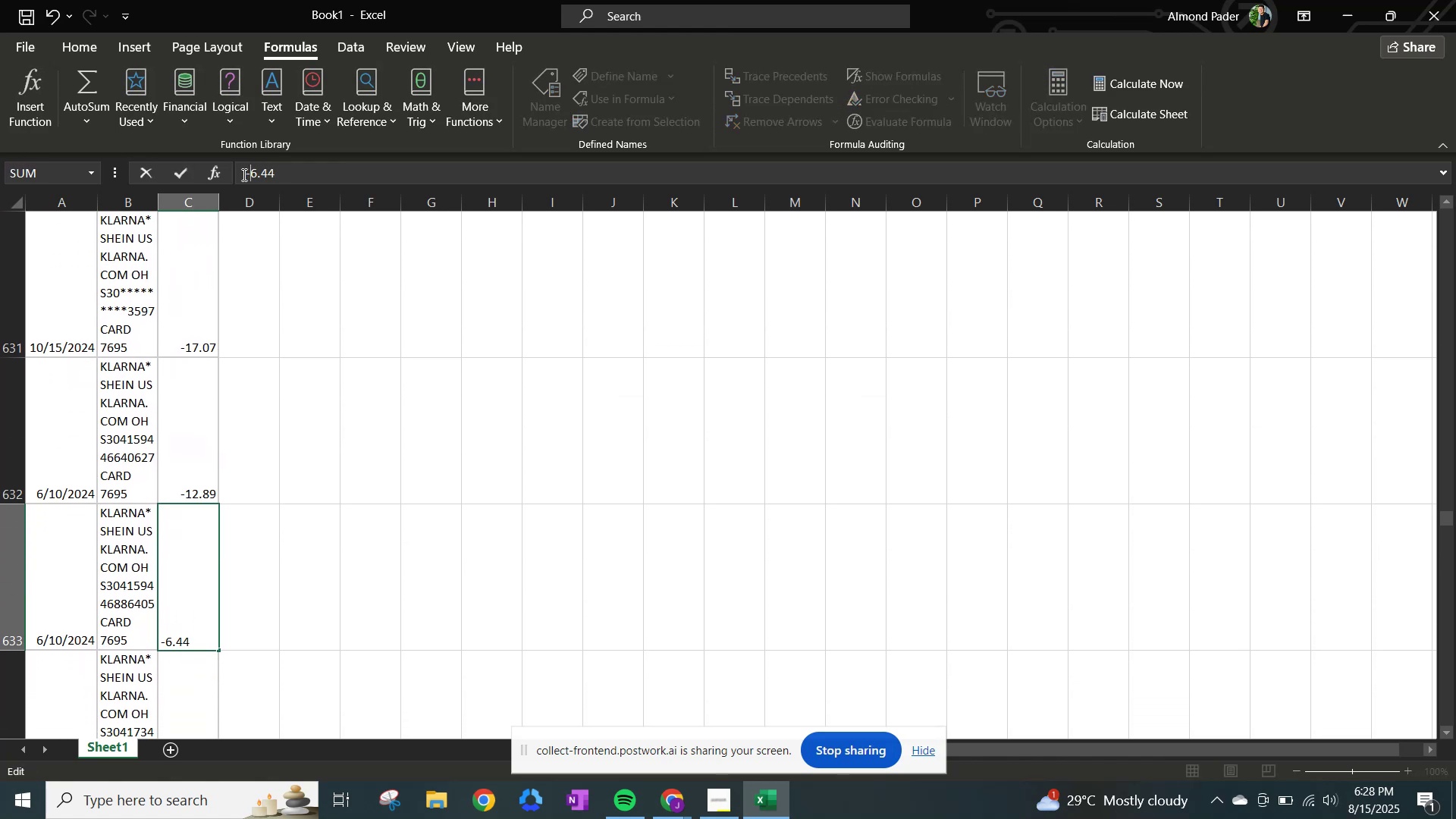 
key(NumpadEnter)
 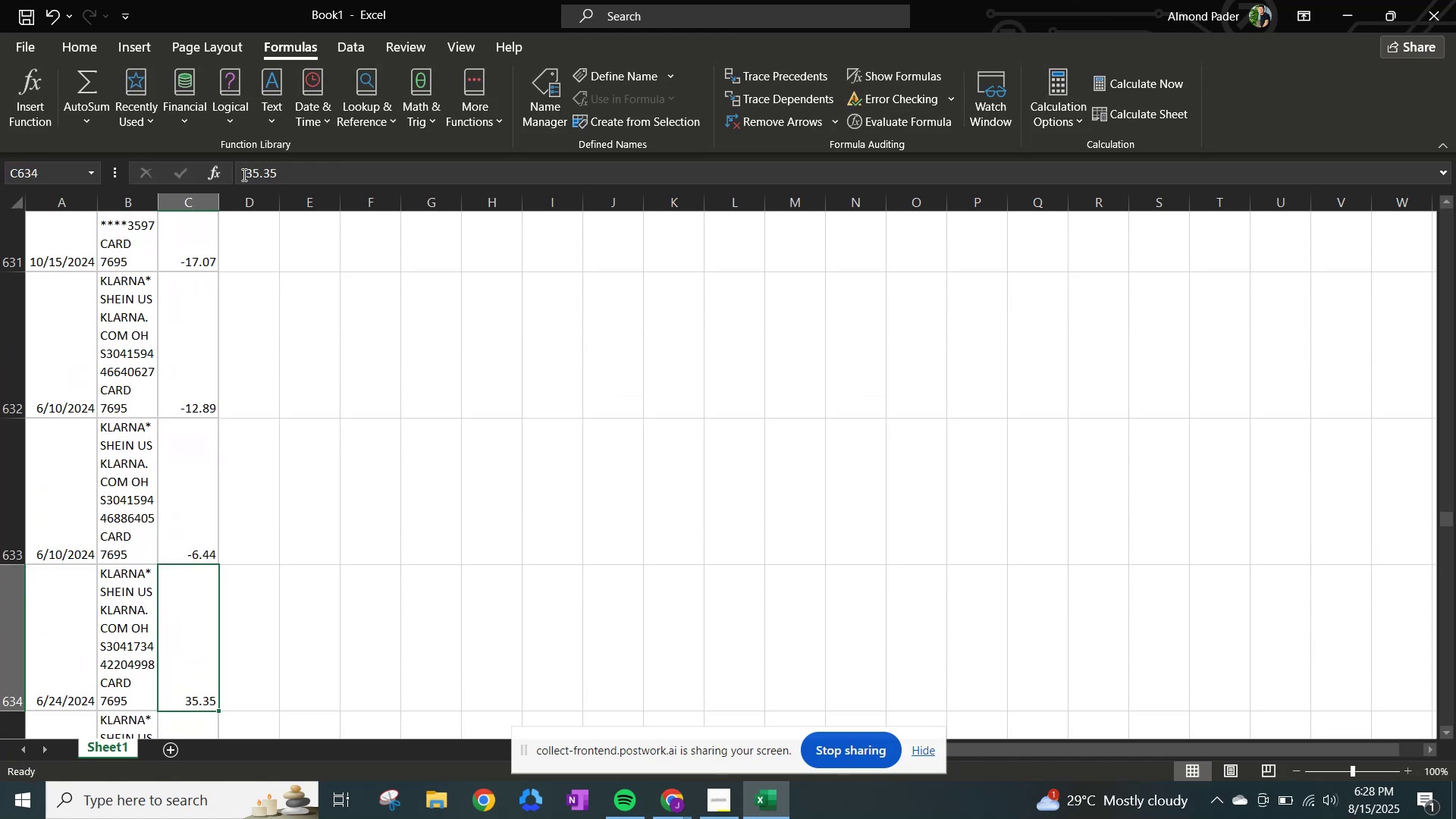 
left_click([243, 174])
 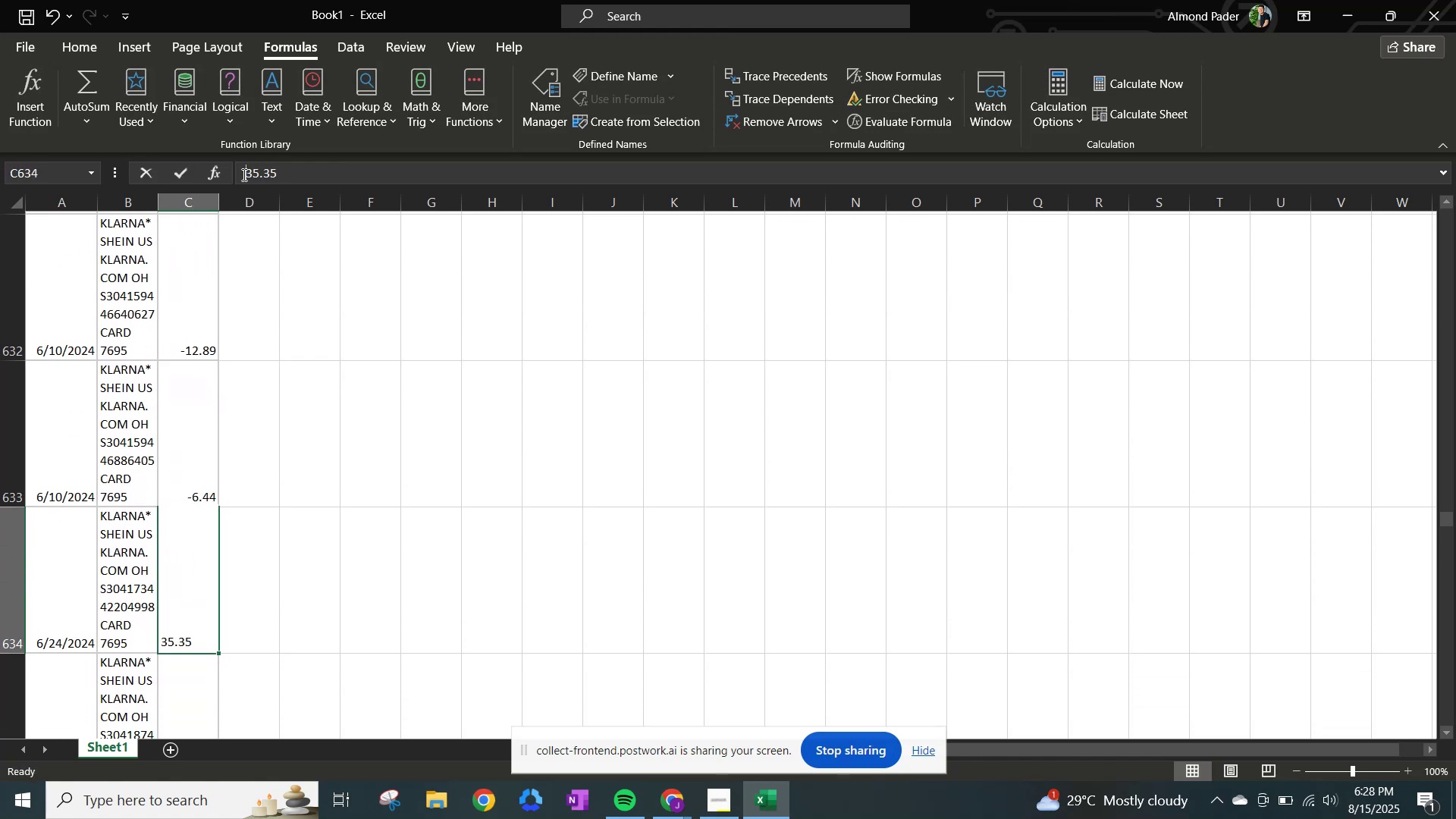 
key(NumpadSubtract)
 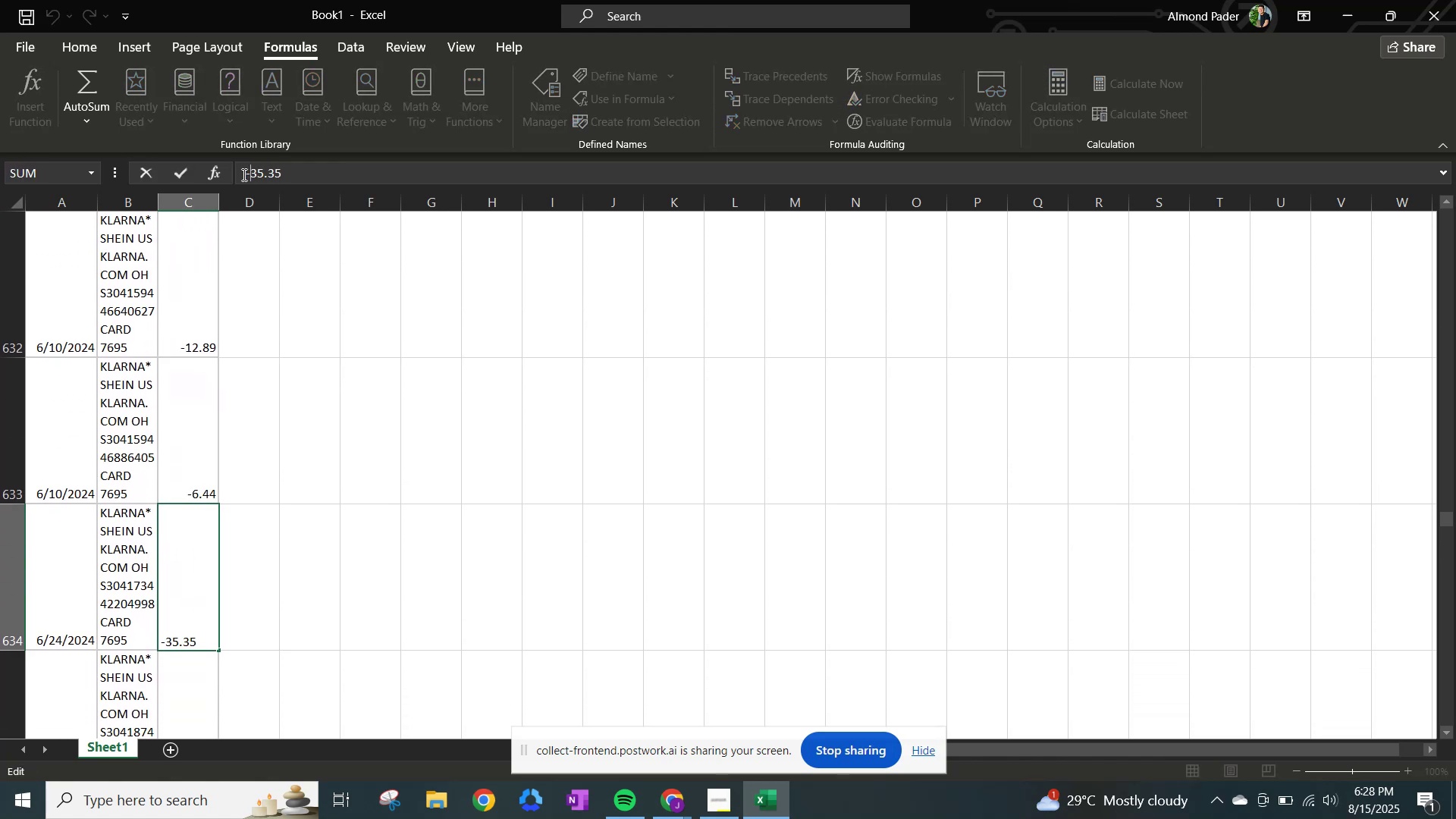 
key(NumpadEnter)
 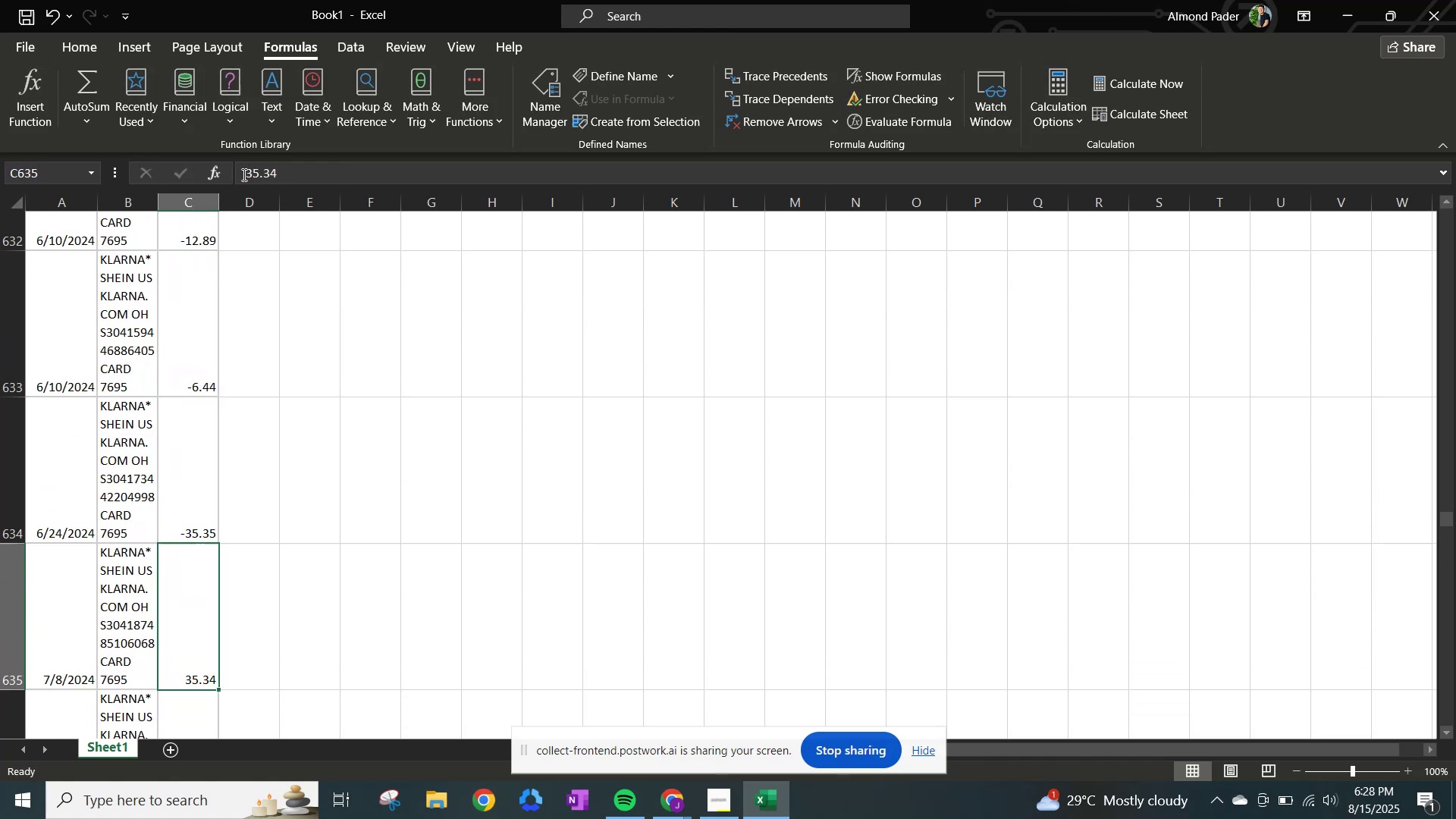 
left_click([243, 174])
 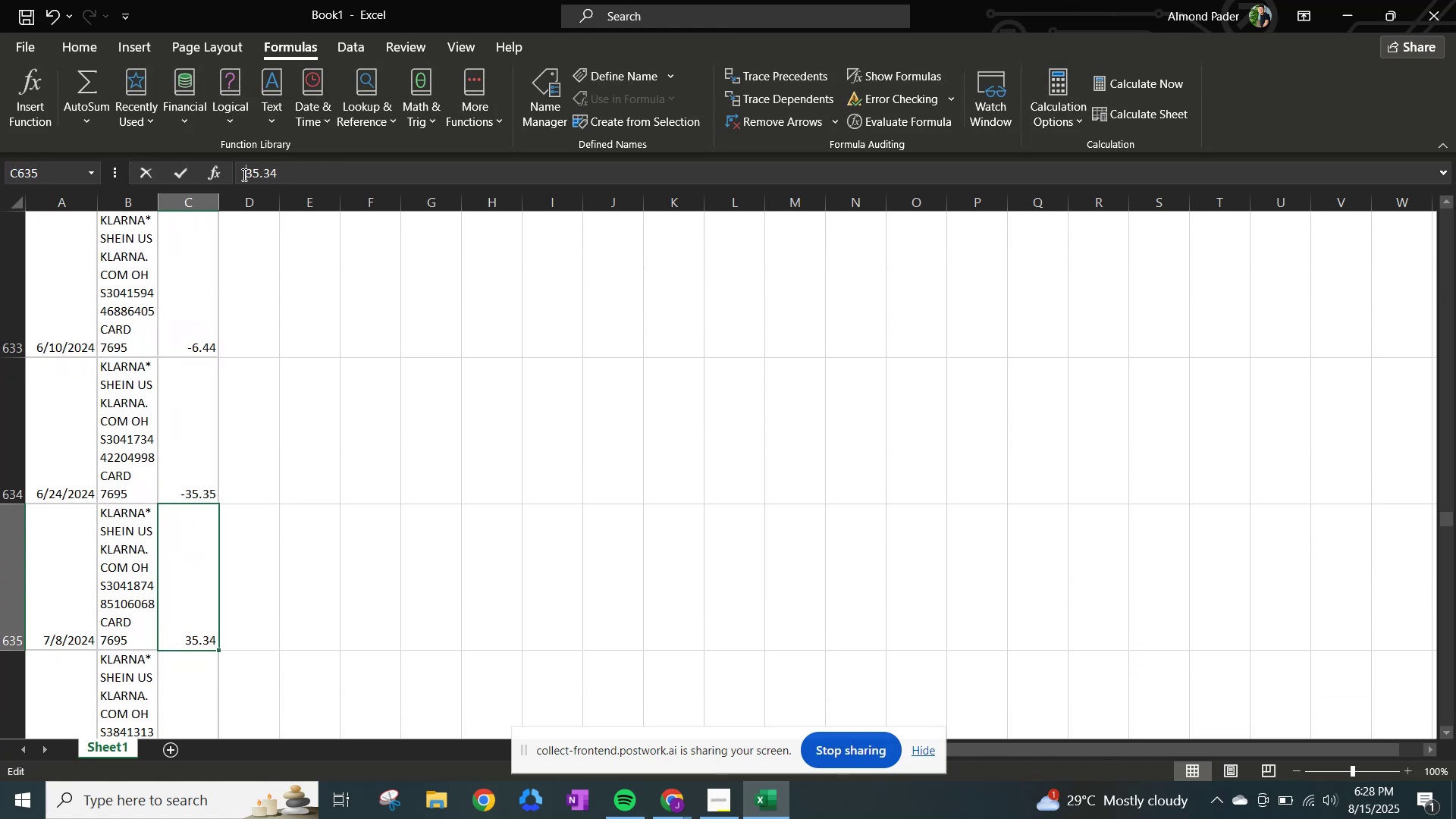 
key(NumpadSubtract)
 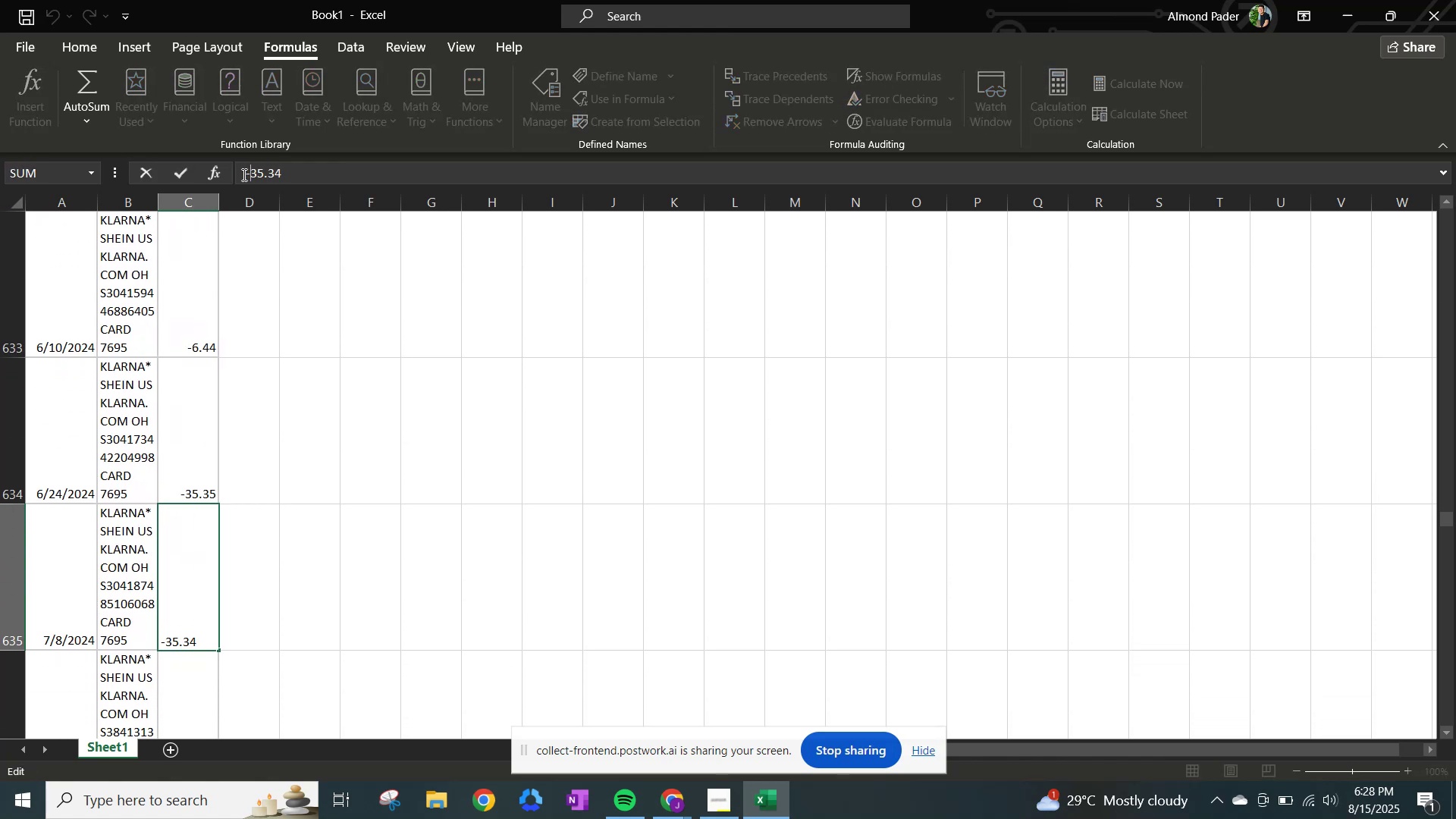 
key(NumpadEnter)
 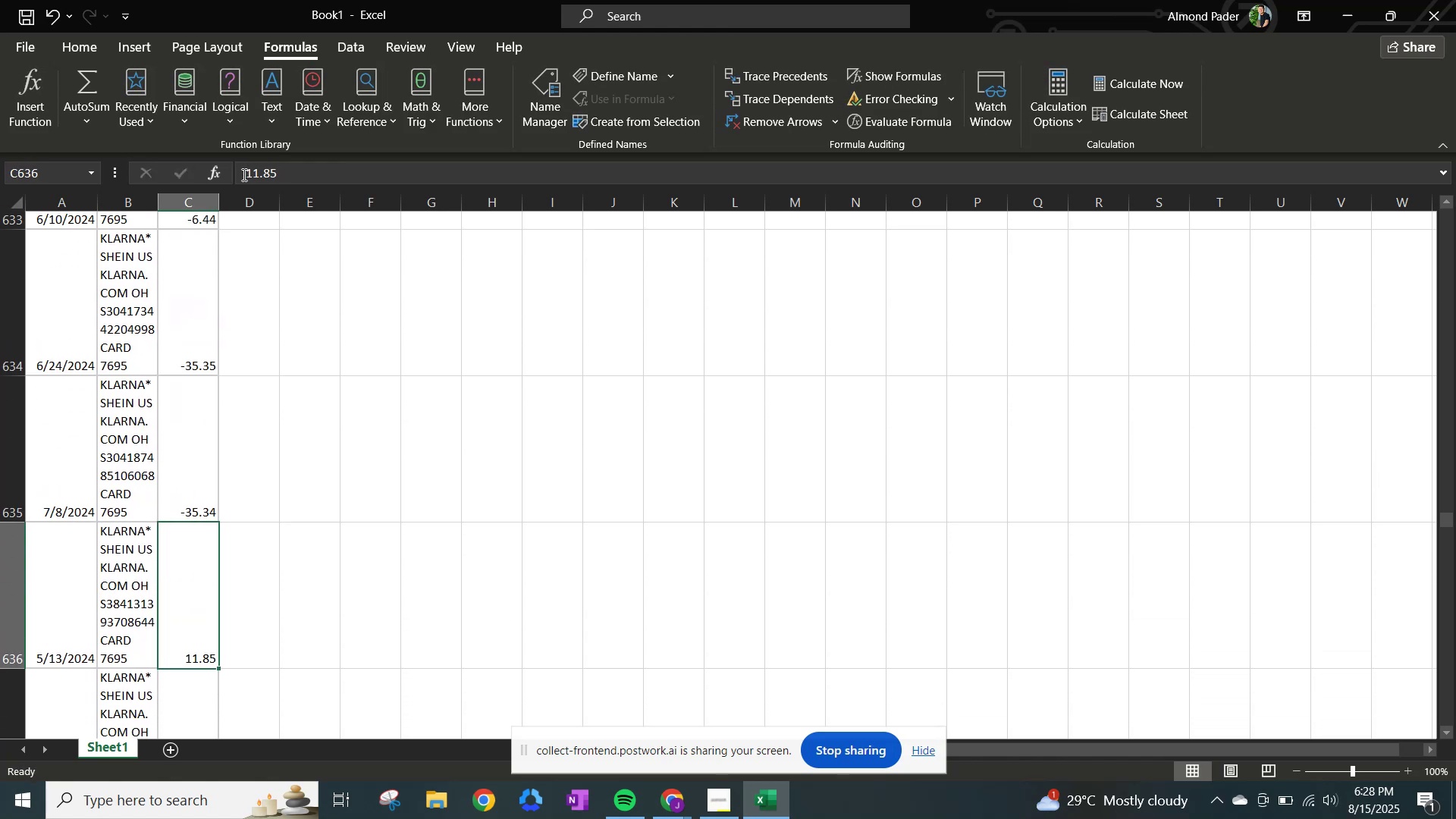 
left_click([243, 174])
 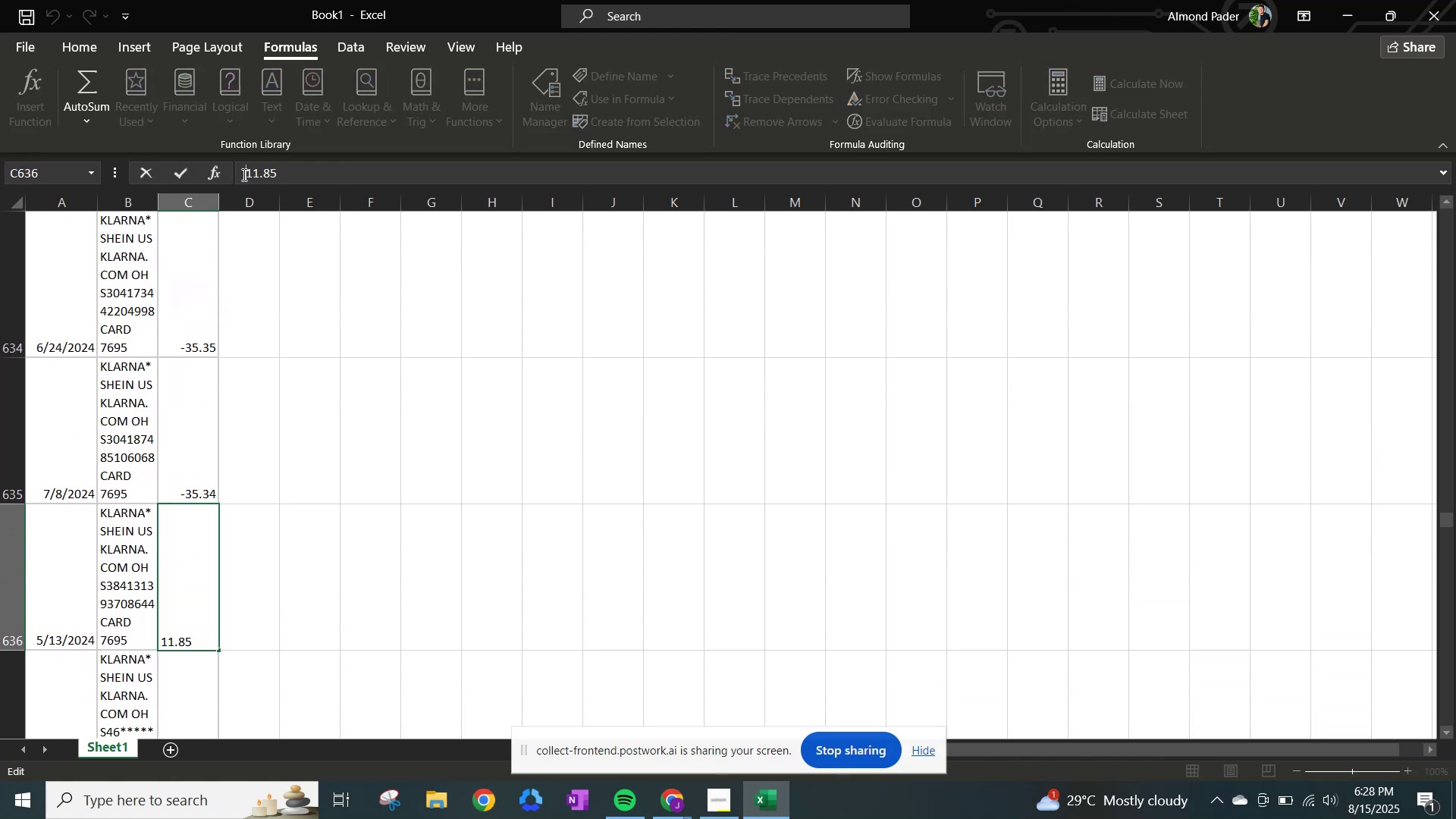 
key(NumpadSubtract)
 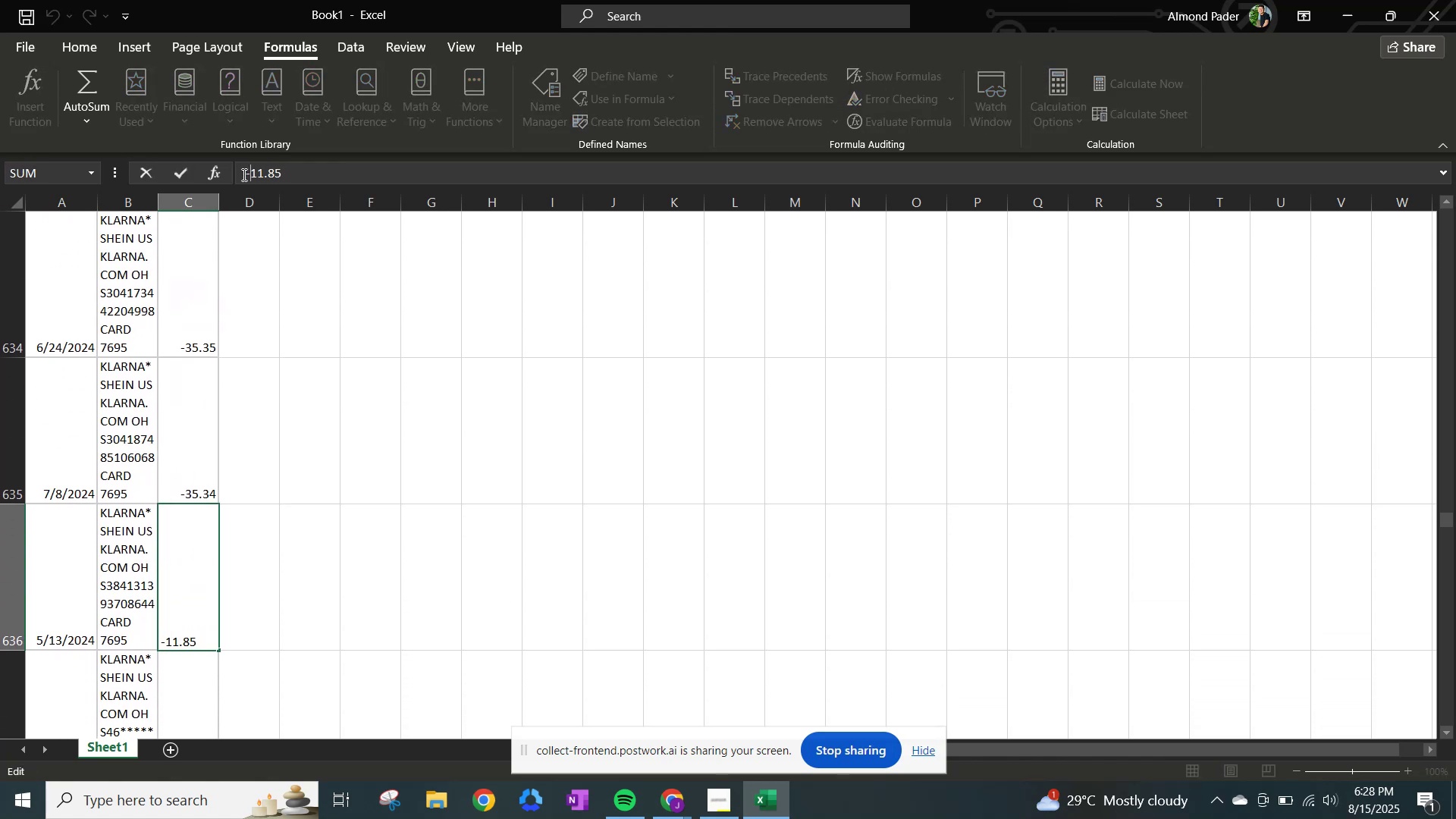 
key(NumpadEnter)
 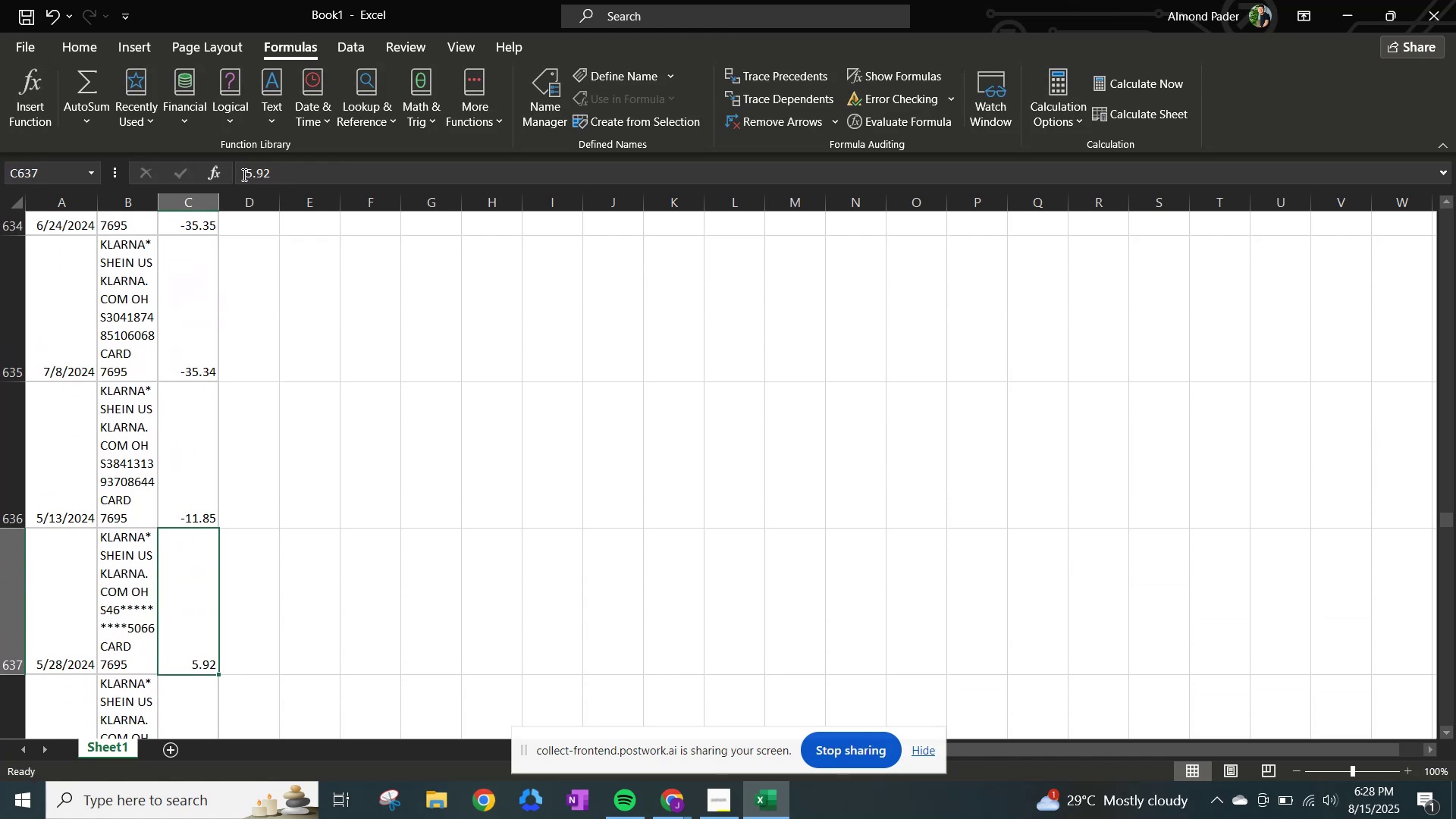 
left_click([243, 174])
 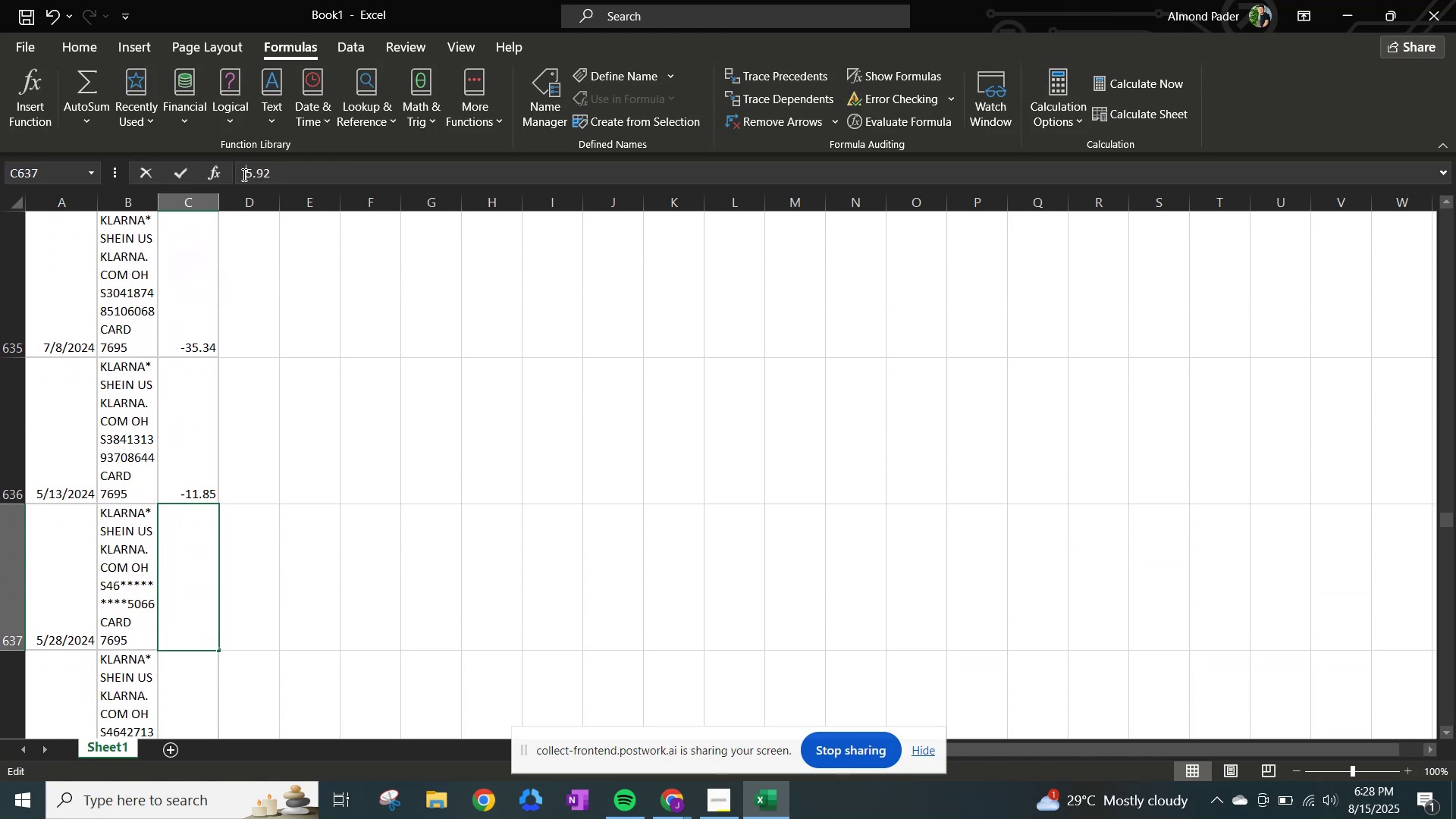 
key(NumpadSubtract)
 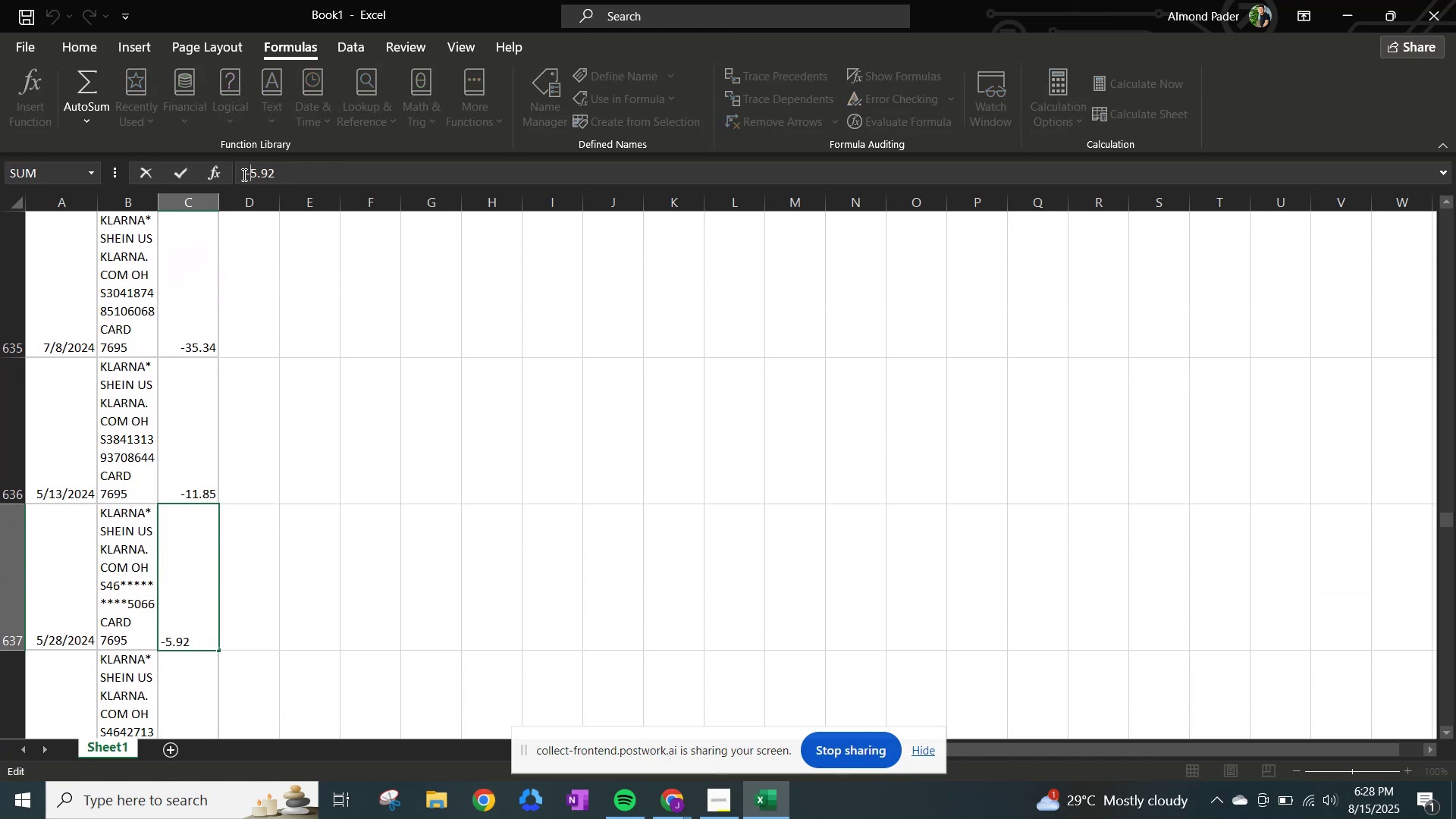 
key(NumpadEnter)
 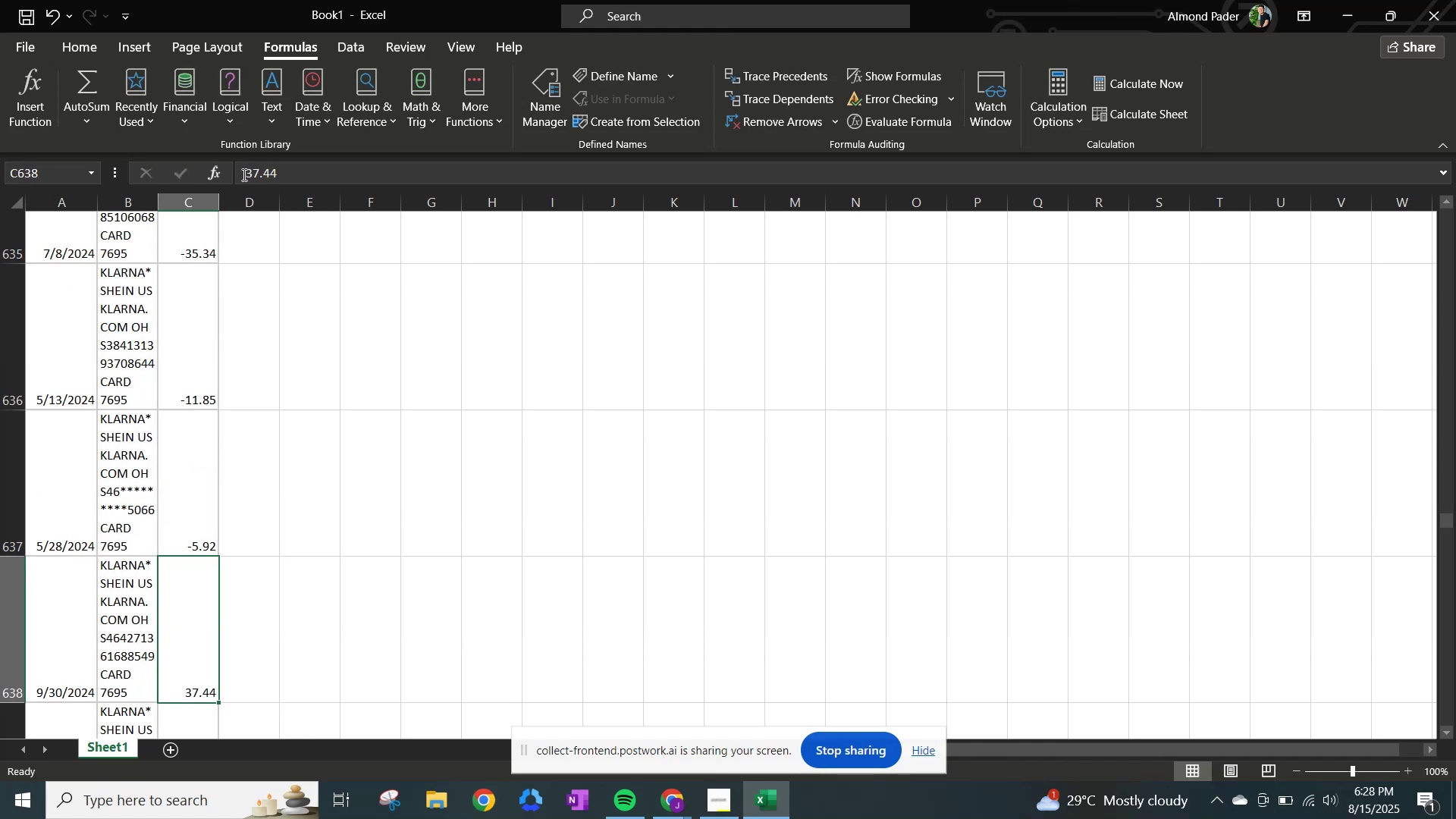 
left_click([243, 174])
 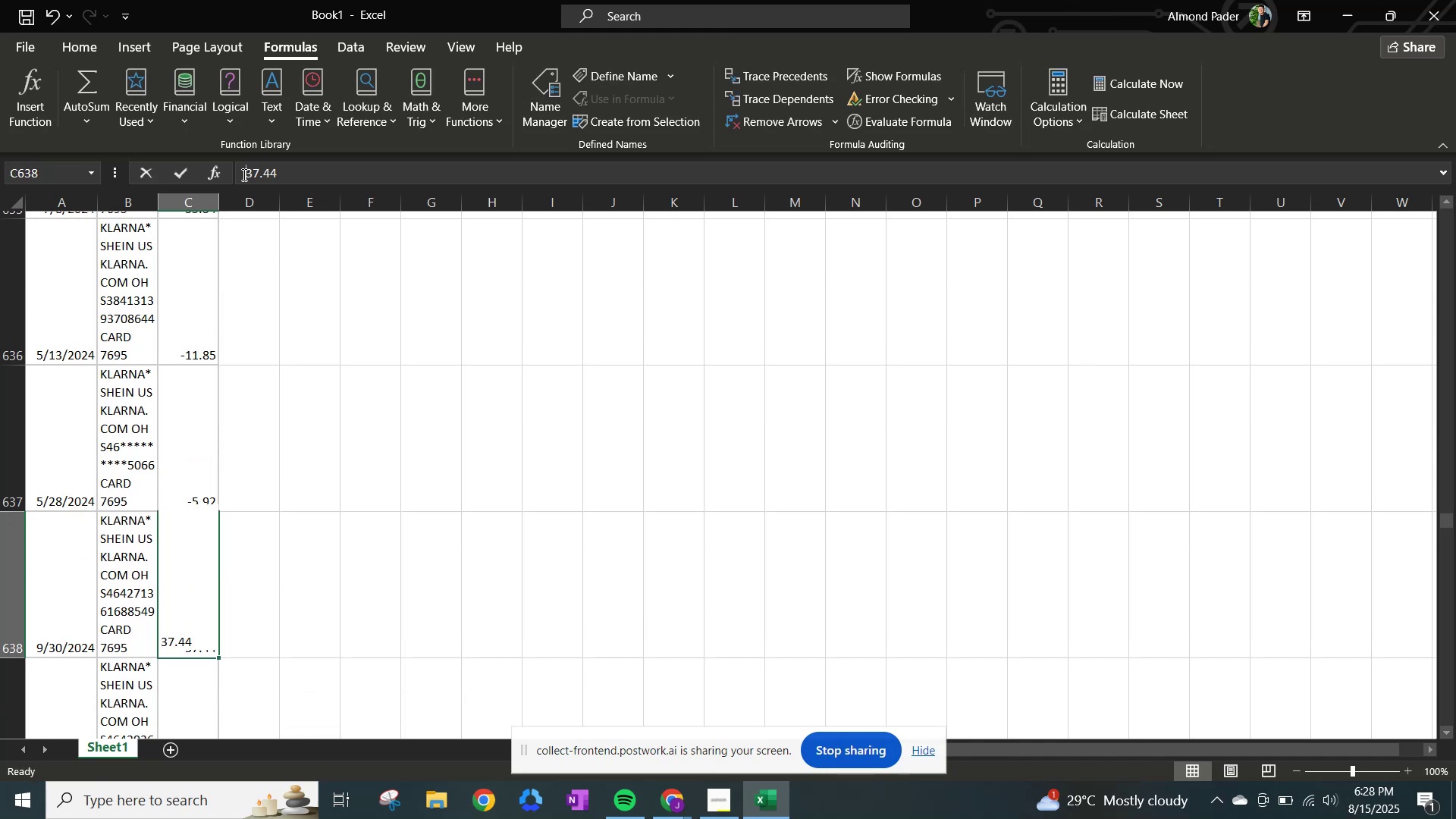 
hold_key(key=NumpadSubtract, duration=0.3)
 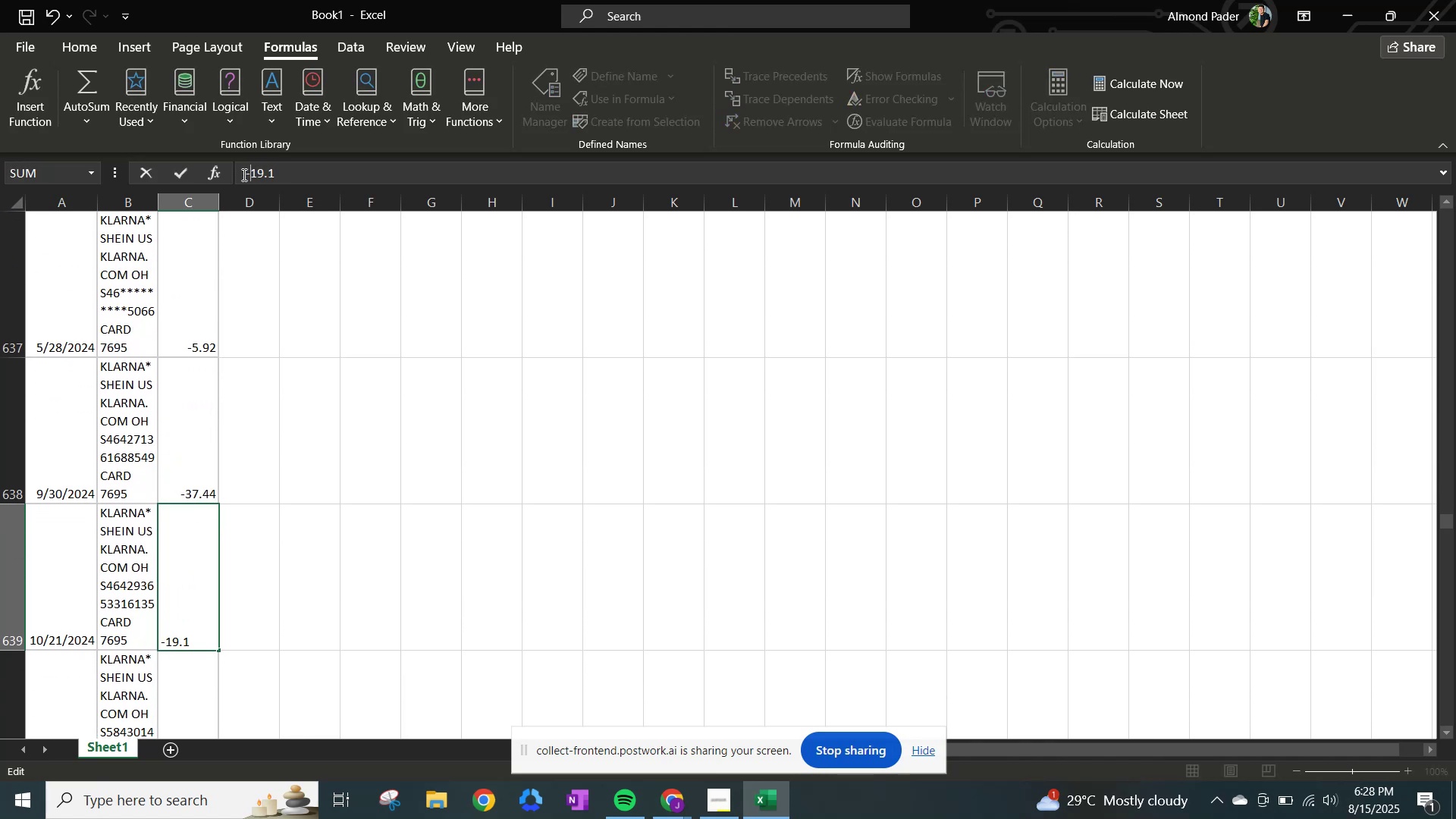 
key(NumpadEnter)
 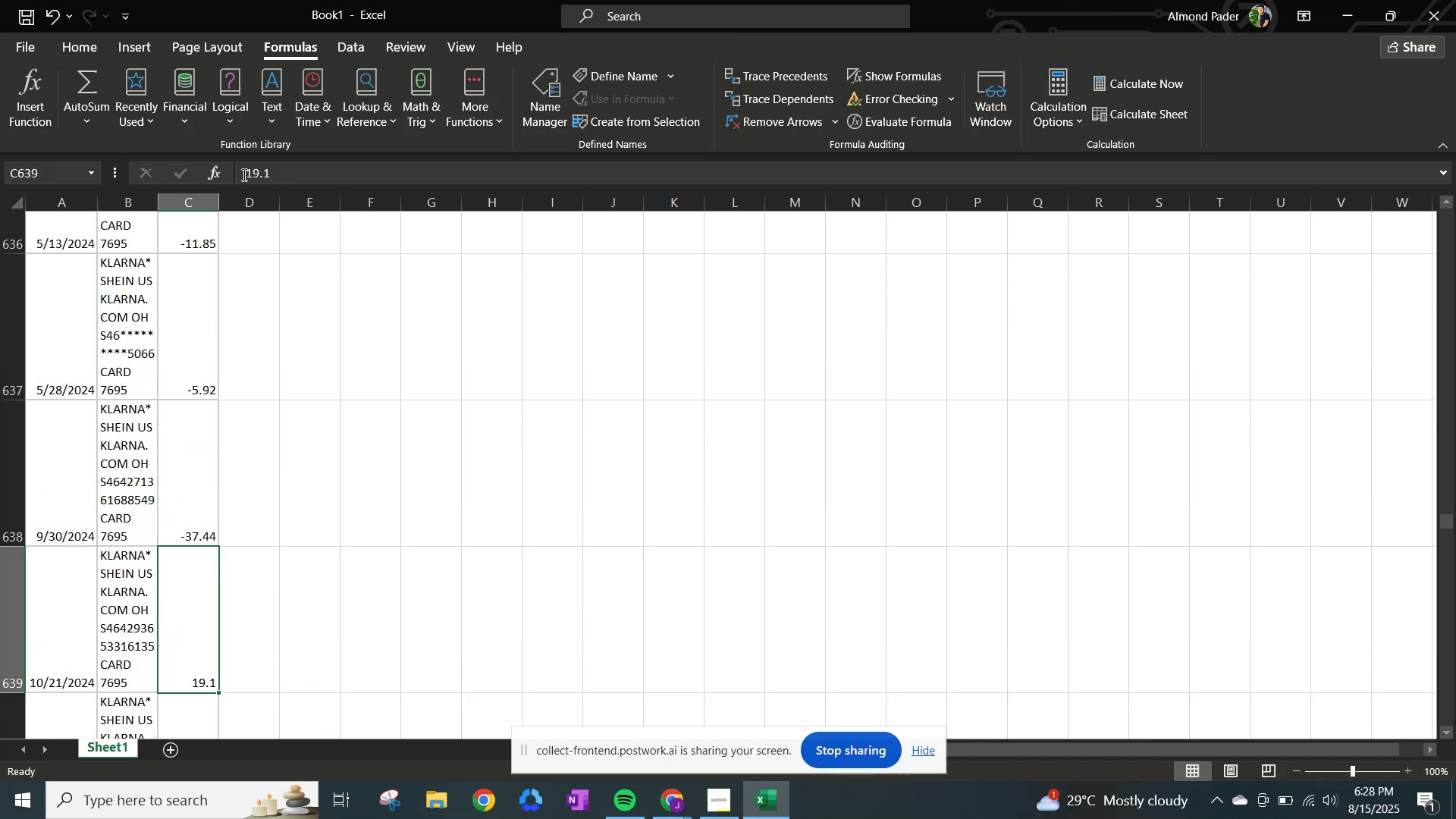 
left_click([243, 174])
 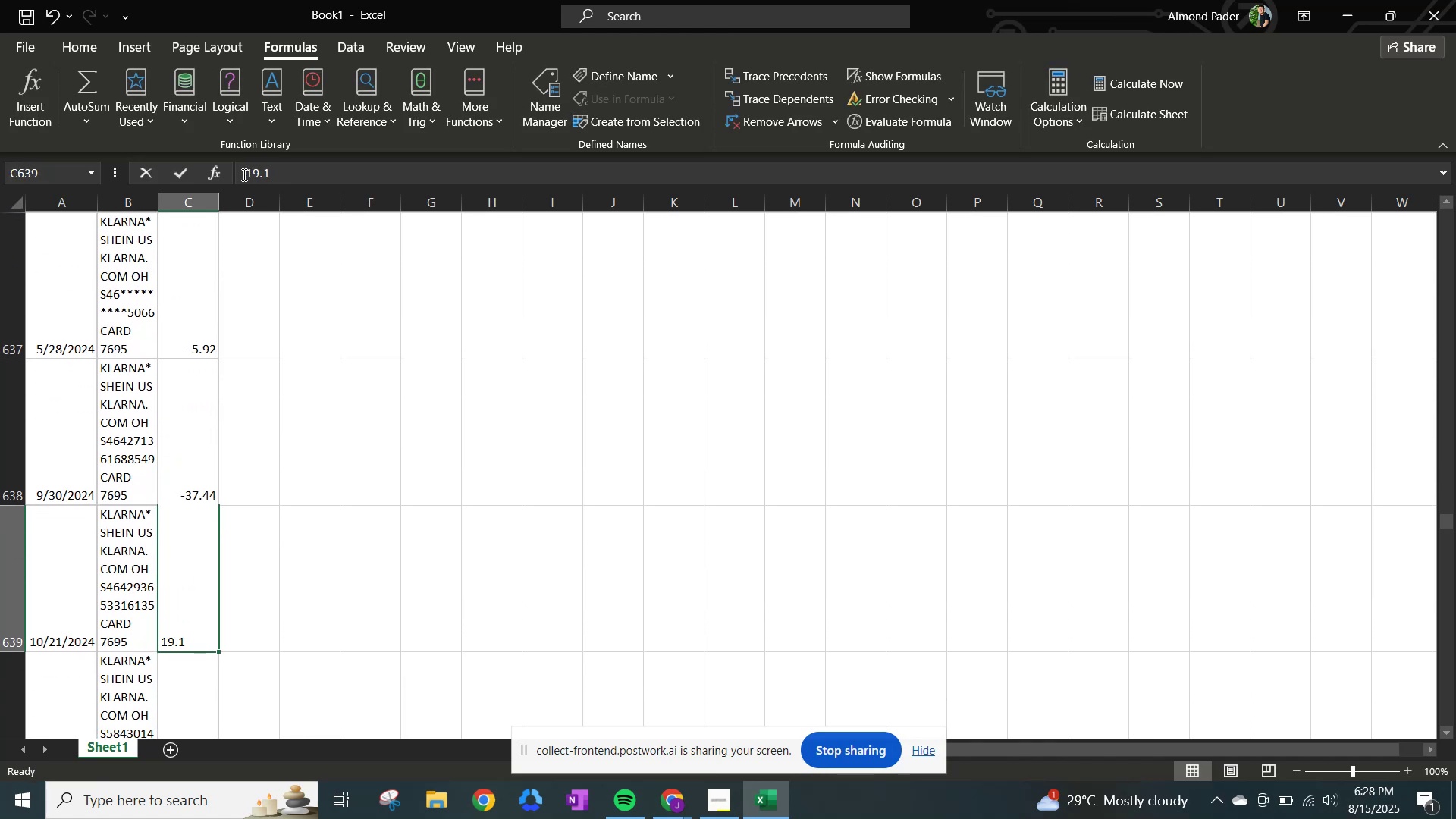 
key(NumpadSubtract)
 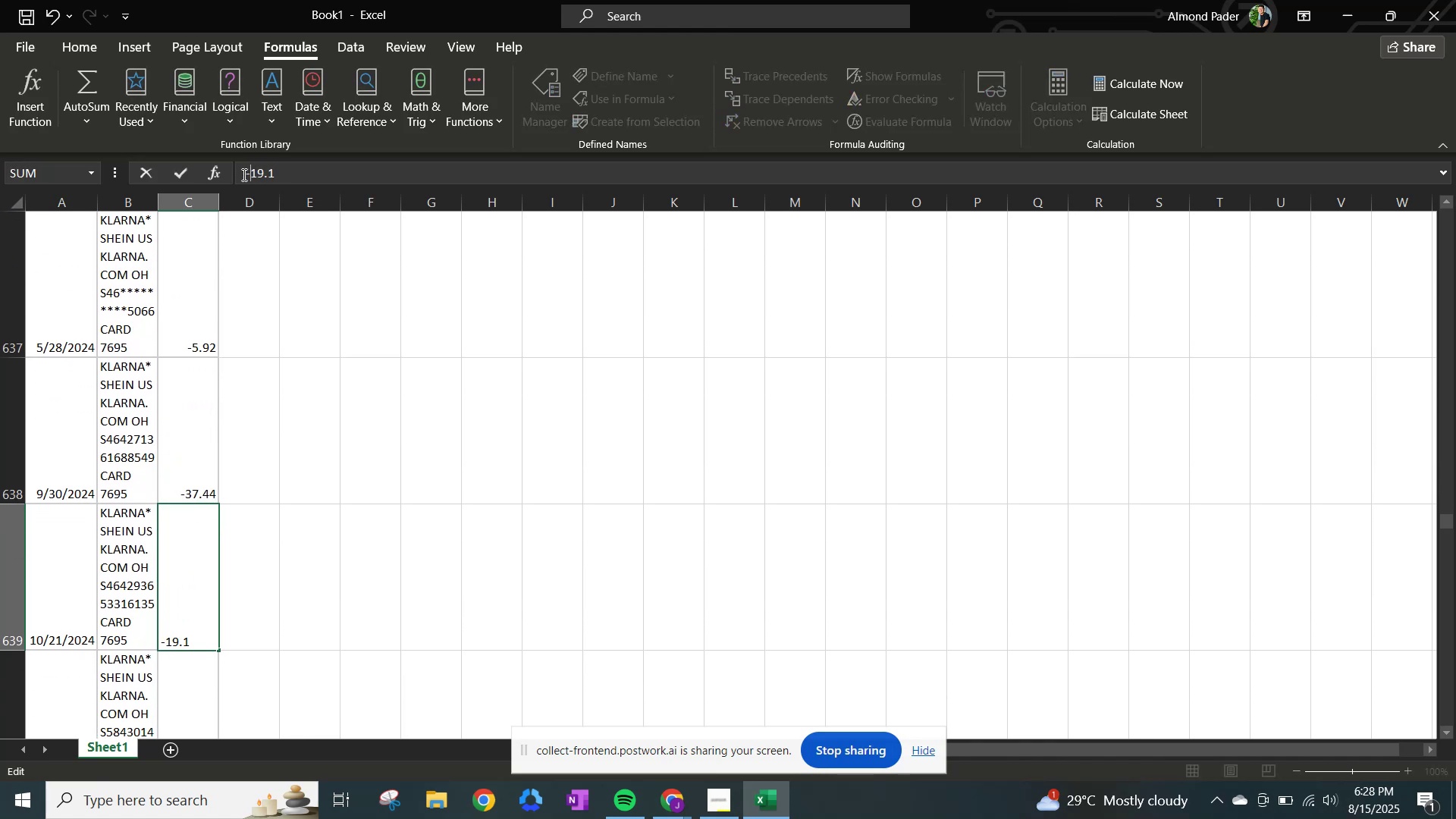 
key(NumpadEnter)
 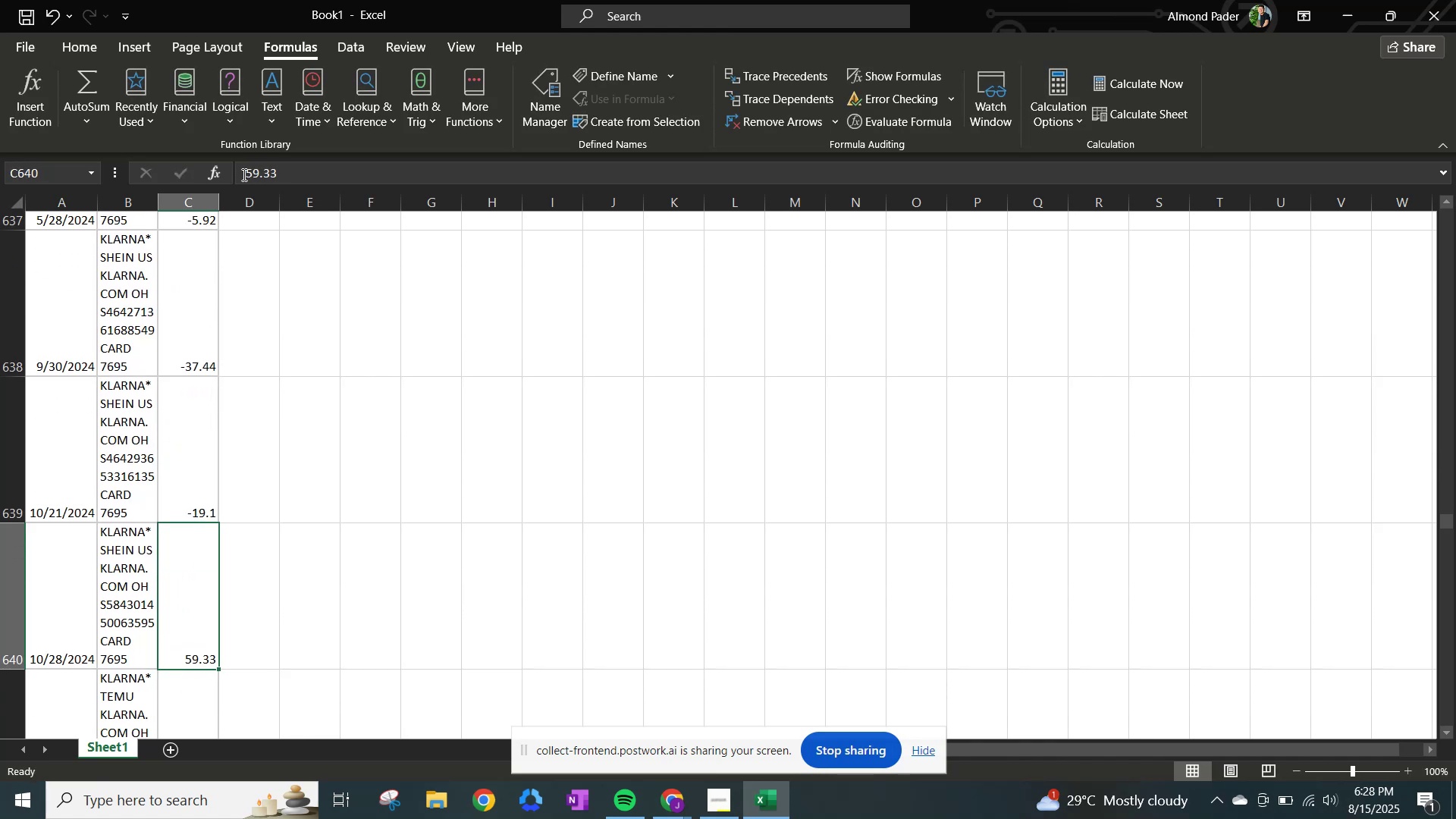 
left_click([243, 174])
 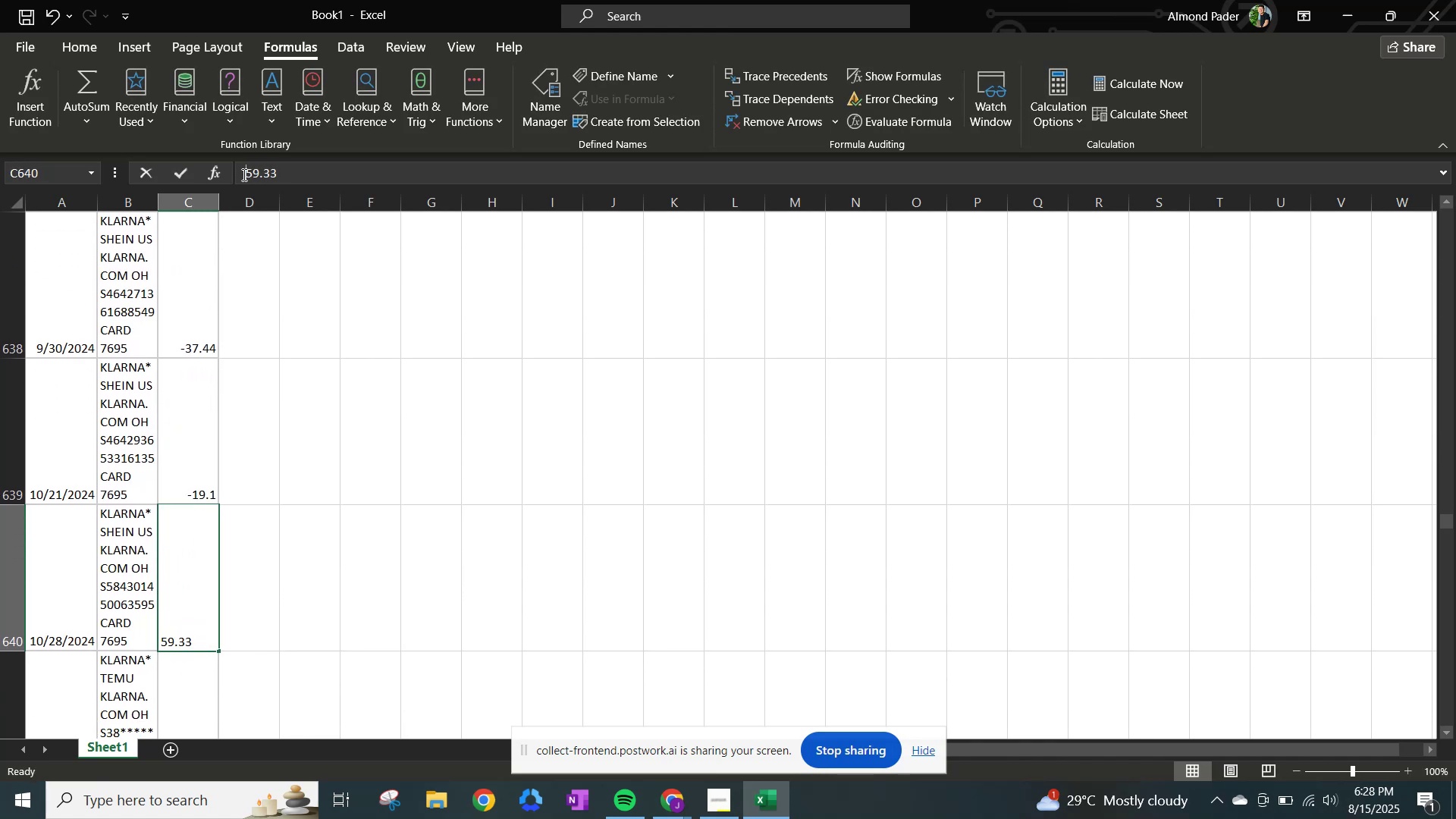 
hold_key(key=NumpadSubtract, duration=0.36)
 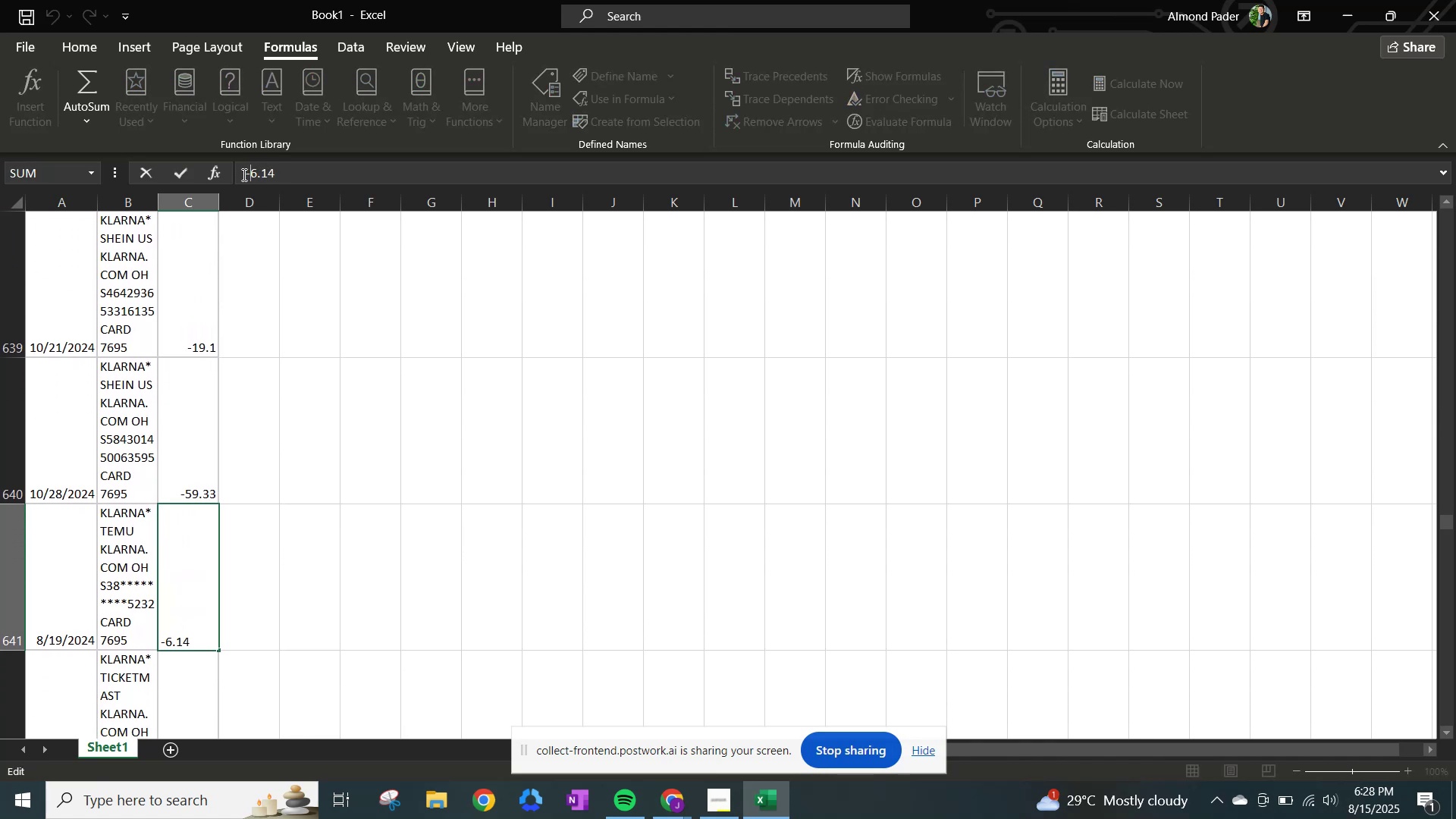 
key(NumpadEnter)
 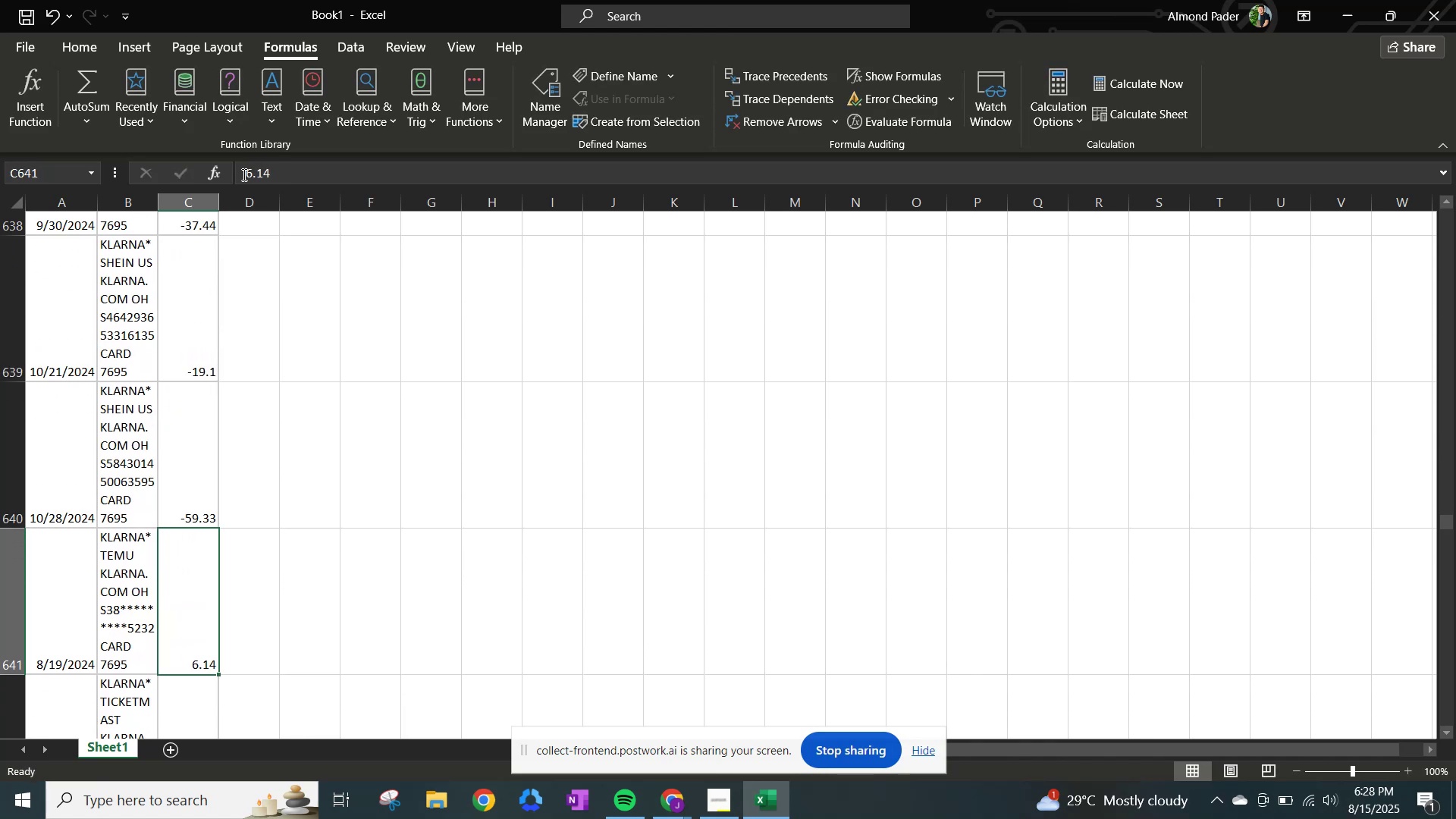 
left_click([243, 174])
 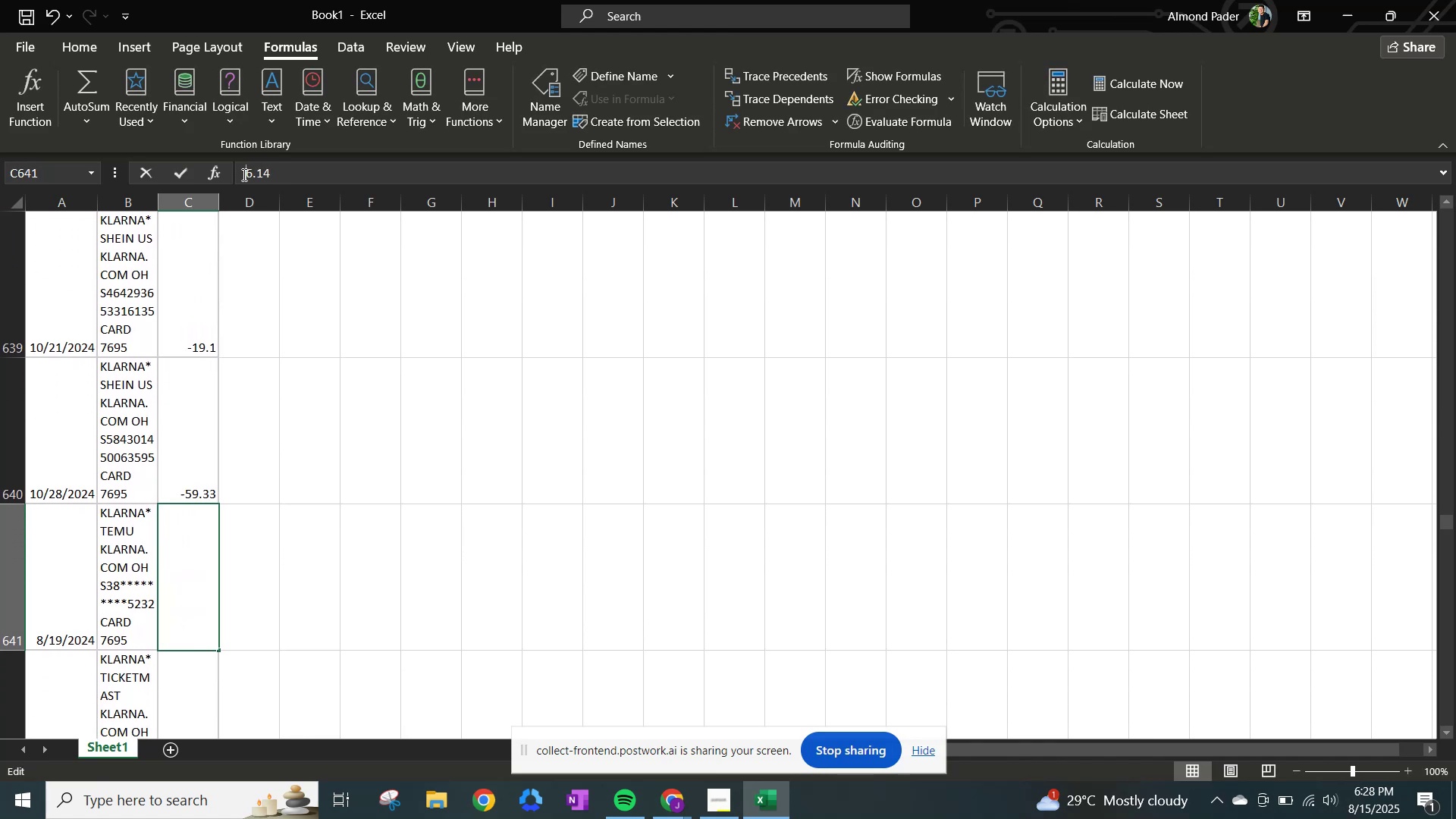 
key(NumpadSubtract)
 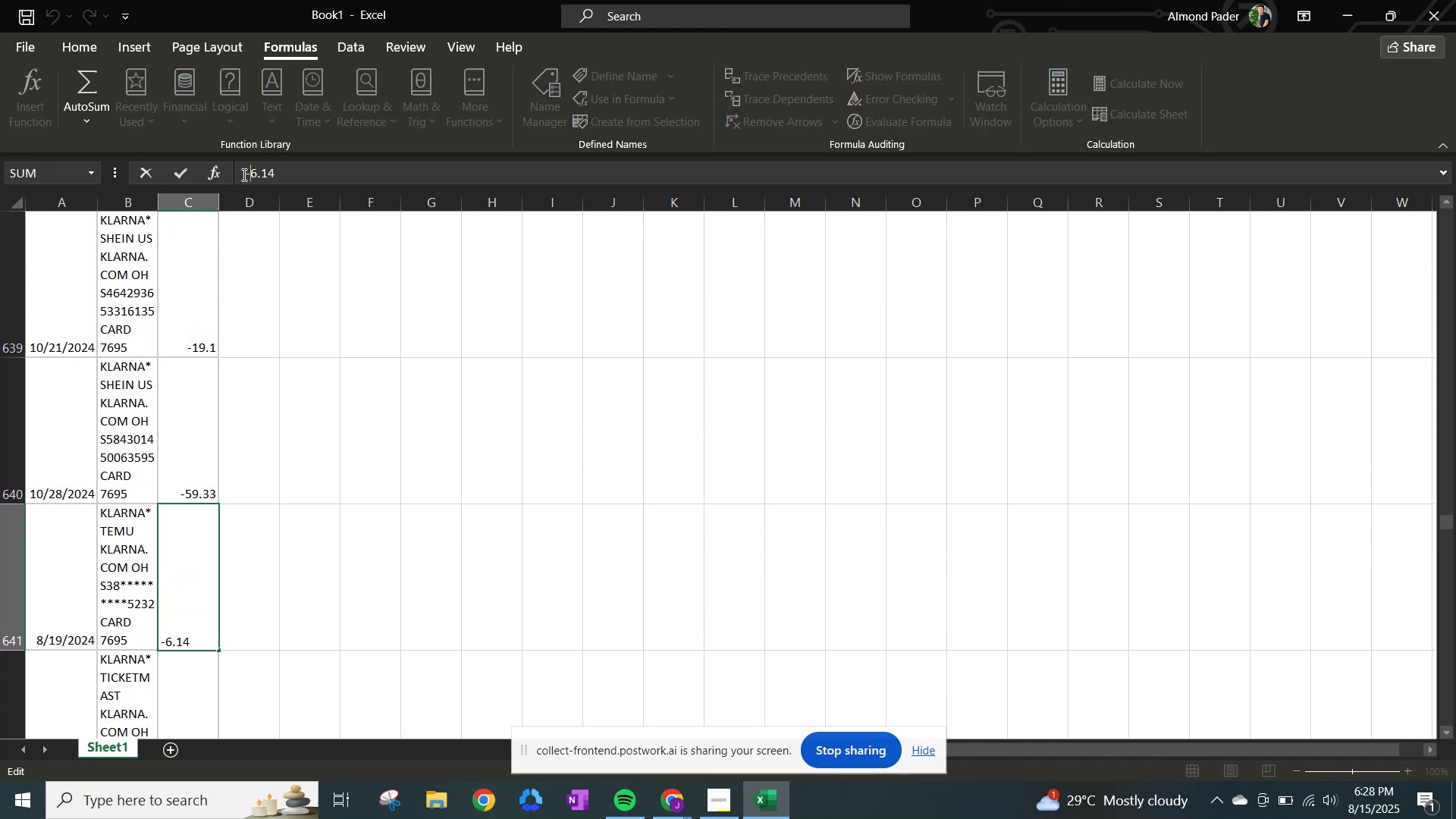 
key(NumpadEnter)
 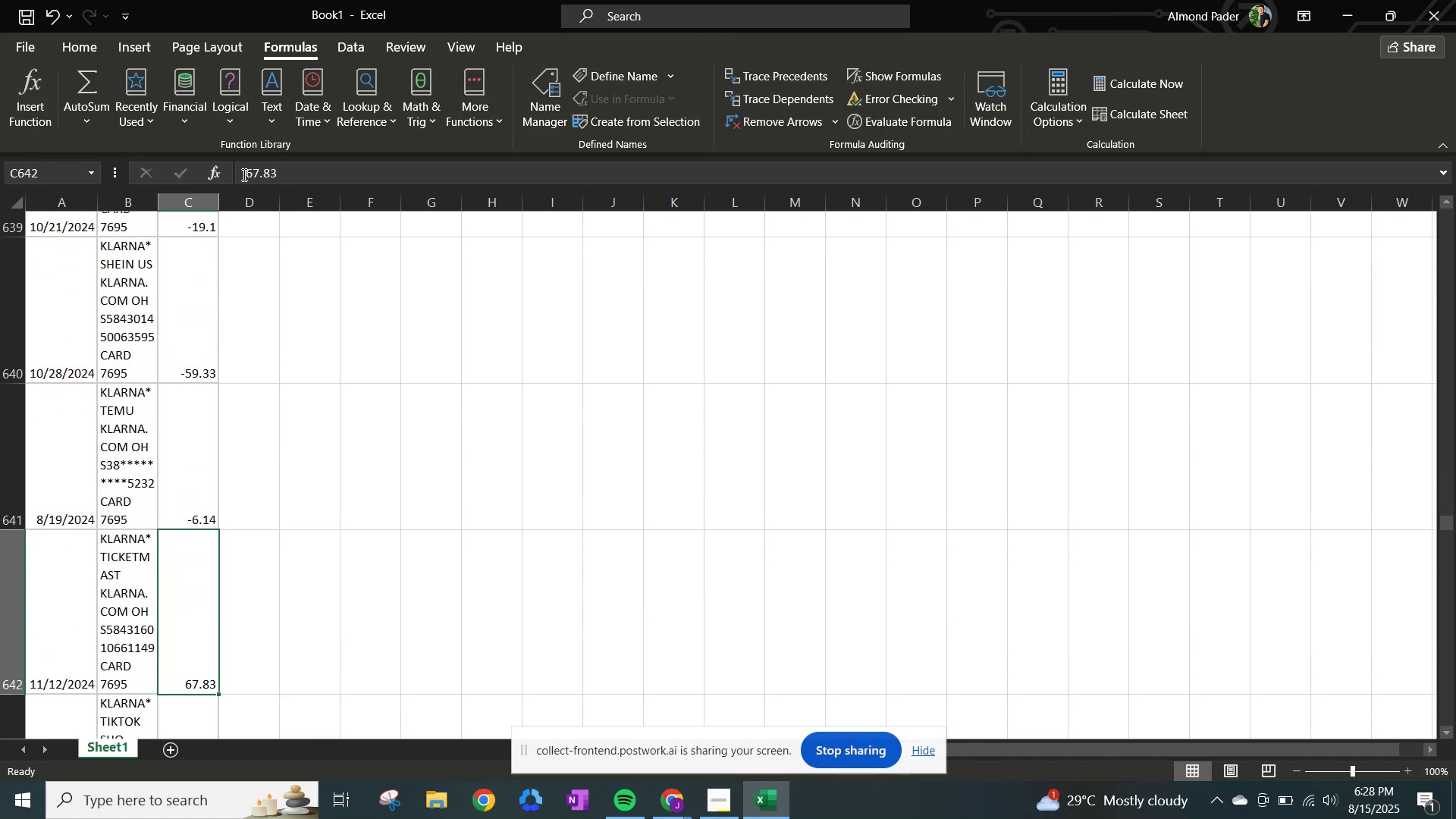 
left_click([243, 174])
 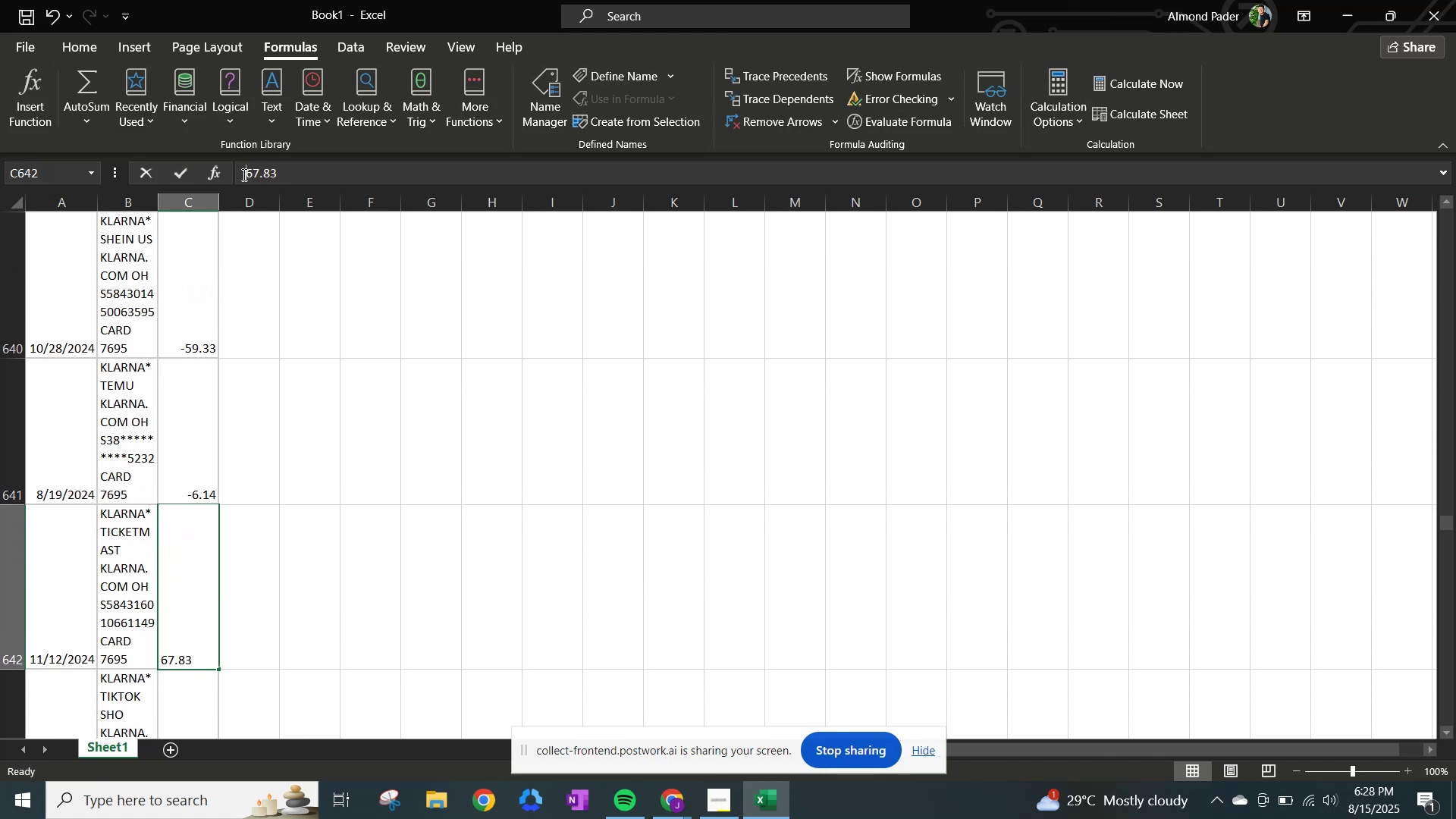 
hold_key(key=NumpadSubtract, duration=0.33)
 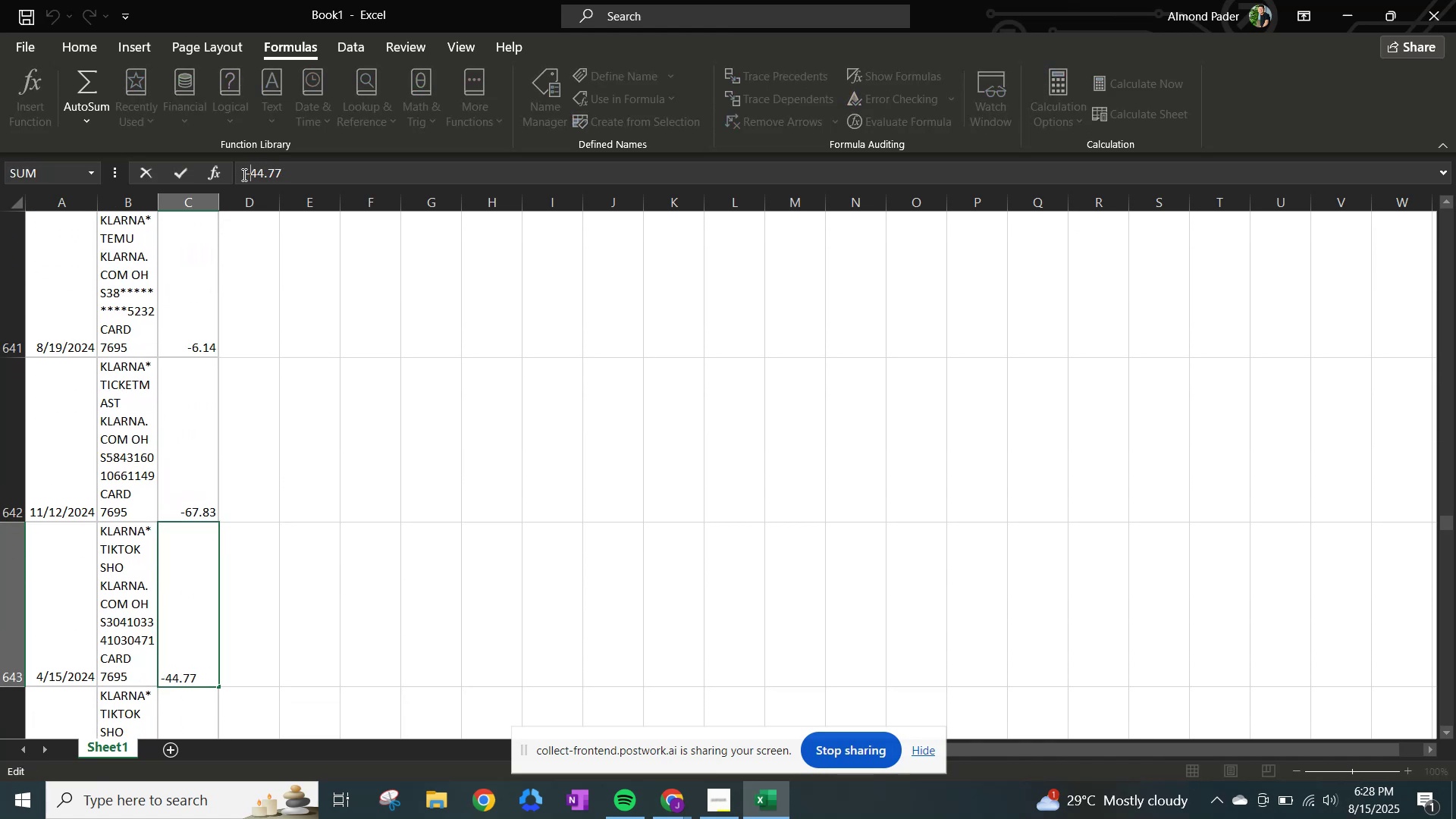 
key(NumpadEnter)
 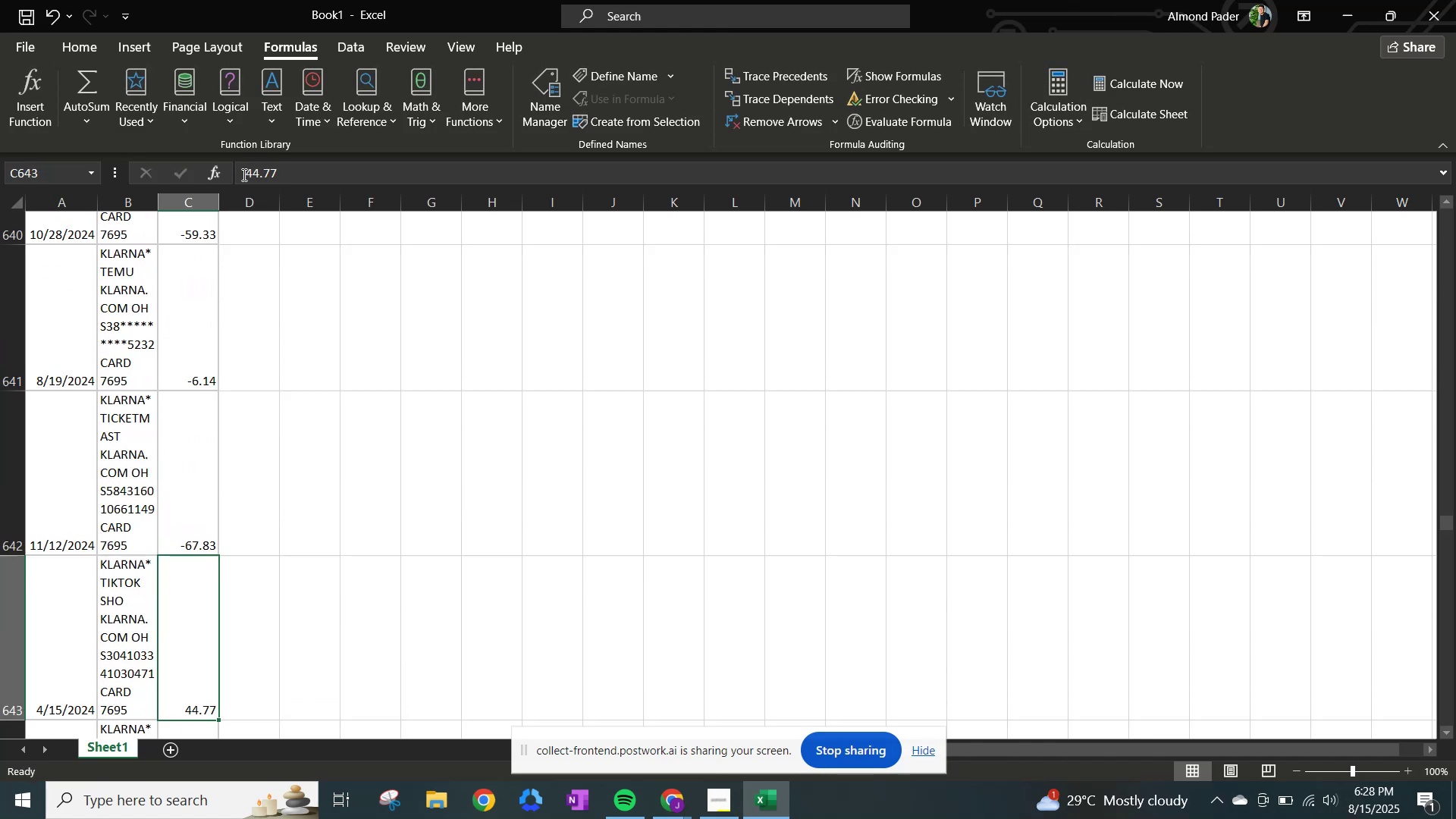 
left_click([243, 174])
 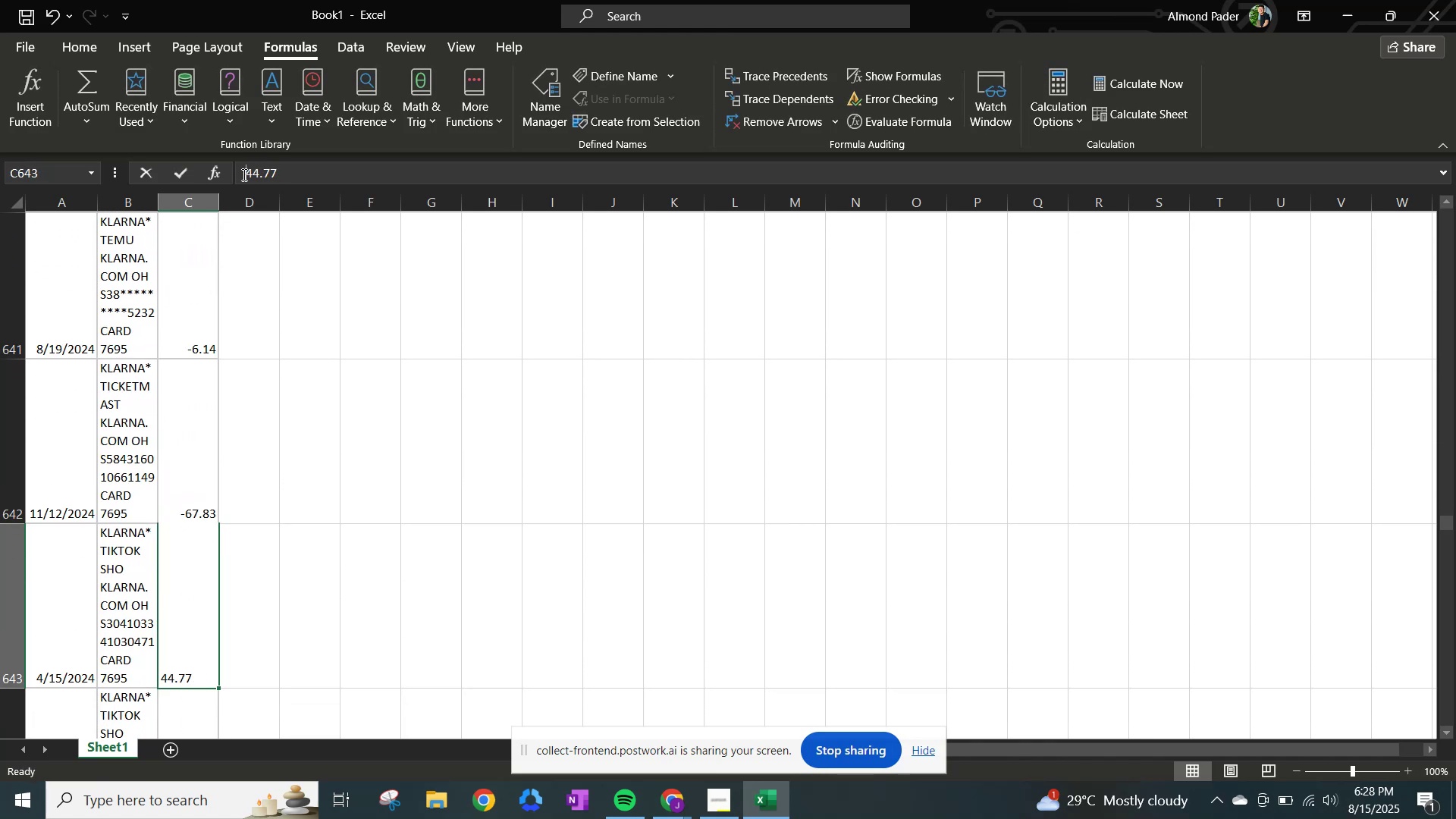 
hold_key(key=NumpadSubtract, duration=0.36)
 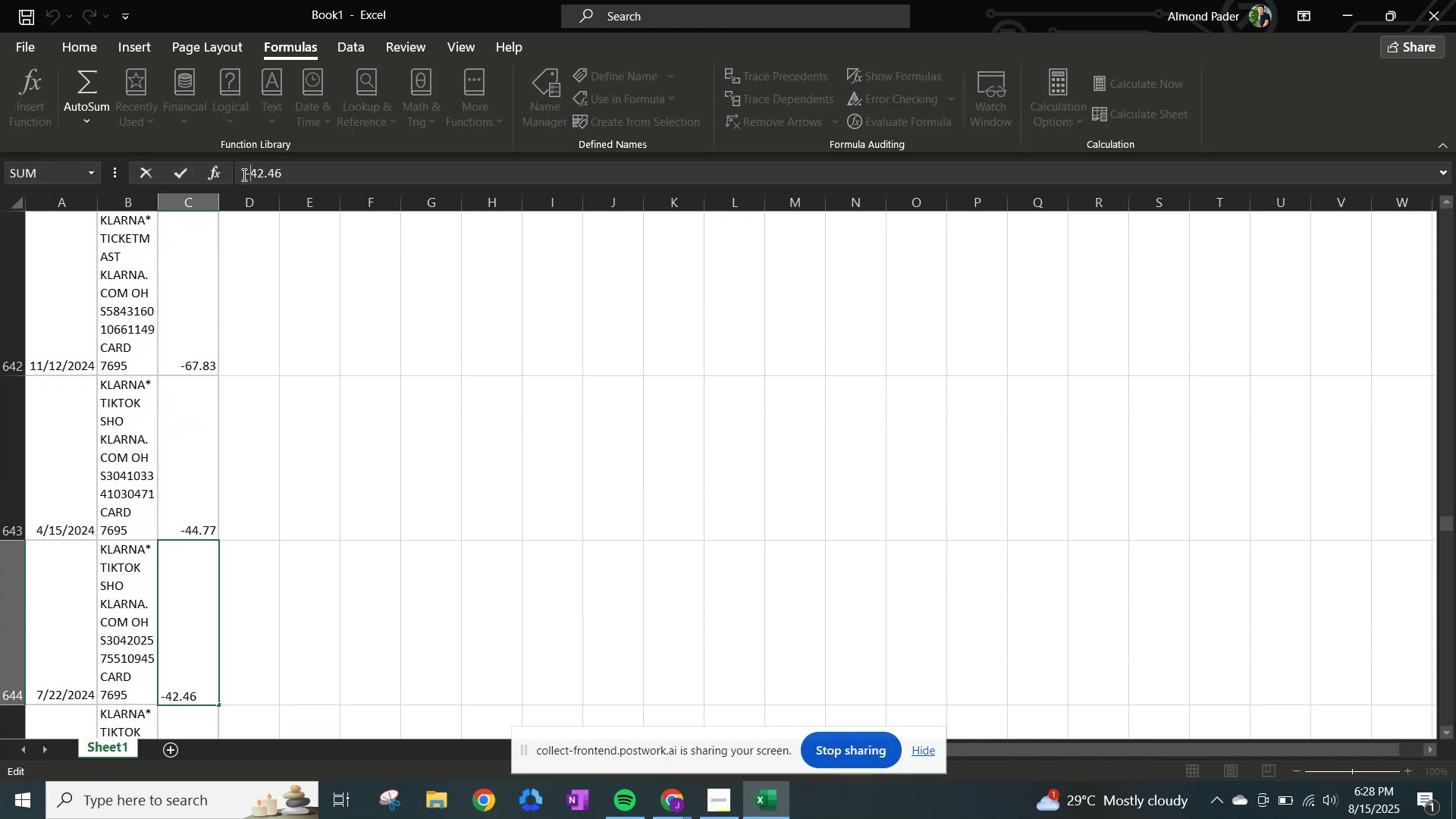 
key(NumpadEnter)
 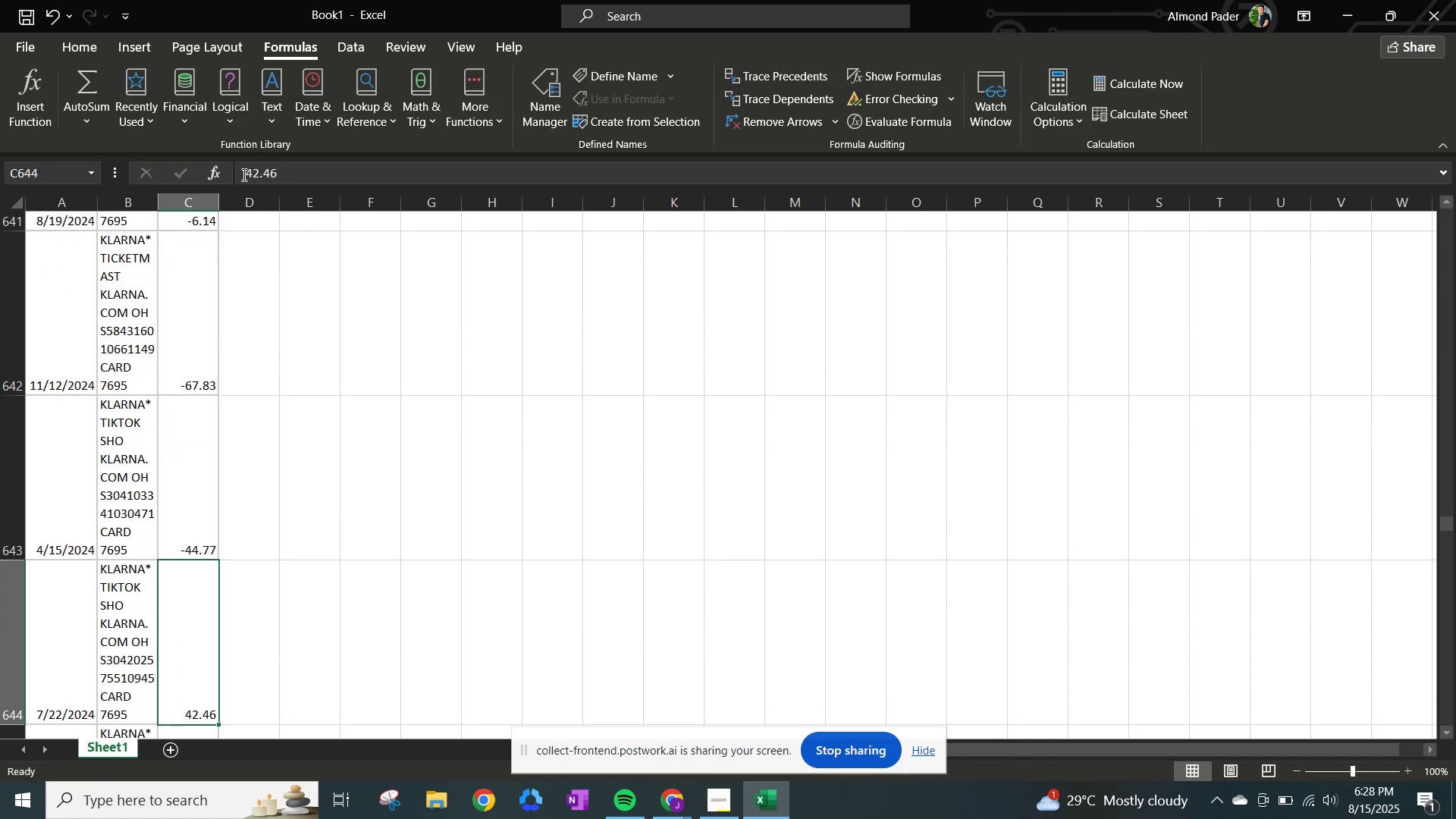 
left_click([243, 174])
 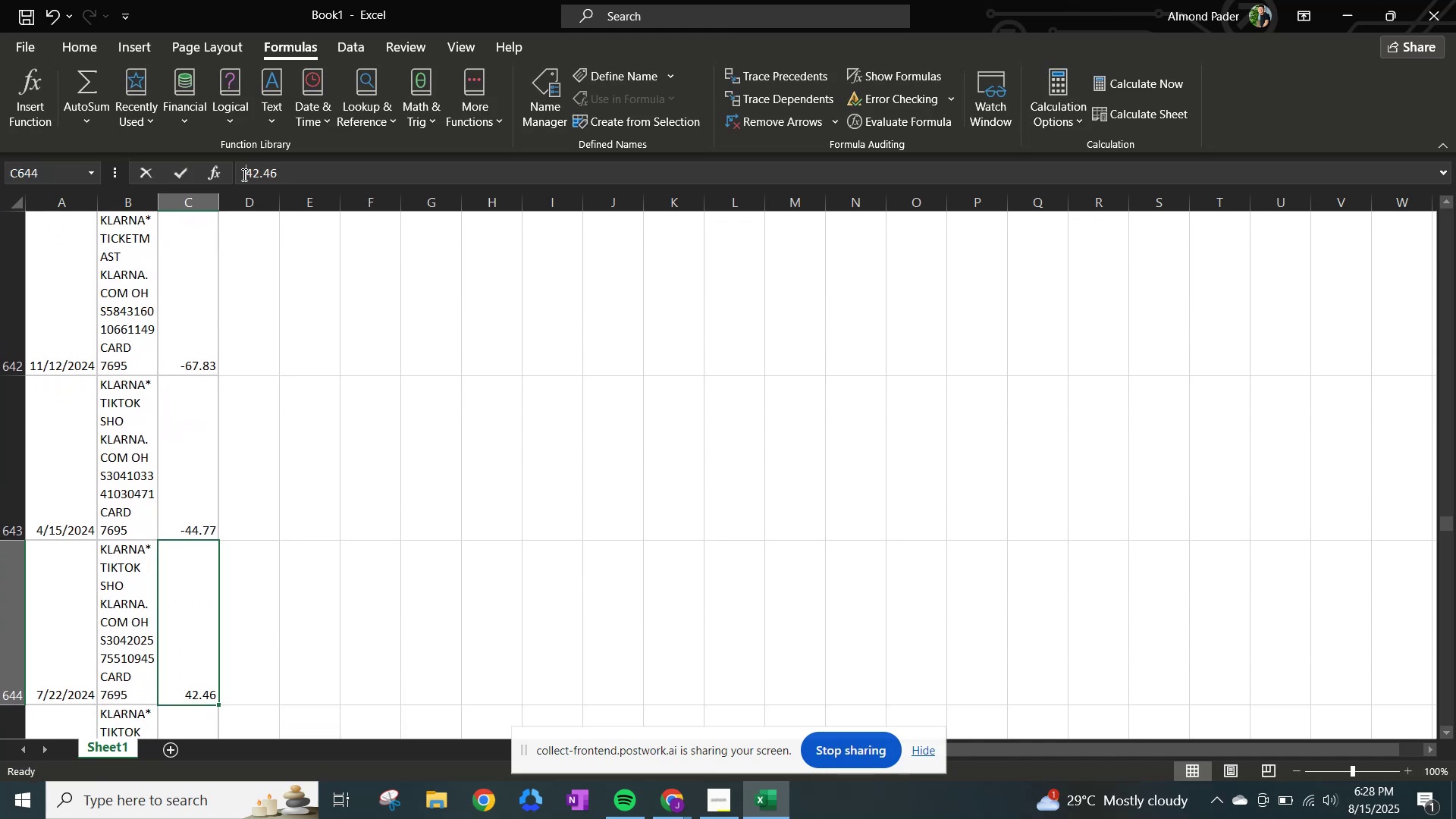 
hold_key(key=NumpadSubtract, duration=0.32)
 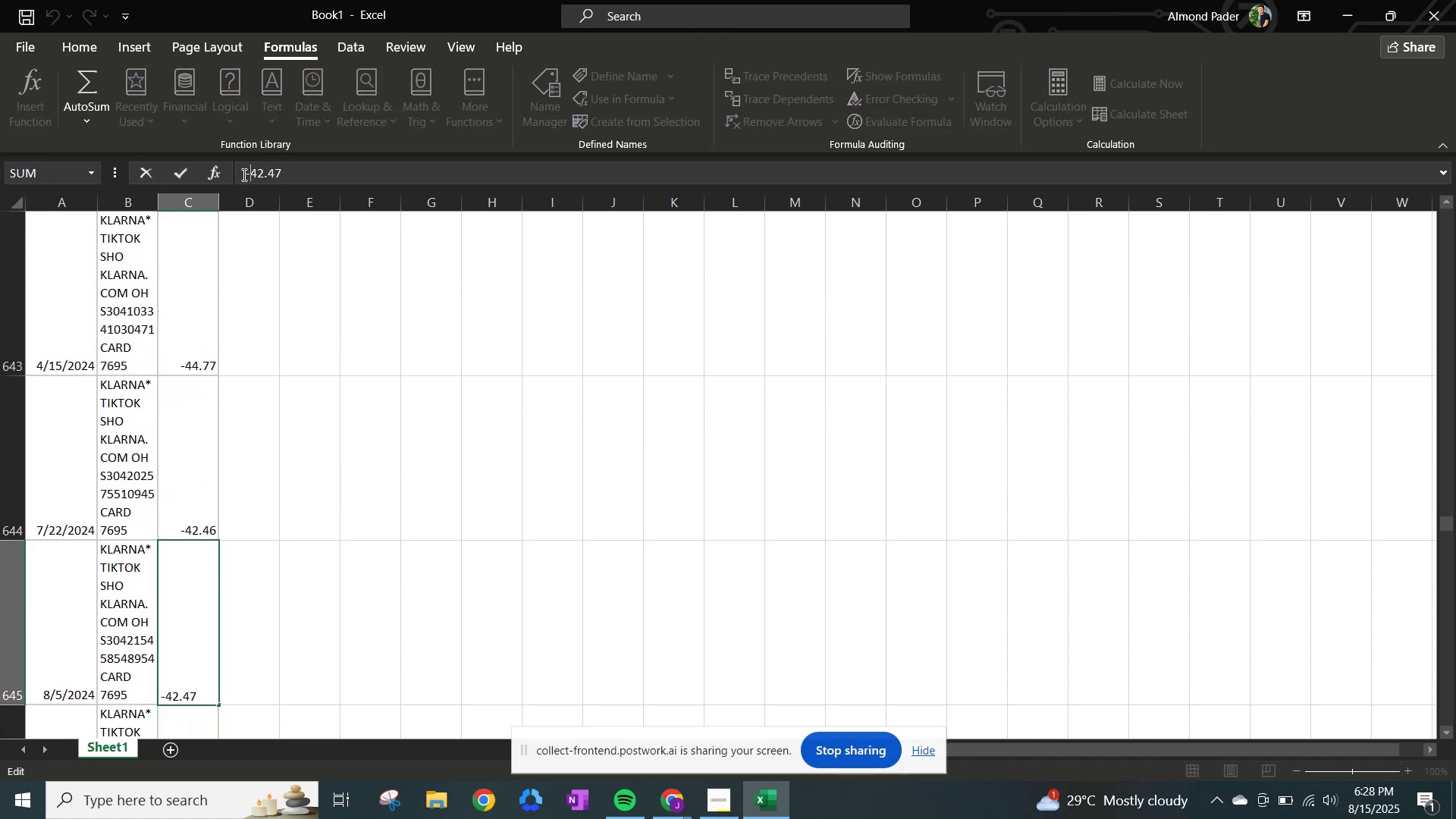 
key(NumpadEnter)
 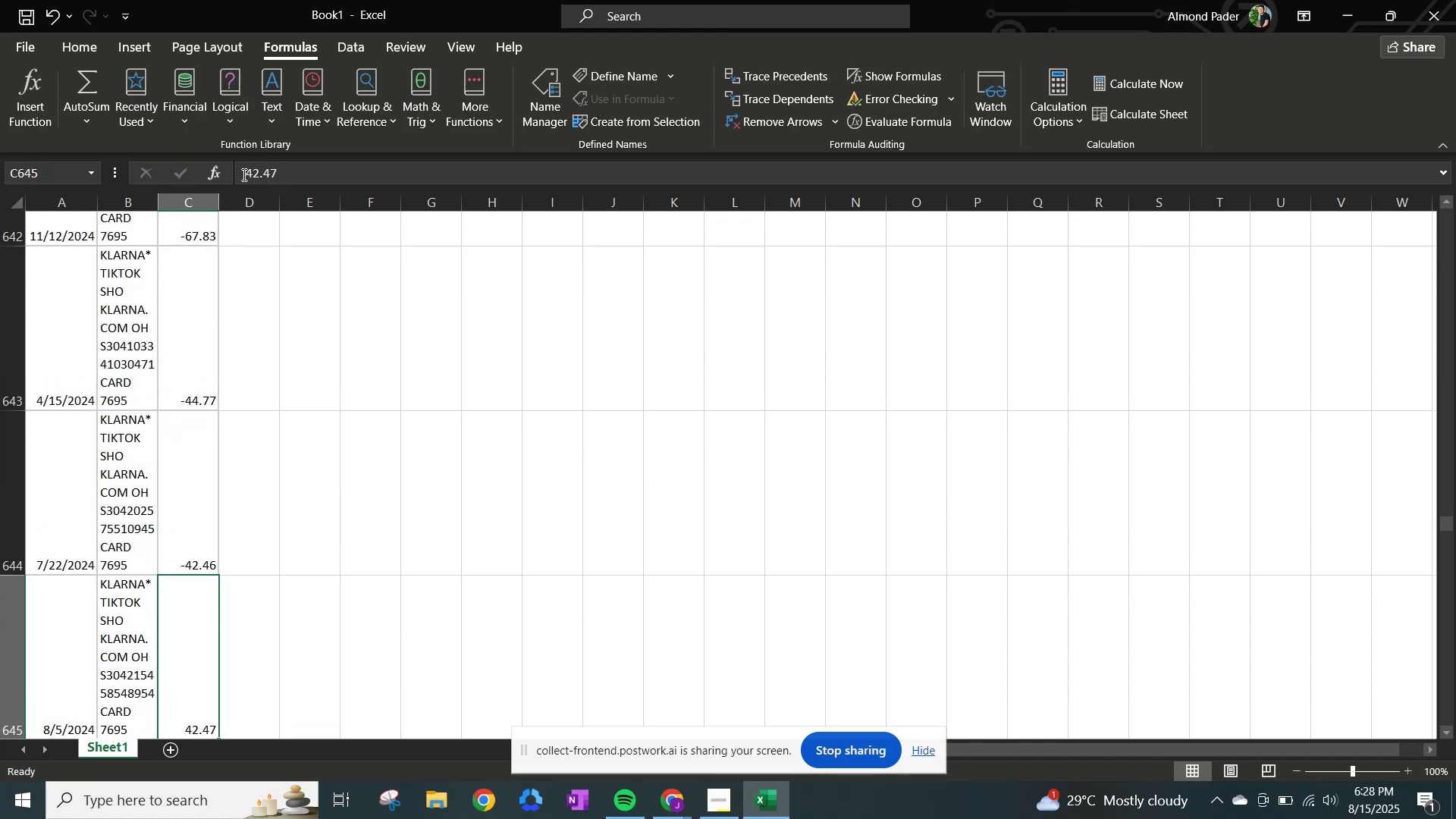 
left_click([243, 174])
 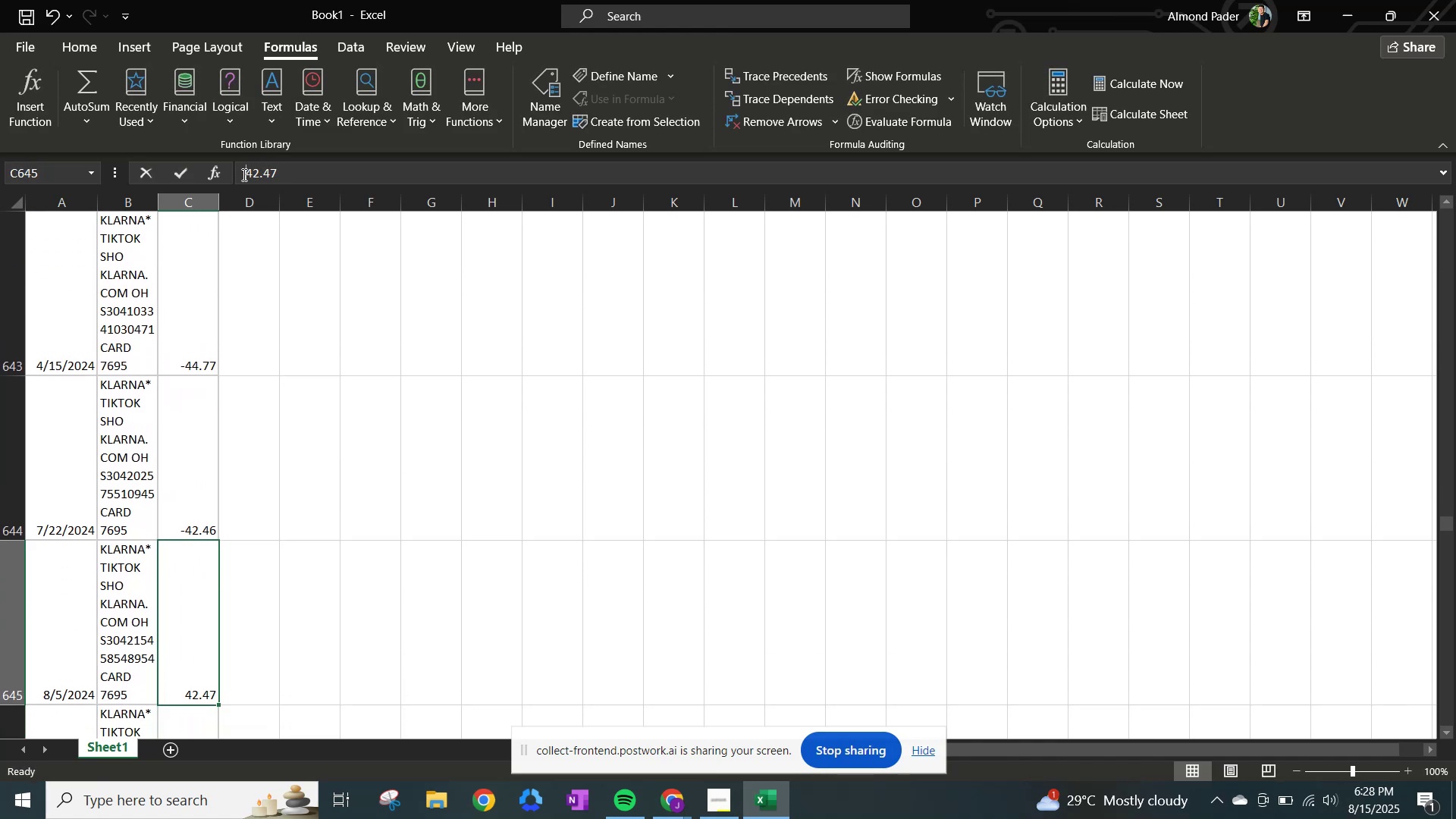 
hold_key(key=NumpadSubtract, duration=0.32)
 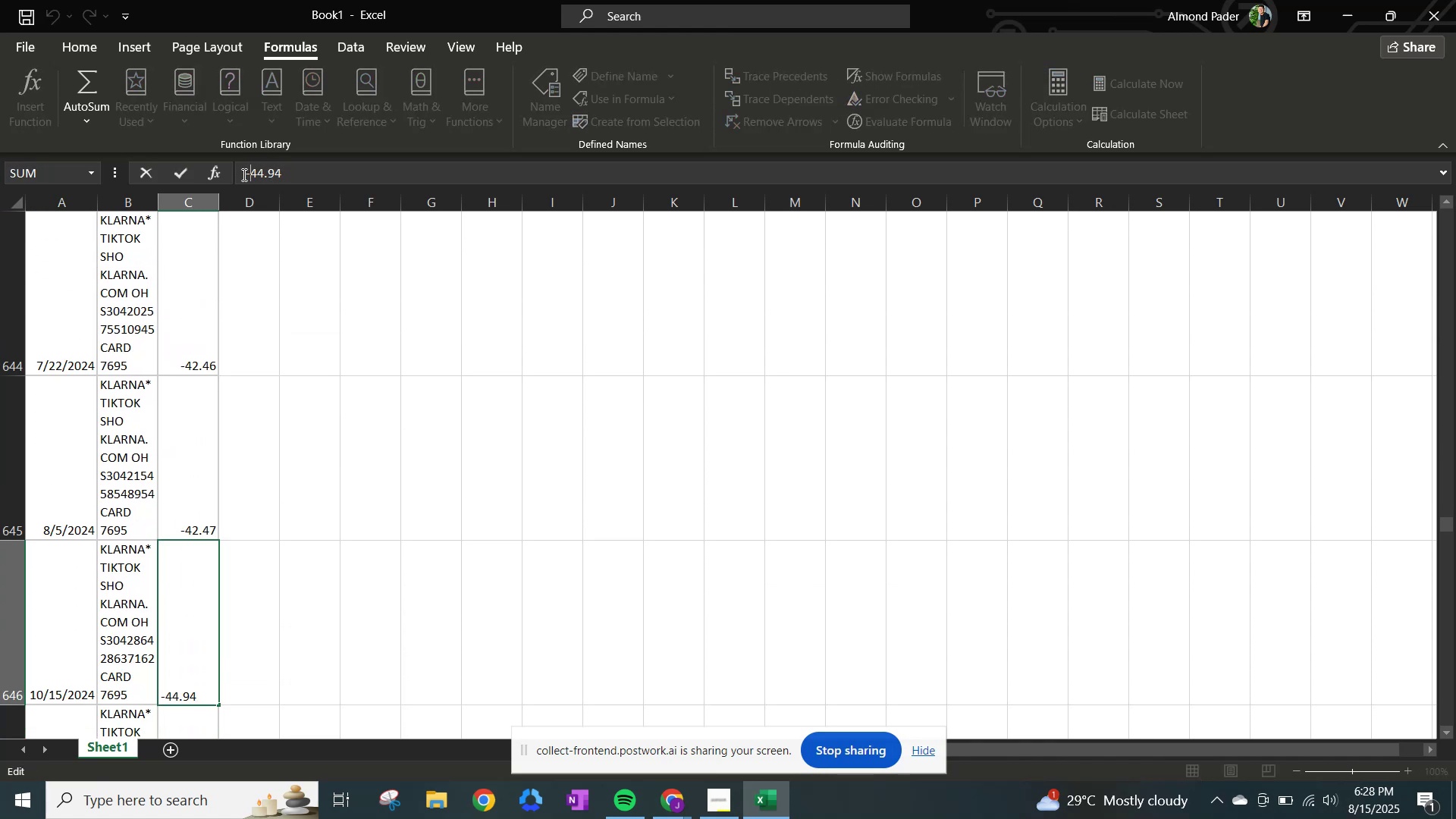 
key(NumpadEnter)
 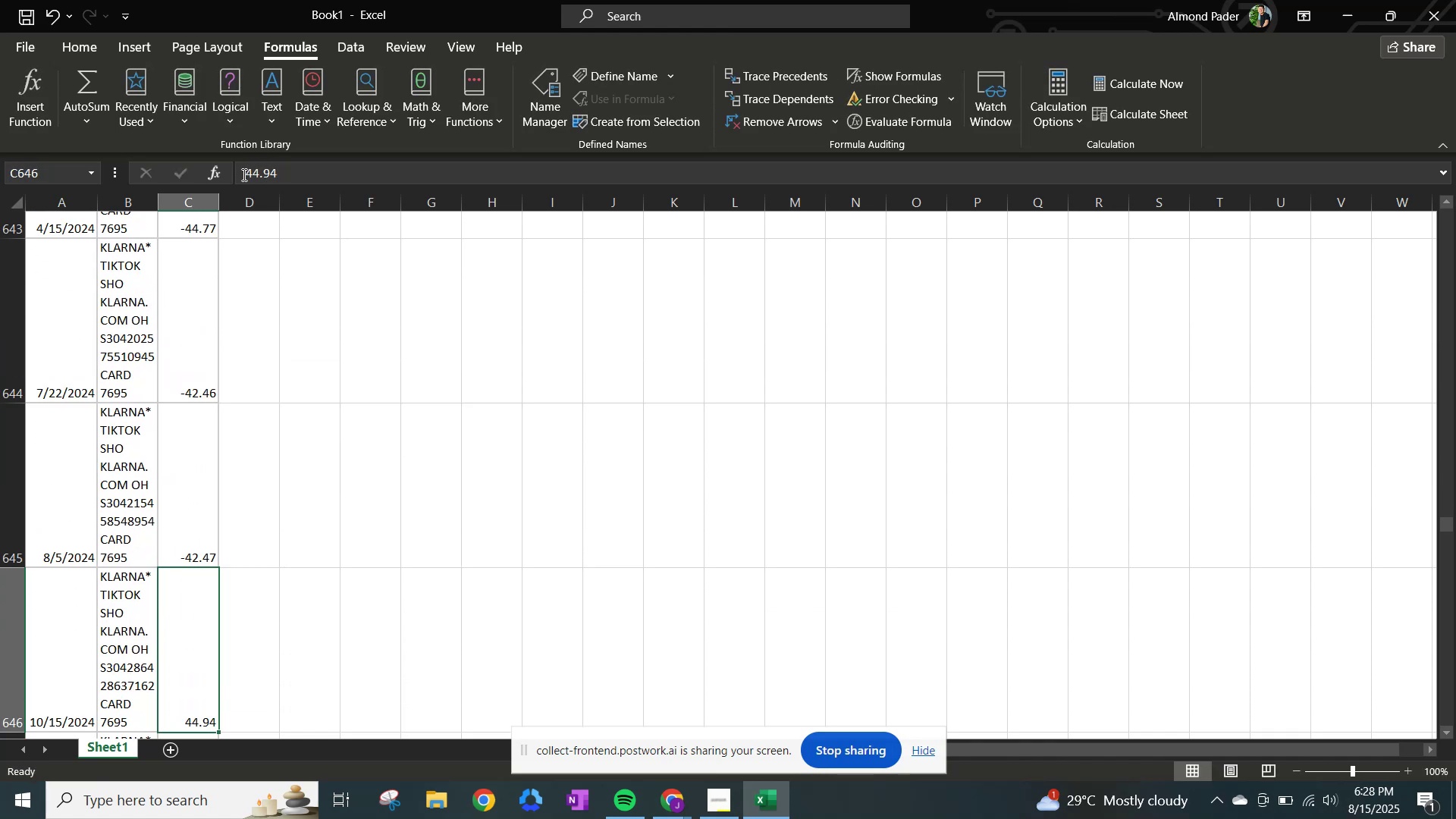 
left_click([243, 174])
 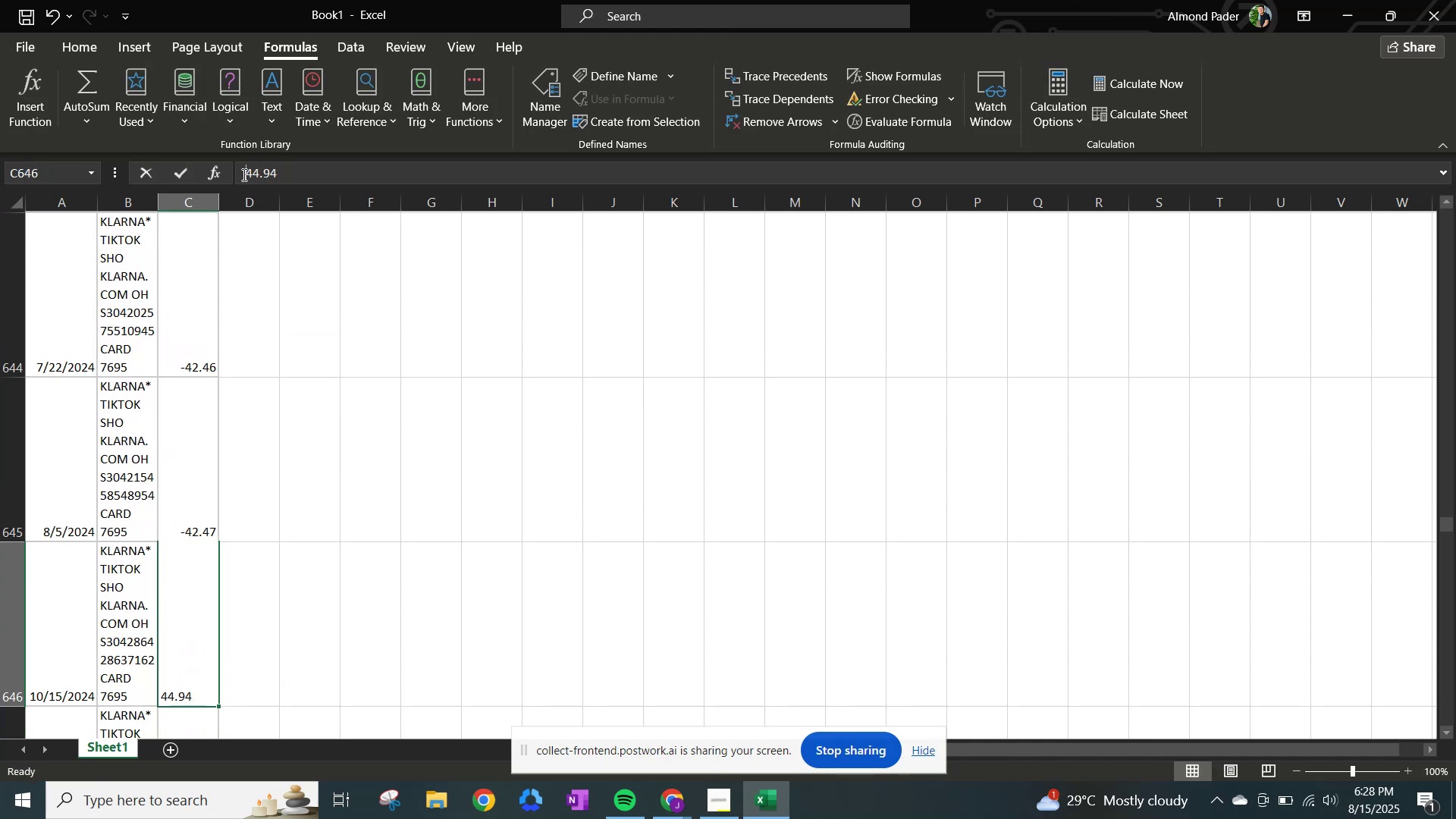 
hold_key(key=NumpadSubtract, duration=0.34)
 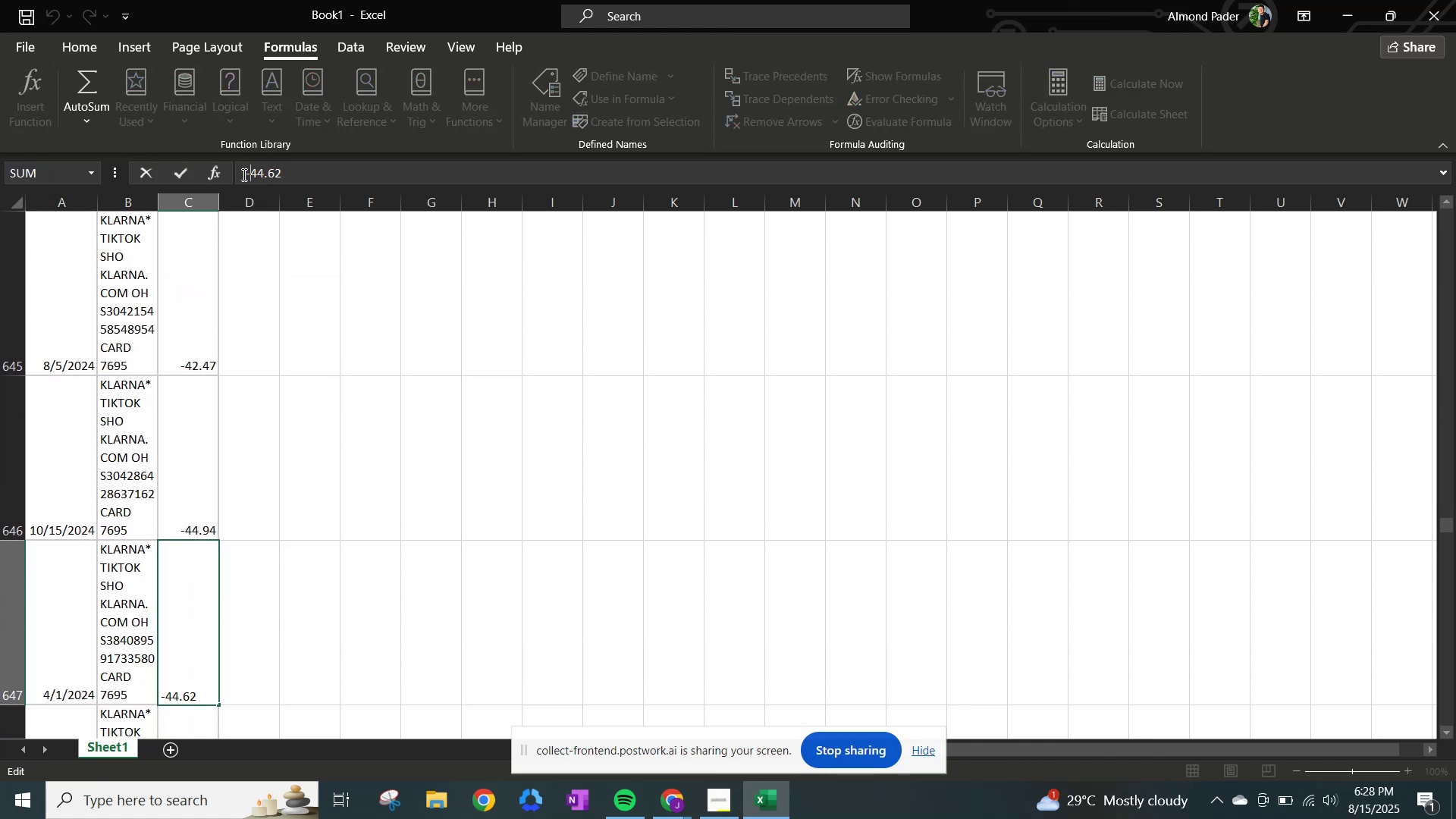 
key(NumpadEnter)
 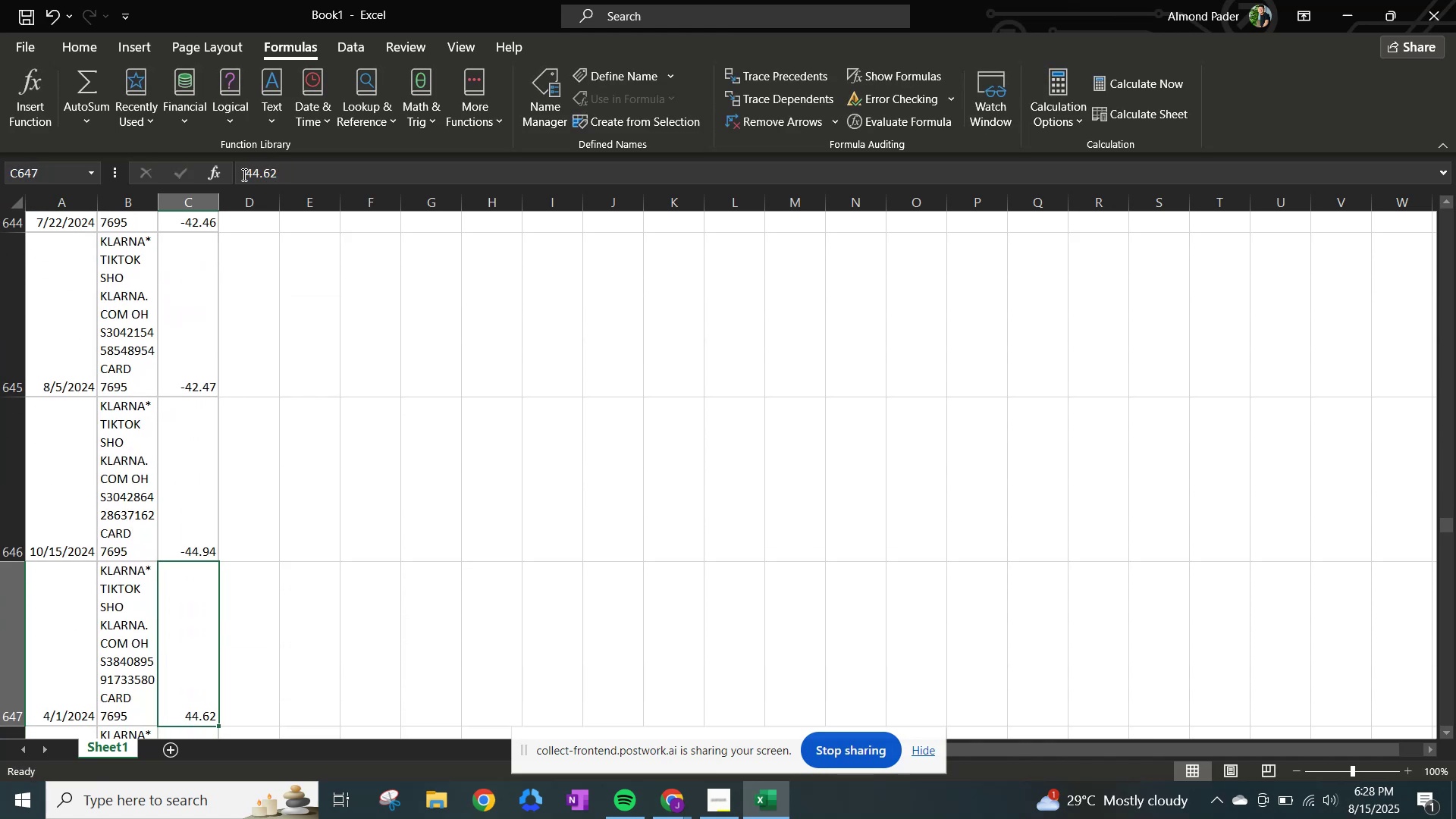 
left_click([243, 174])
 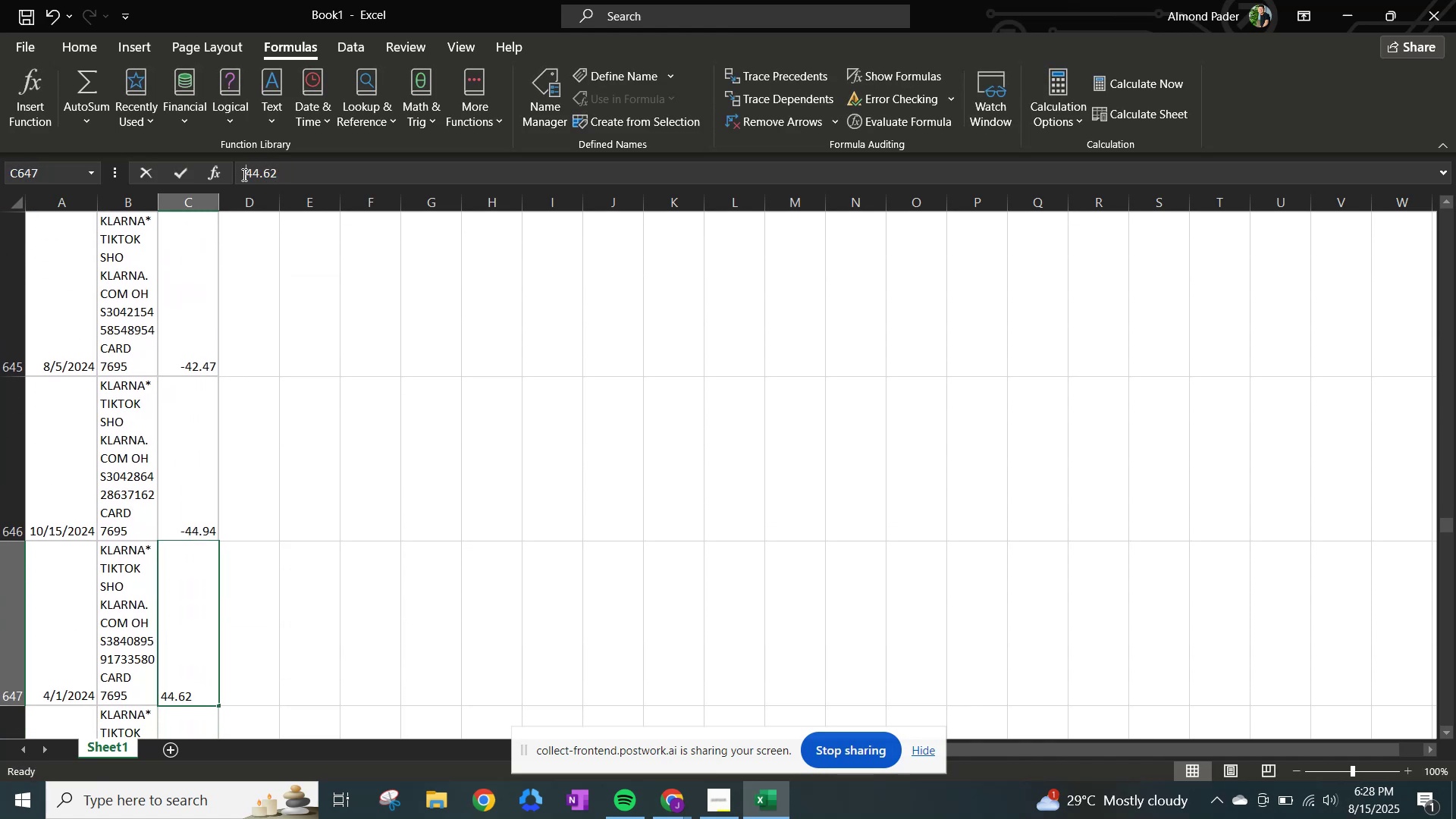 
hold_key(key=NumpadSubtract, duration=0.33)
 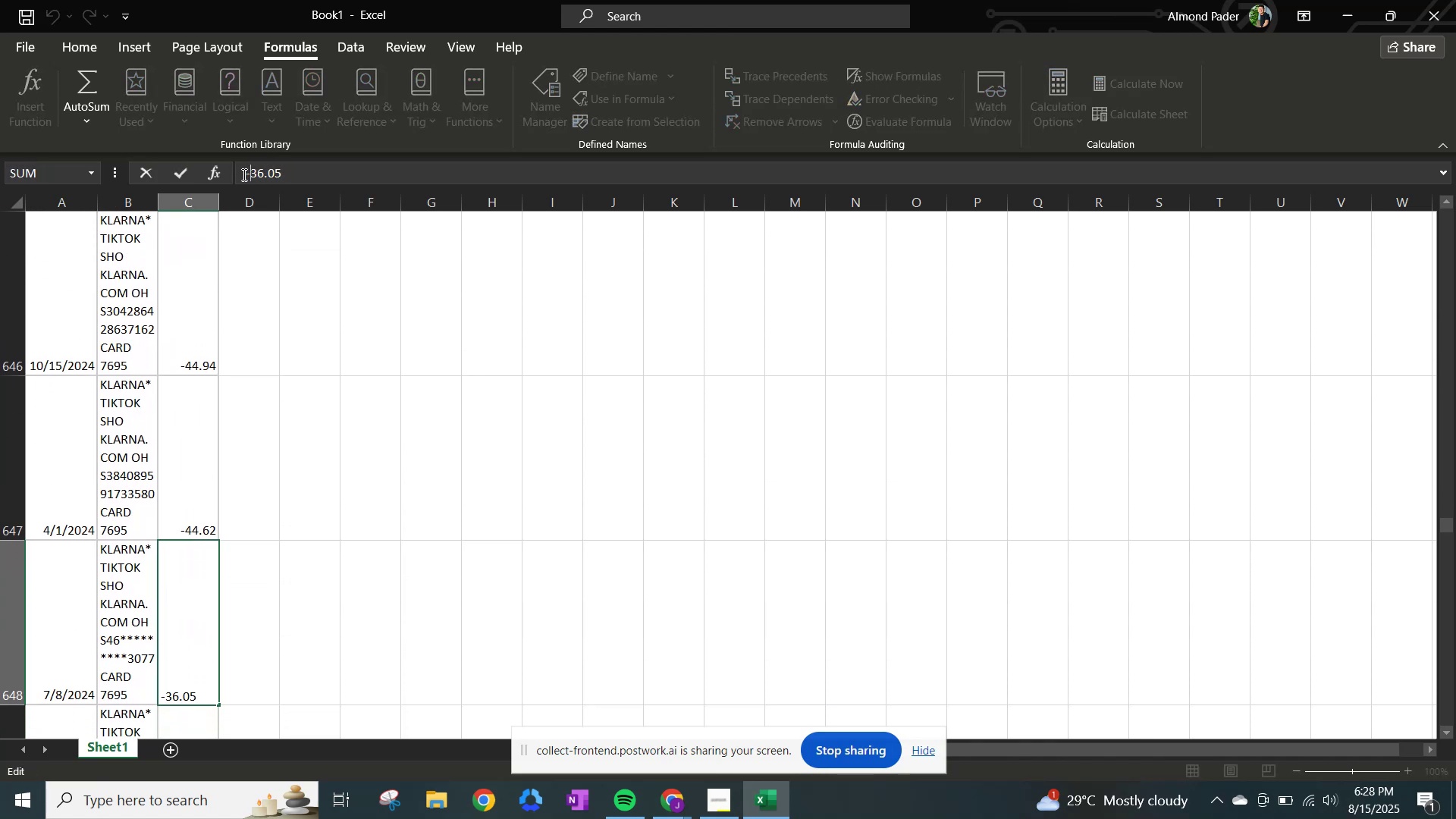 
key(NumpadEnter)
 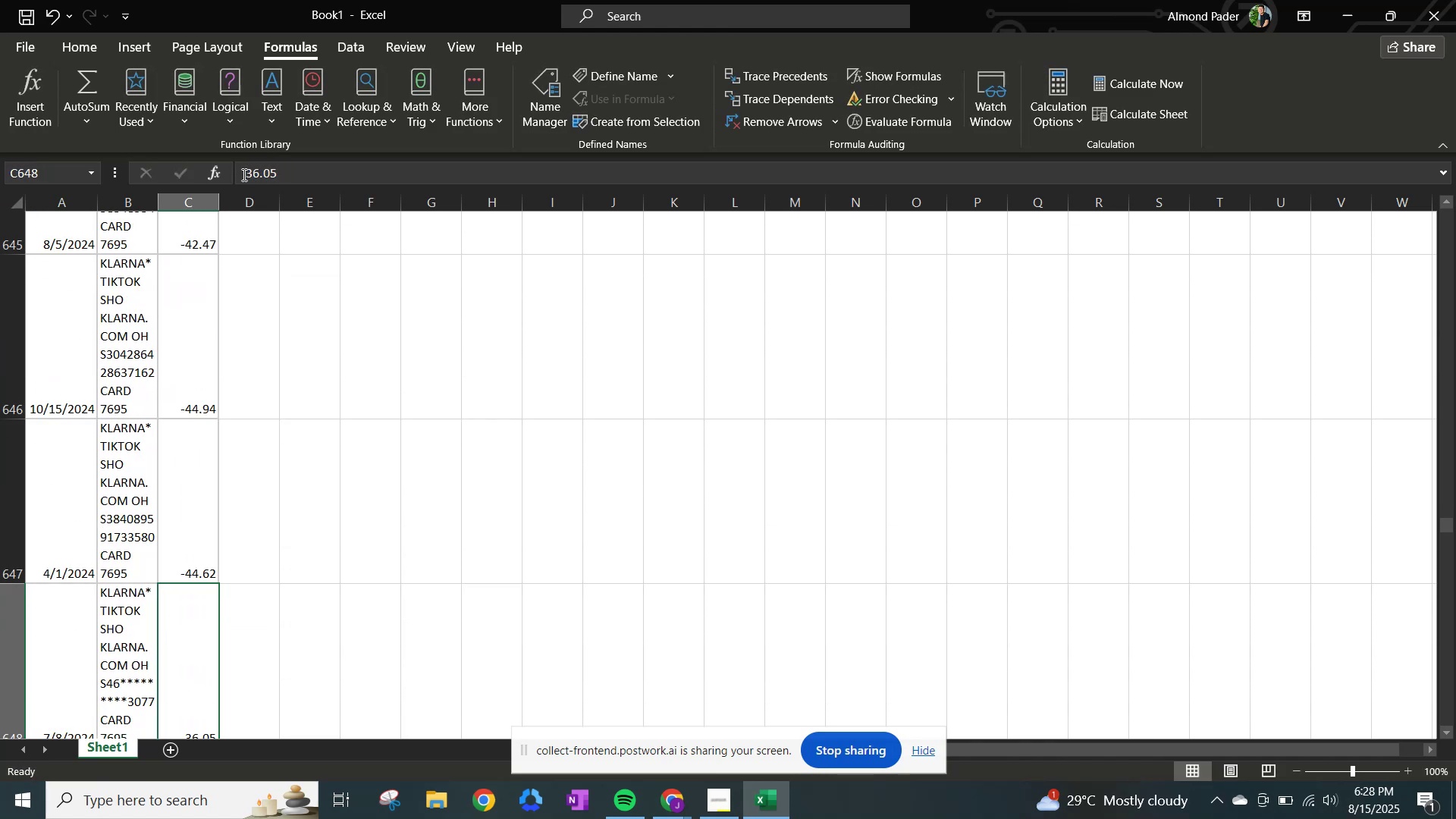 
left_click([243, 174])
 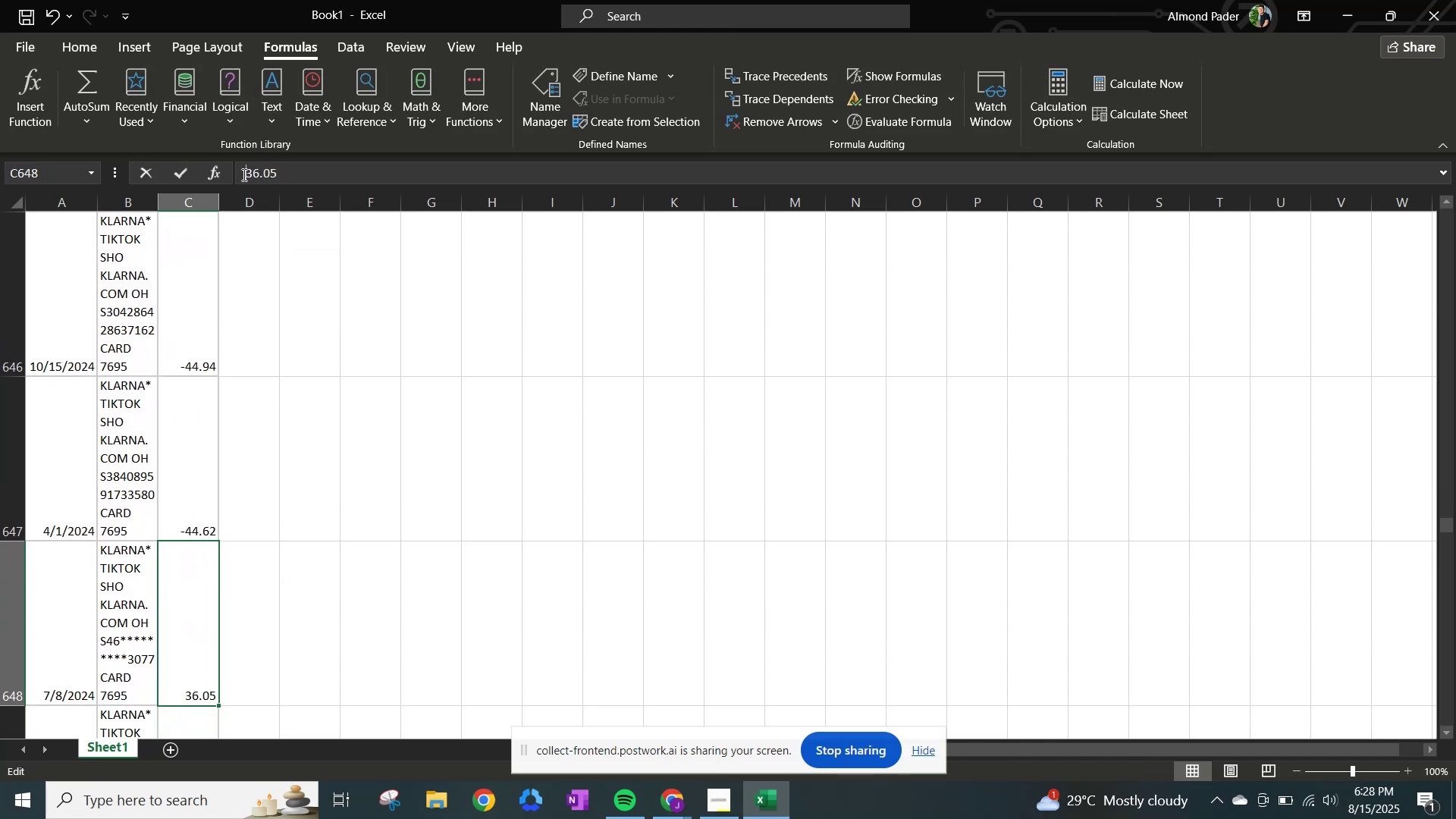 
hold_key(key=NumpadSubtract, duration=0.33)
 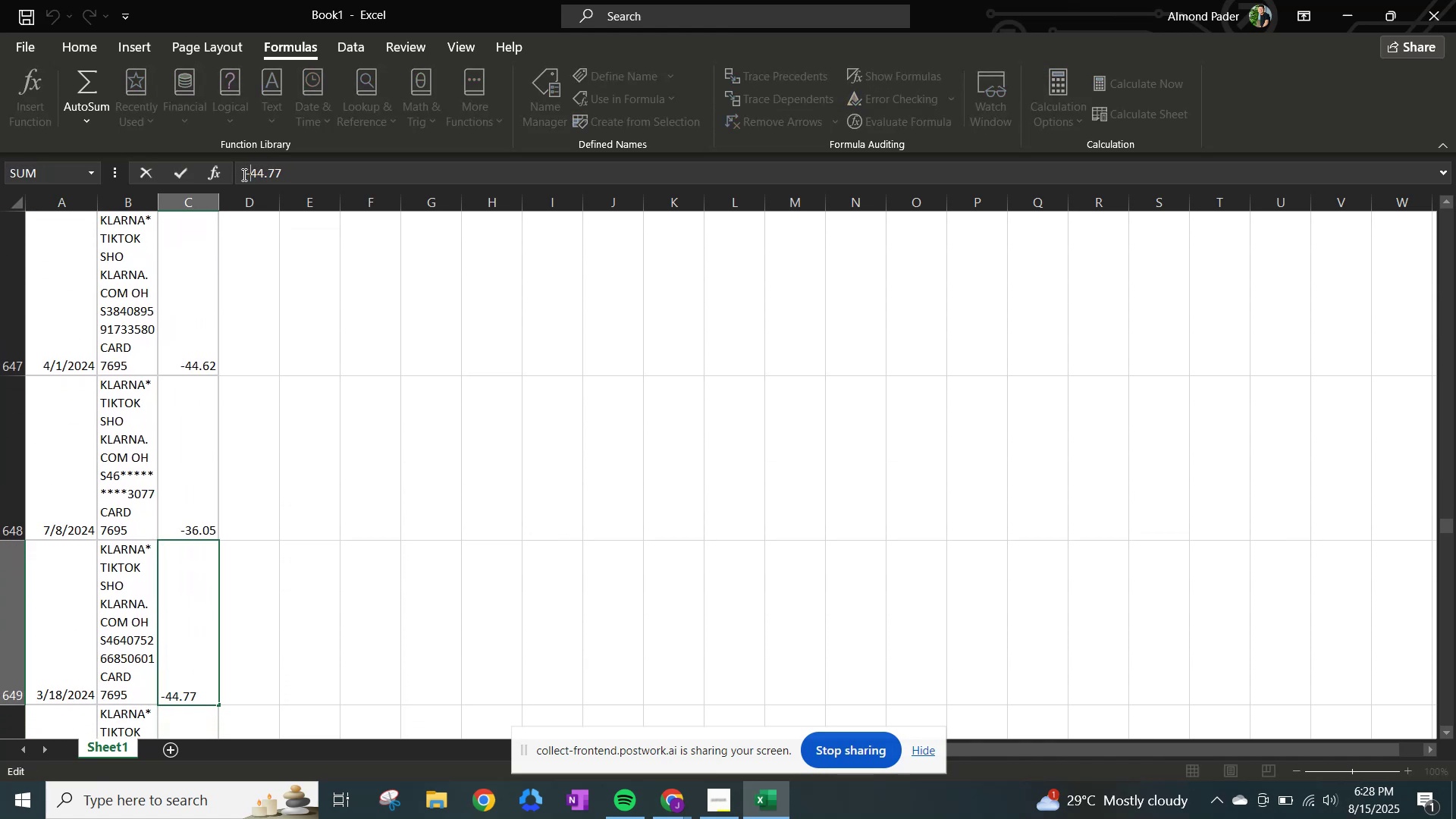 
key(NumpadEnter)
 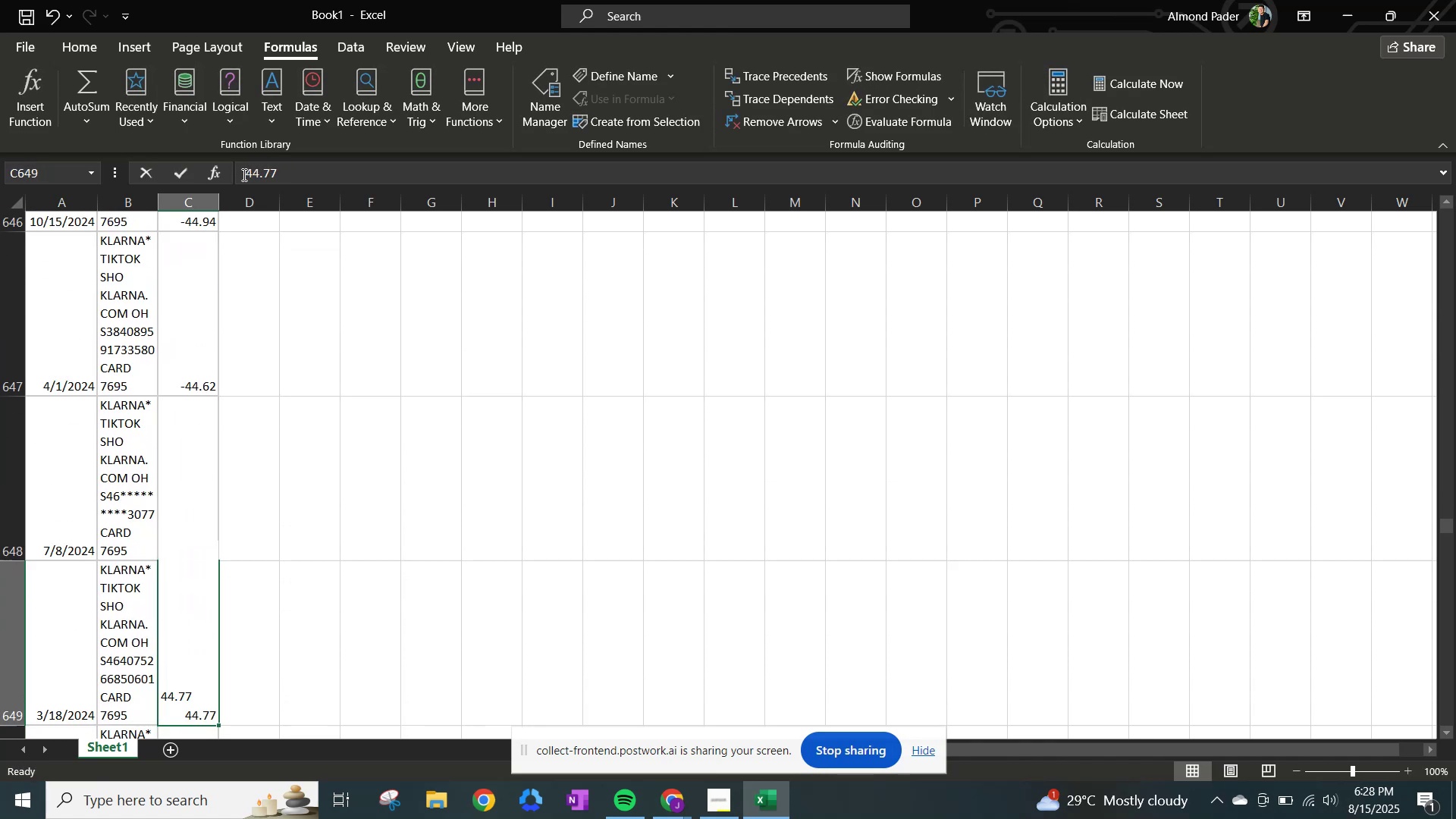 
left_click([243, 174])
 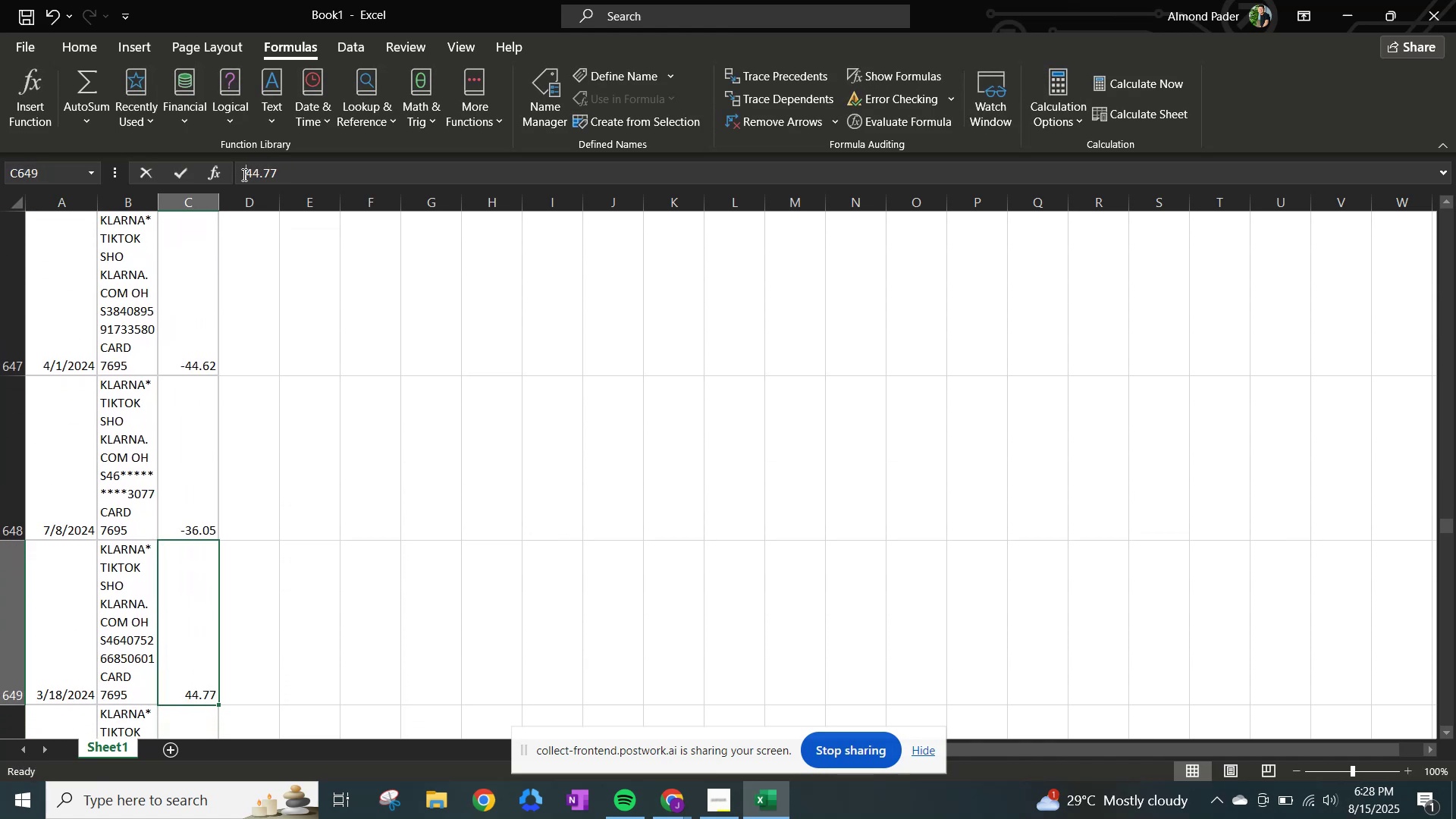 
hold_key(key=NumpadSubtract, duration=0.31)
 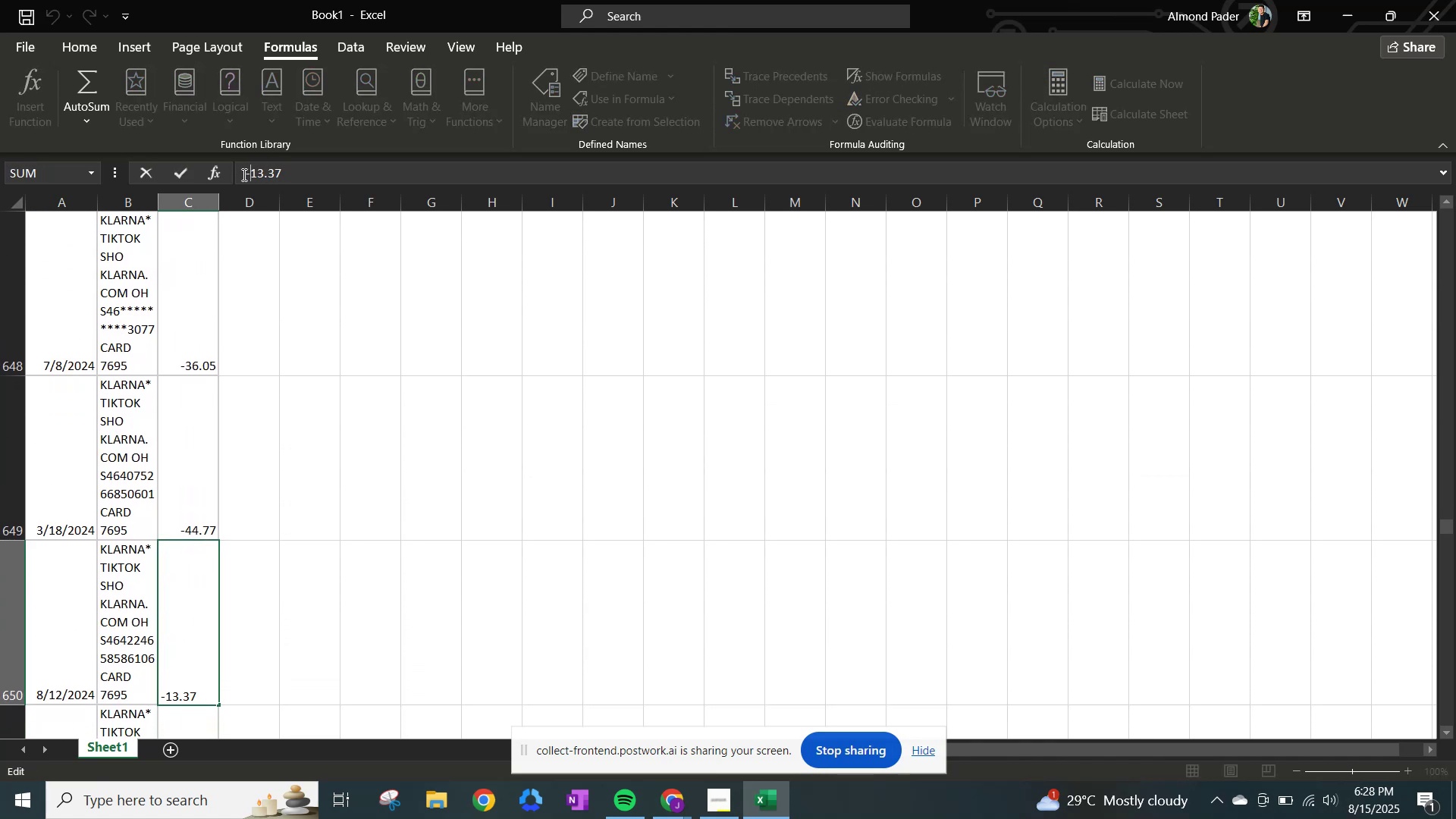 
key(NumpadEnter)
 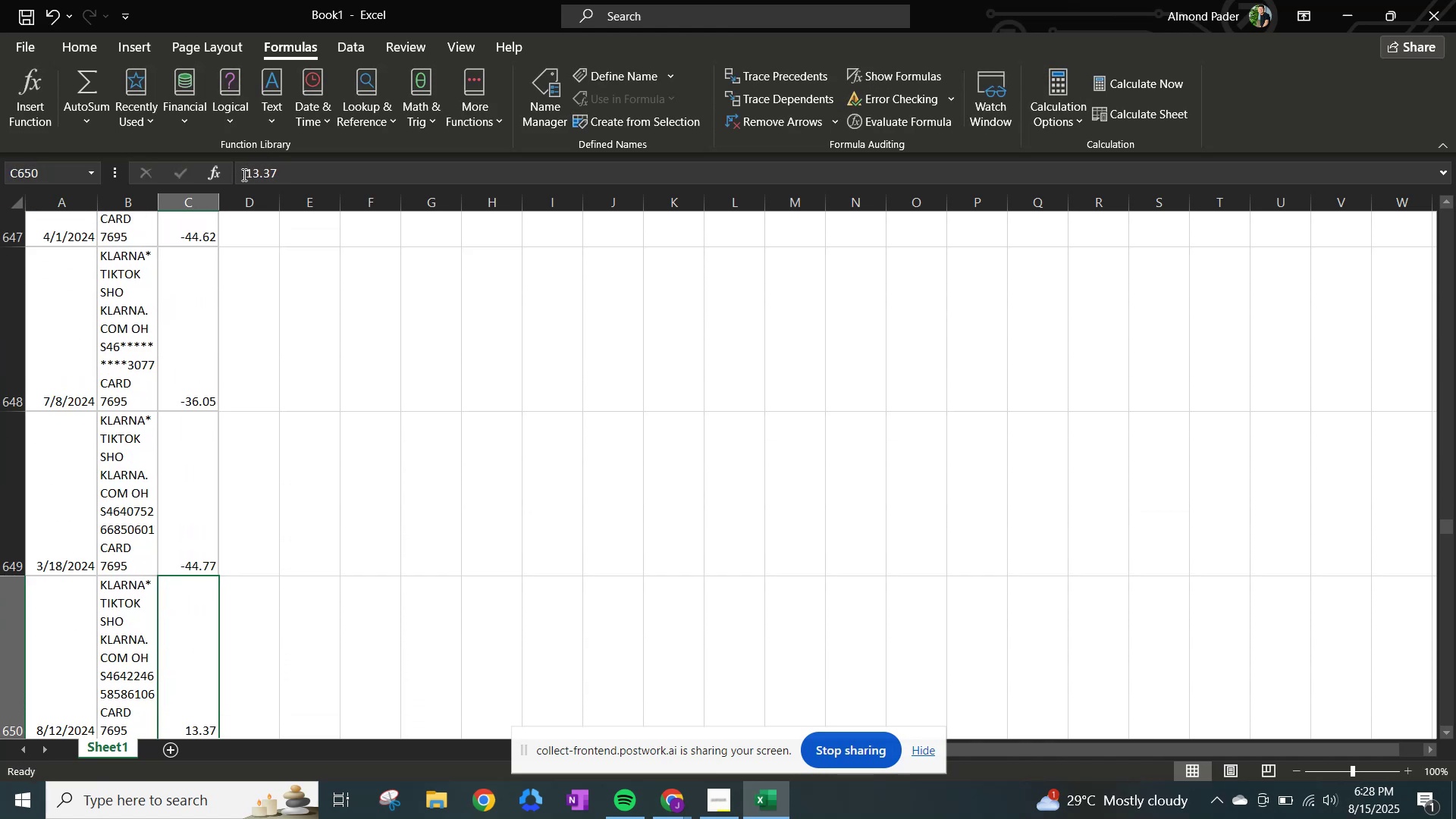 
left_click([243, 174])
 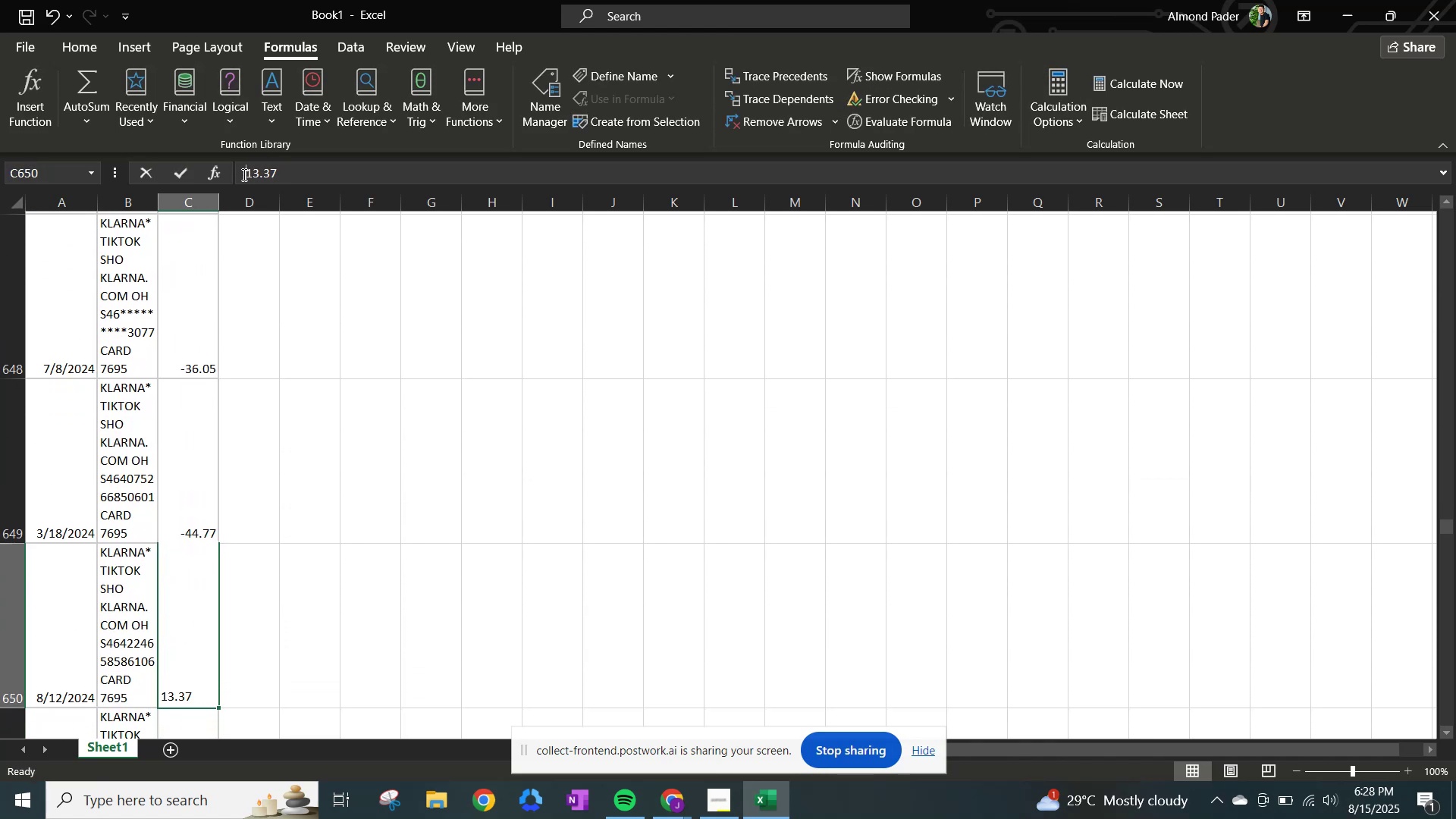 
hold_key(key=NumpadSubtract, duration=0.32)
 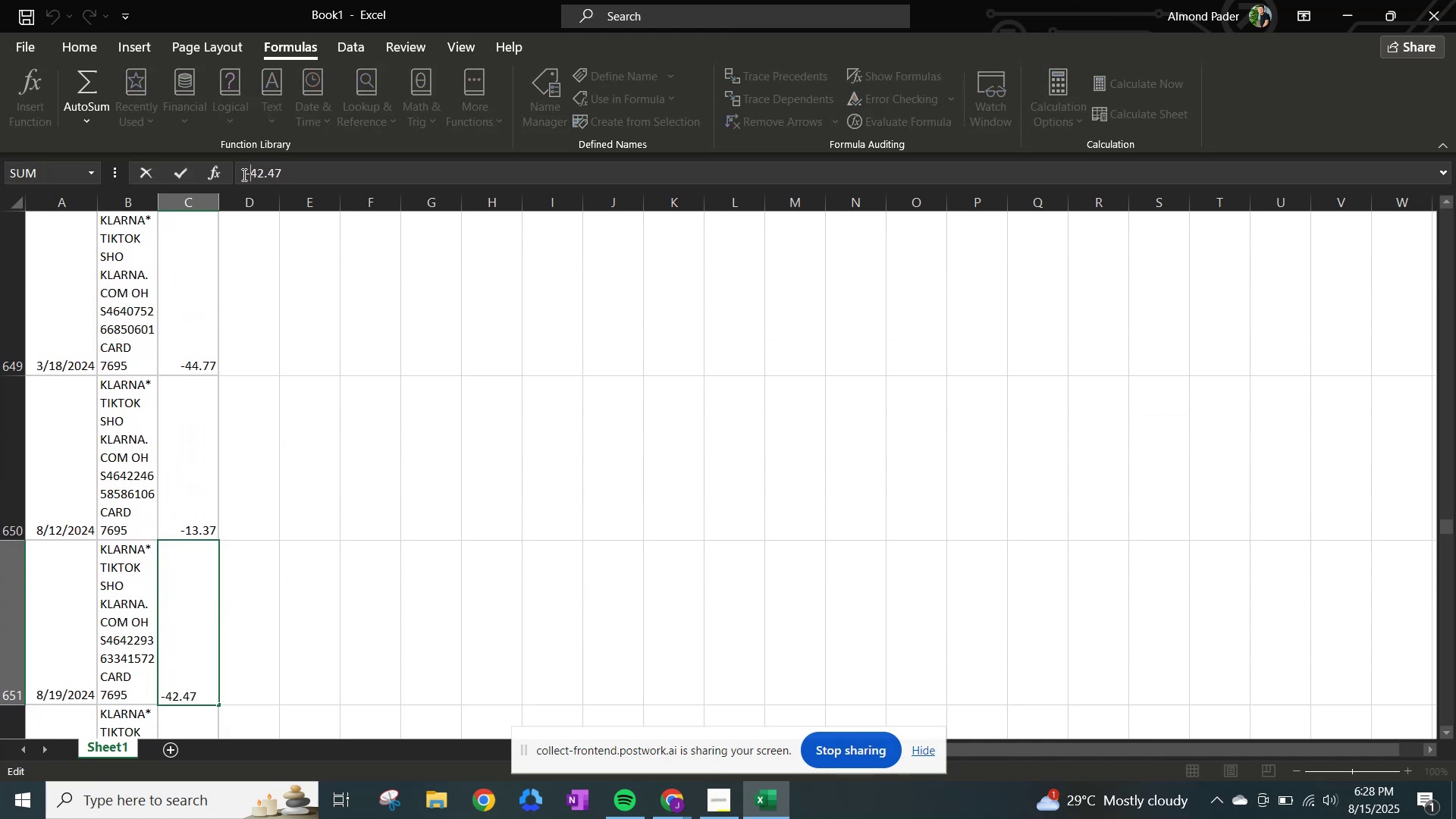 
key(NumpadEnter)
 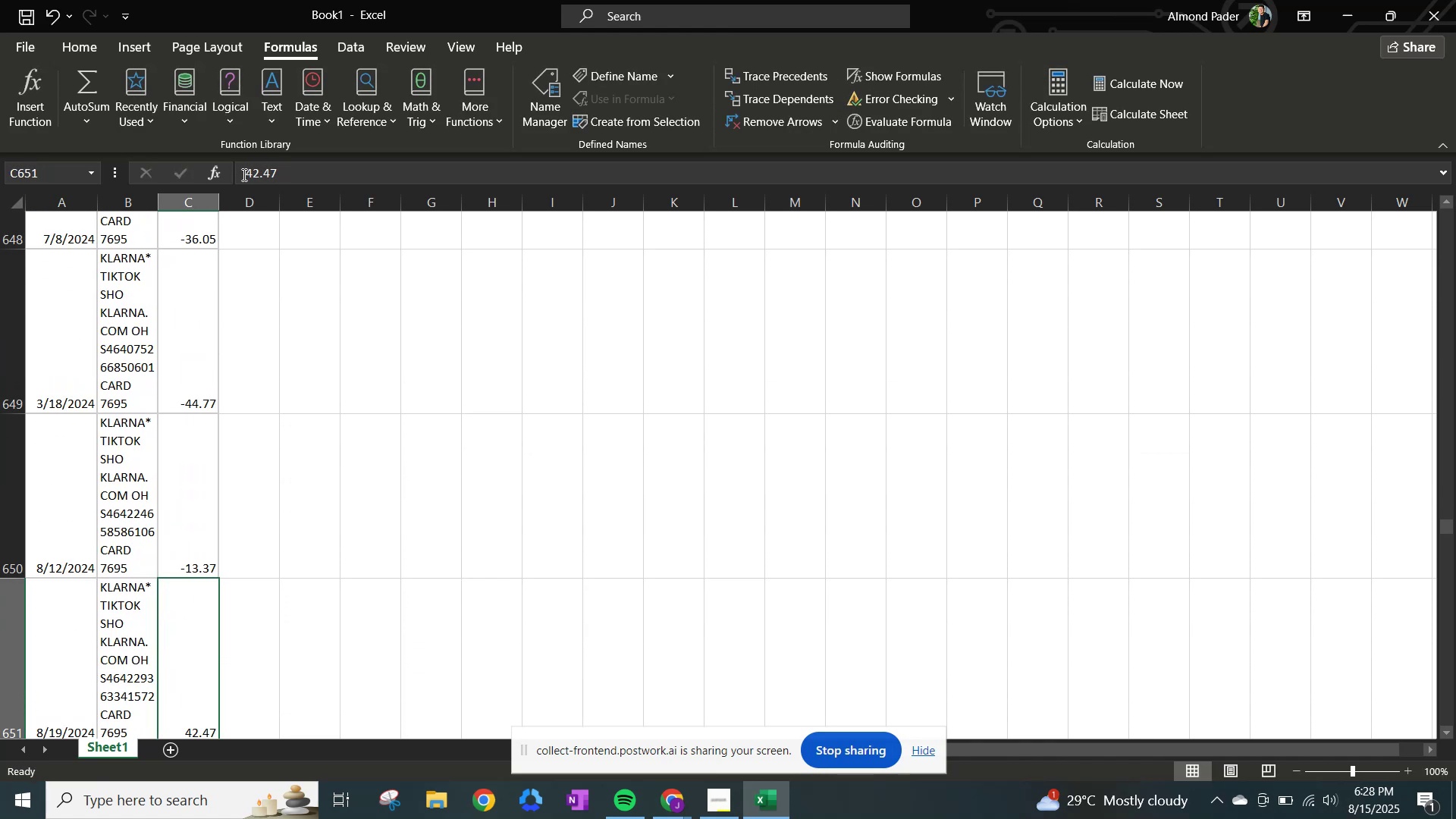 
left_click([243, 174])
 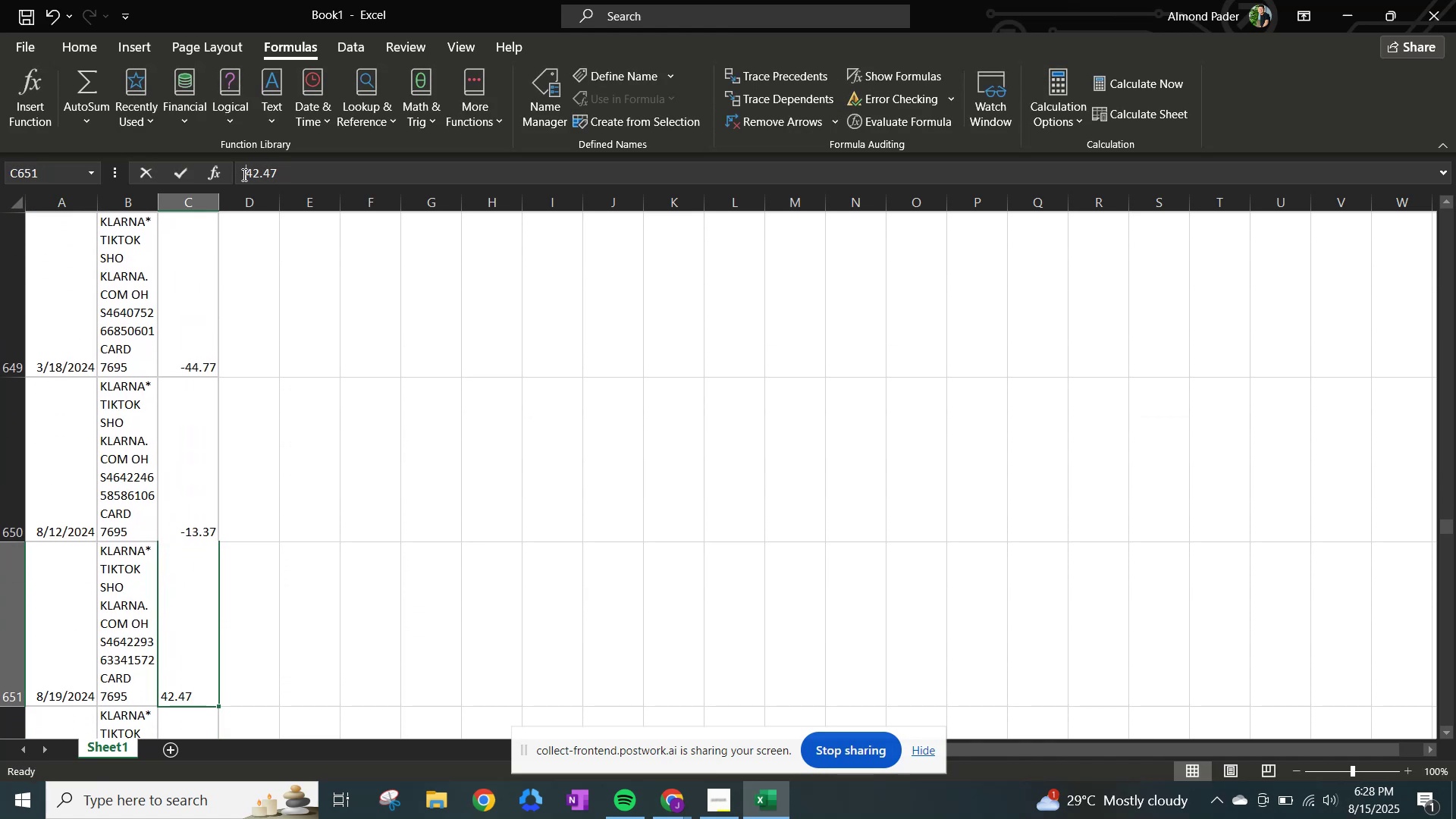 
hold_key(key=NumpadSubtract, duration=0.33)
 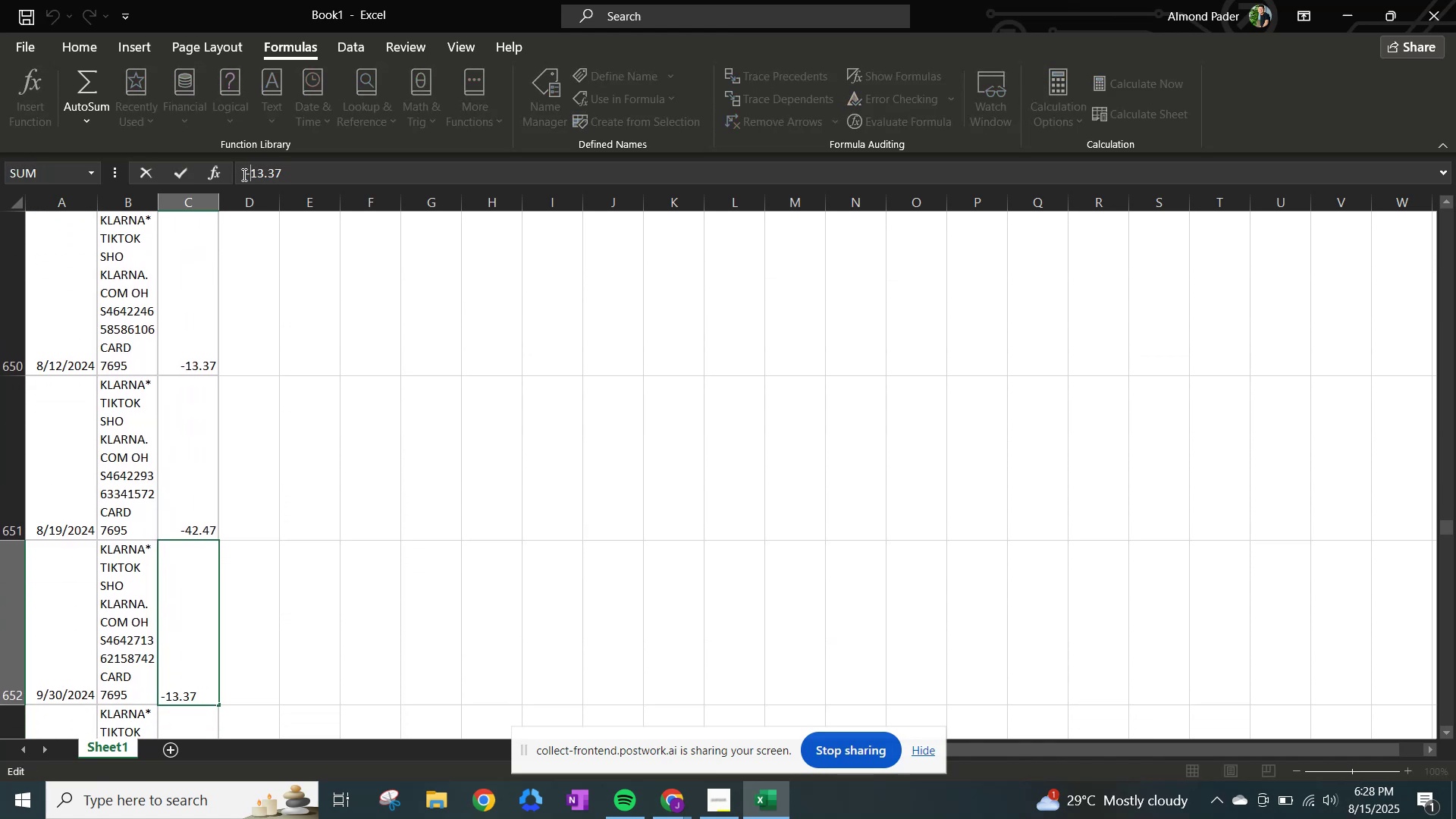 
key(NumpadEnter)
 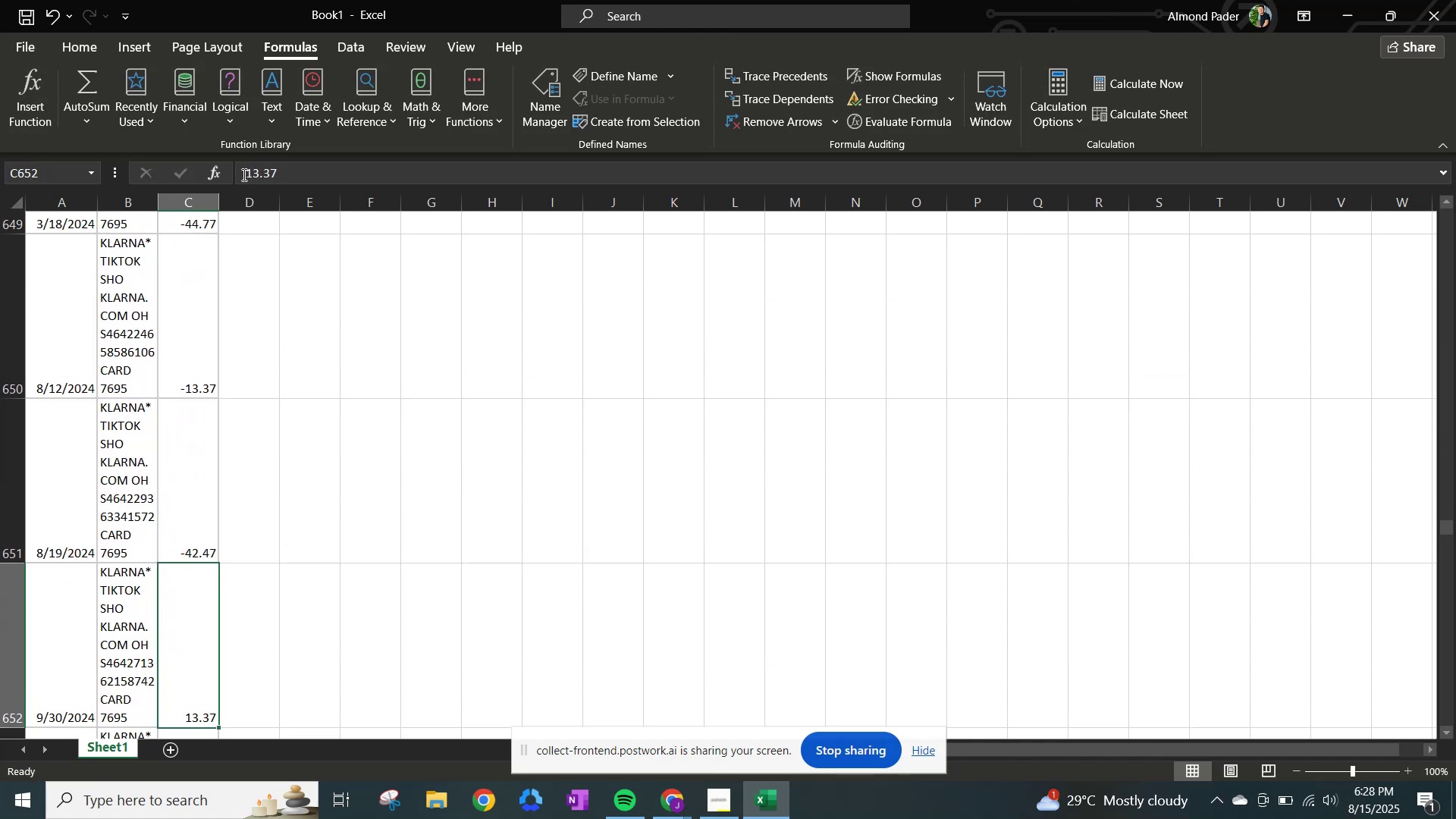 
left_click([243, 174])
 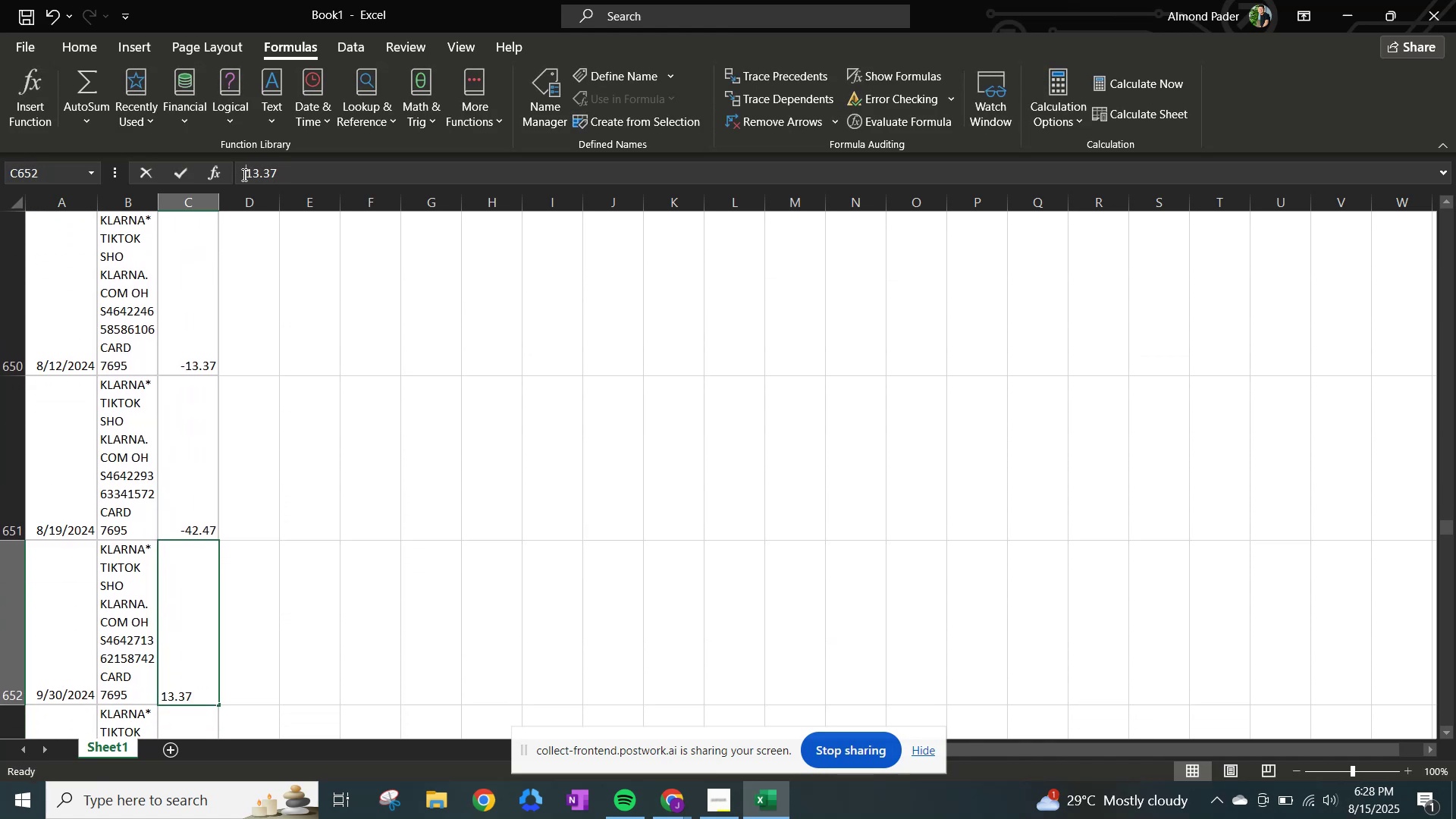 
hold_key(key=NumpadSubtract, duration=0.34)
 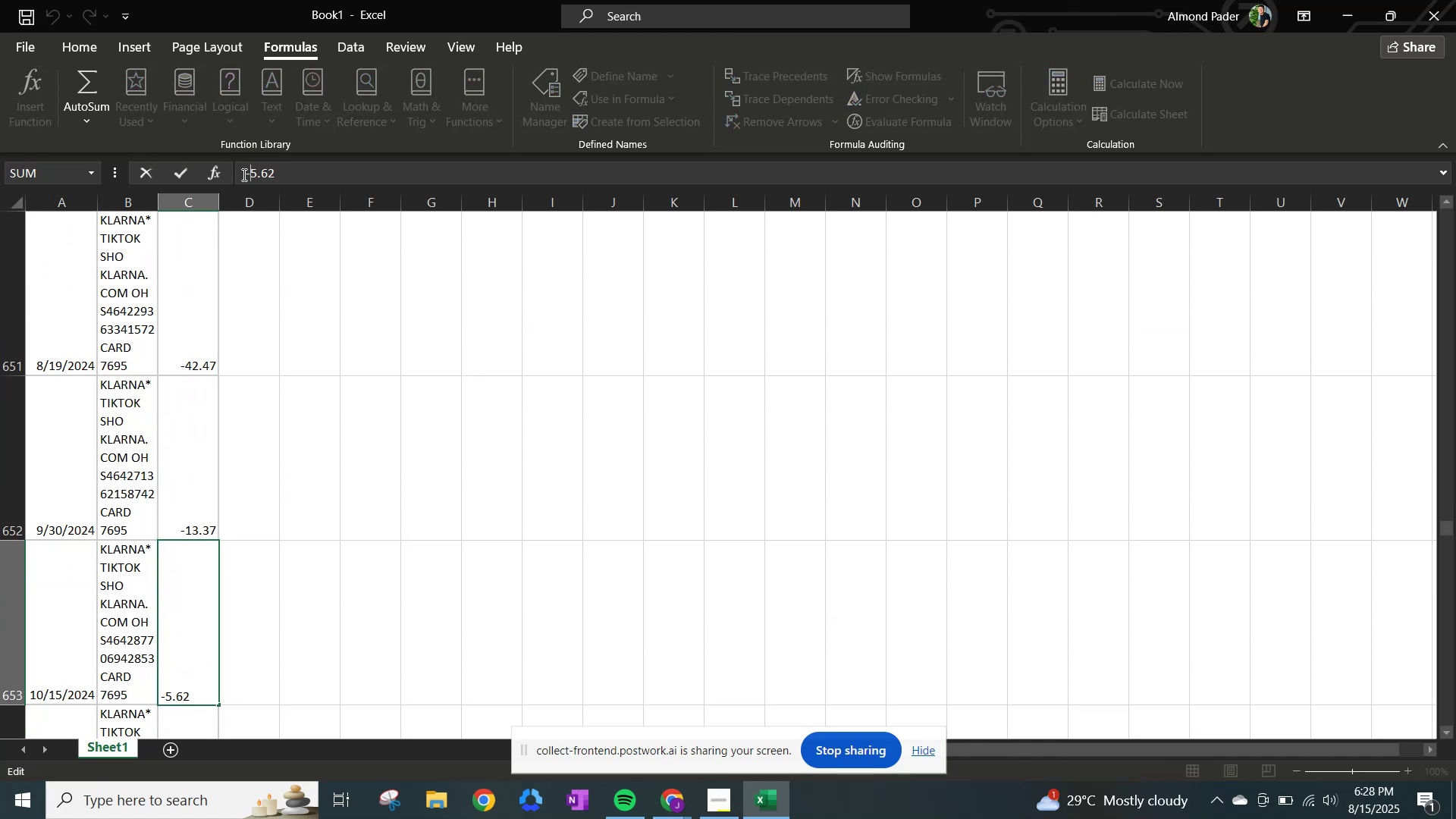 
key(NumpadEnter)
 